 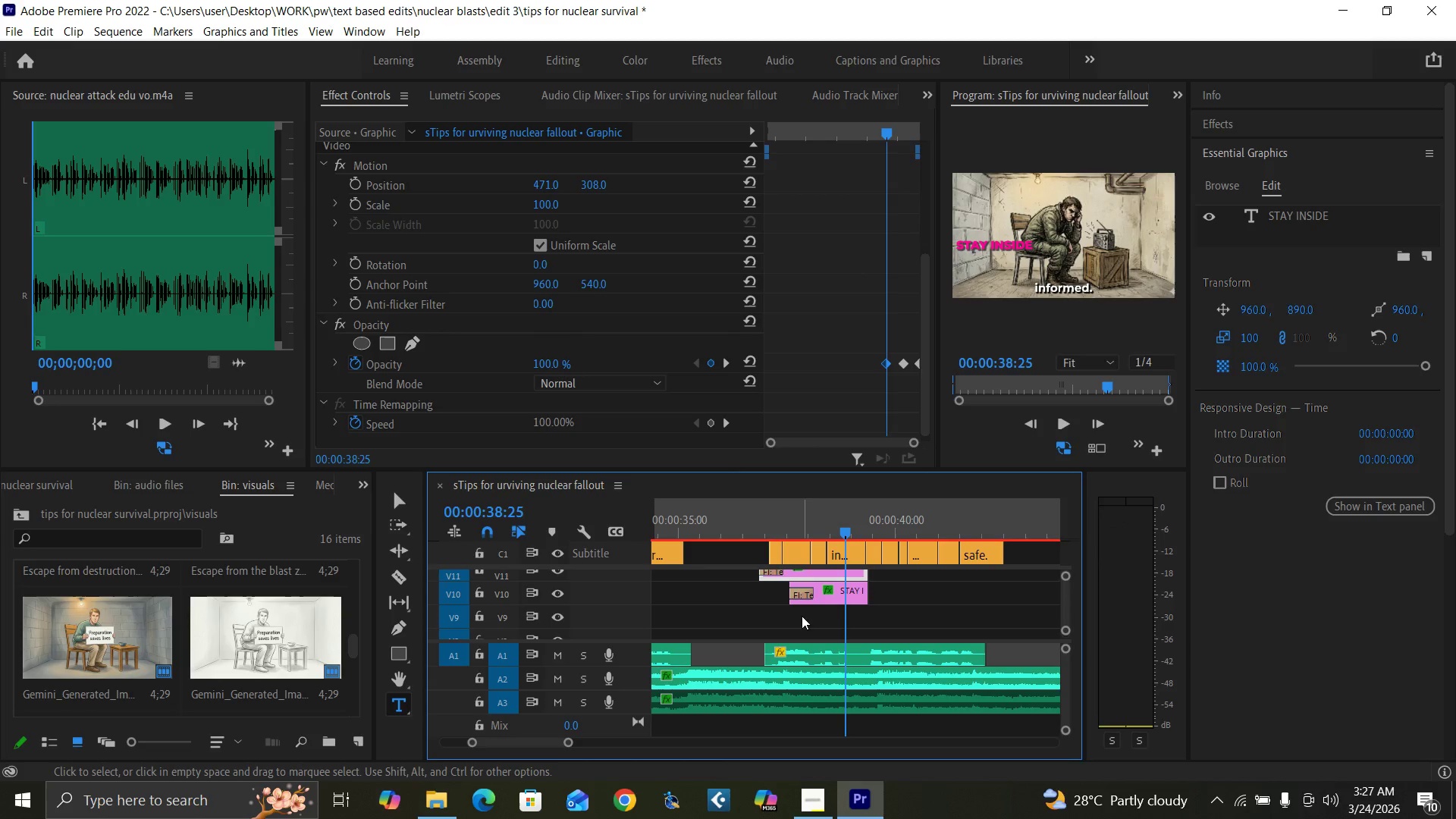 
left_click([828, 595])
 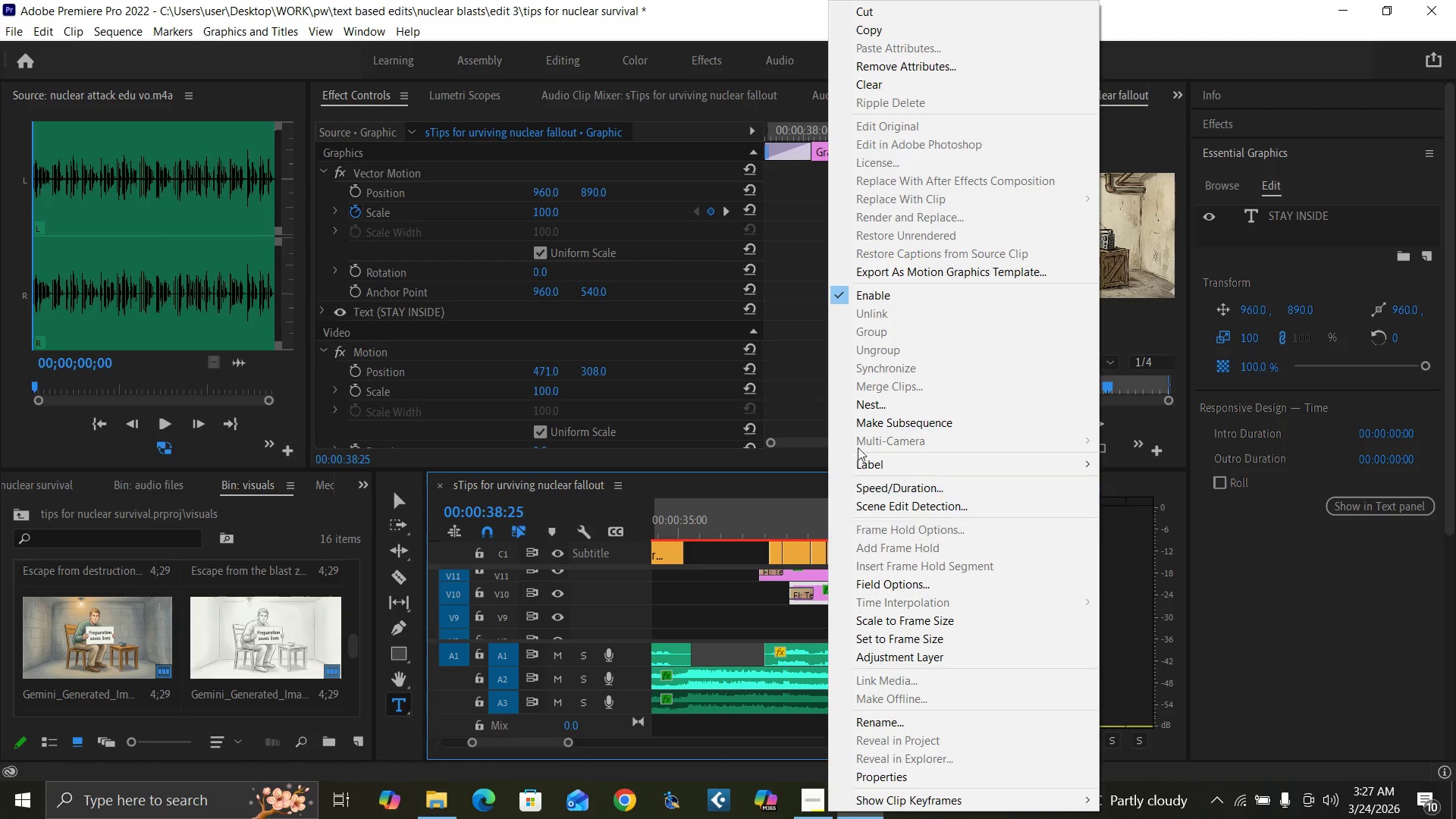 
left_click([872, 410])
 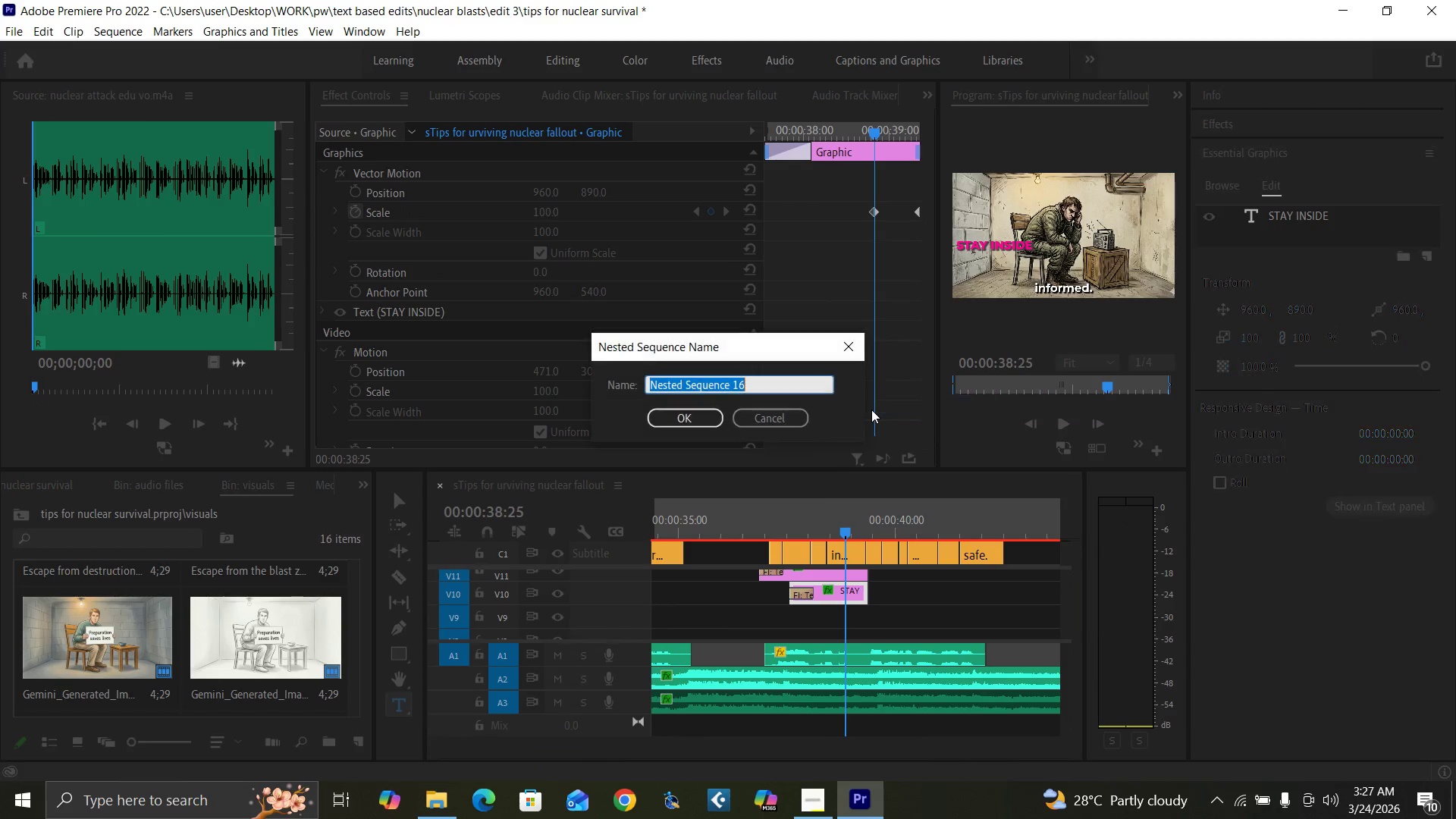 
type(IND)
key(Backspace)
type(FORMED)
 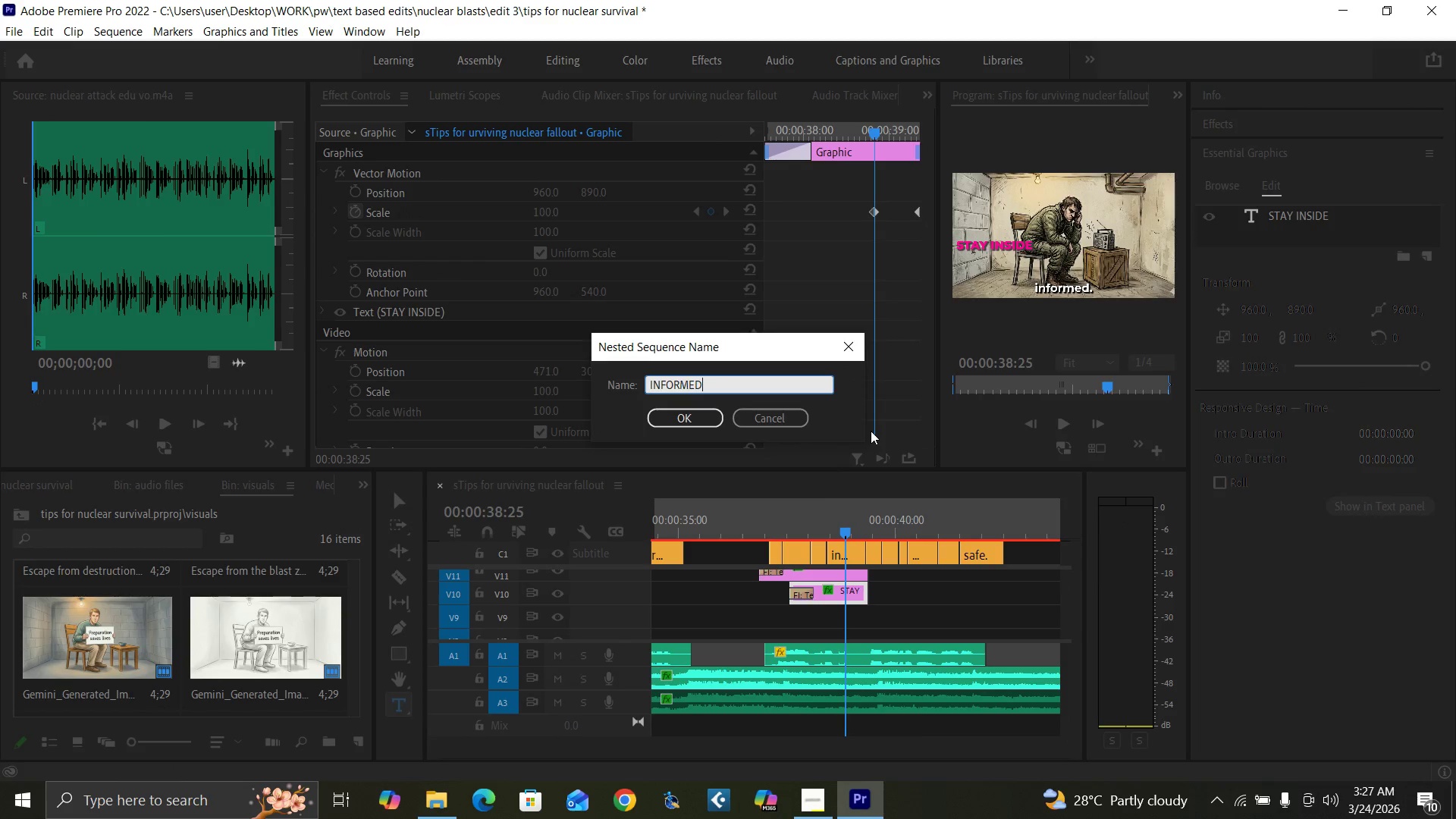 
key(Enter)
 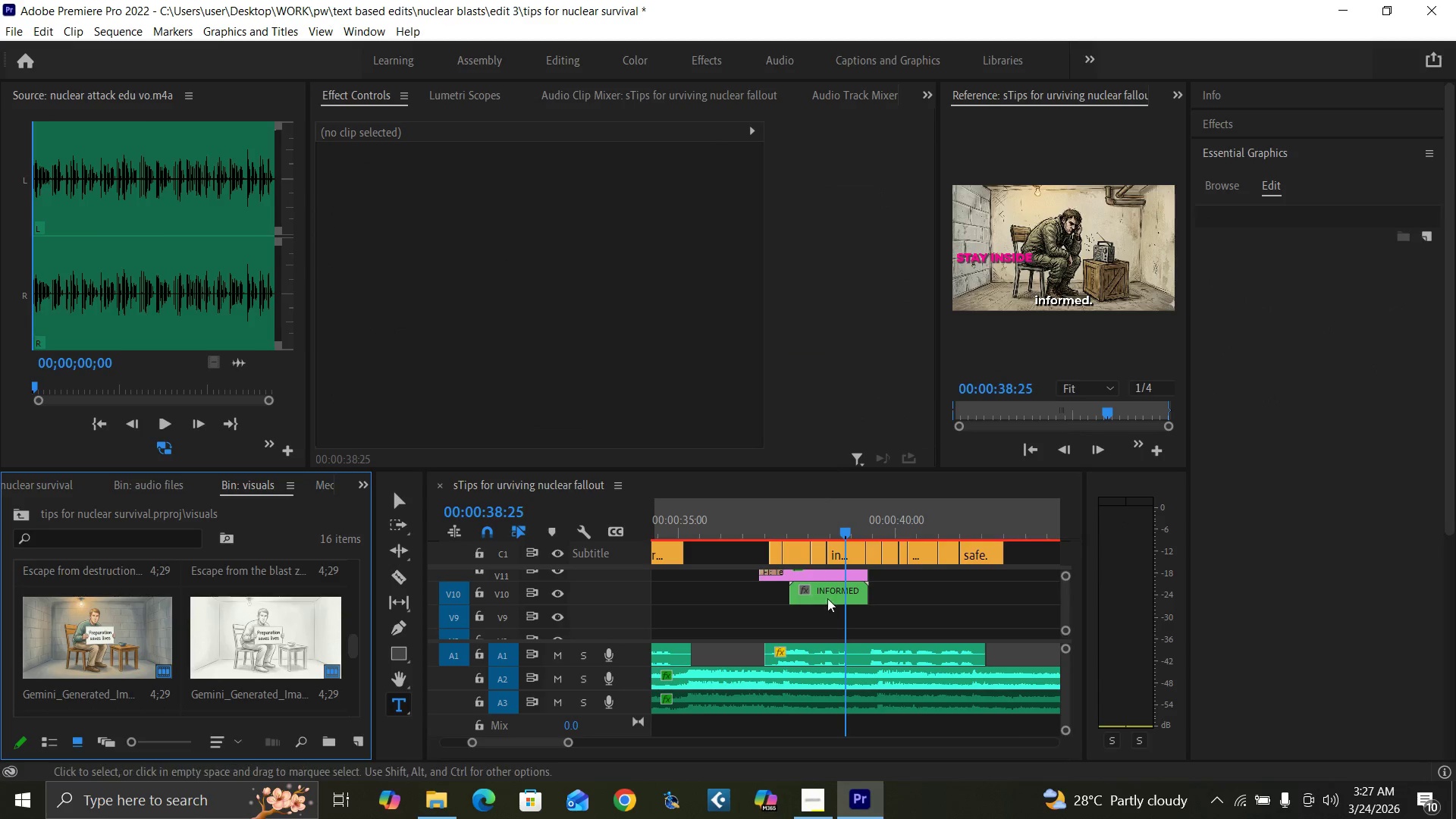 
left_click([837, 591])
 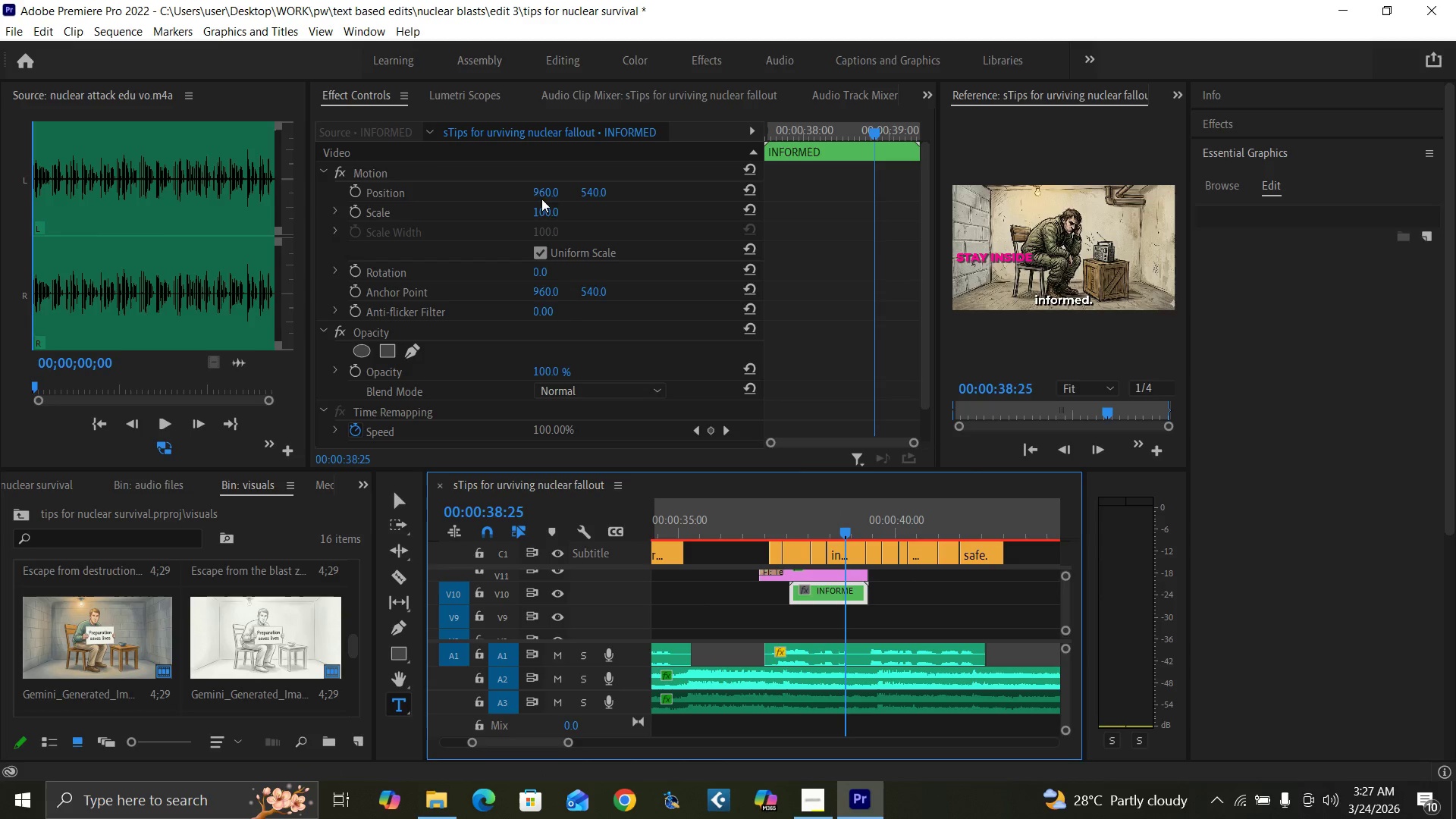 
left_click_drag(start_coordinate=[539, 190], to_coordinate=[733, 168])
 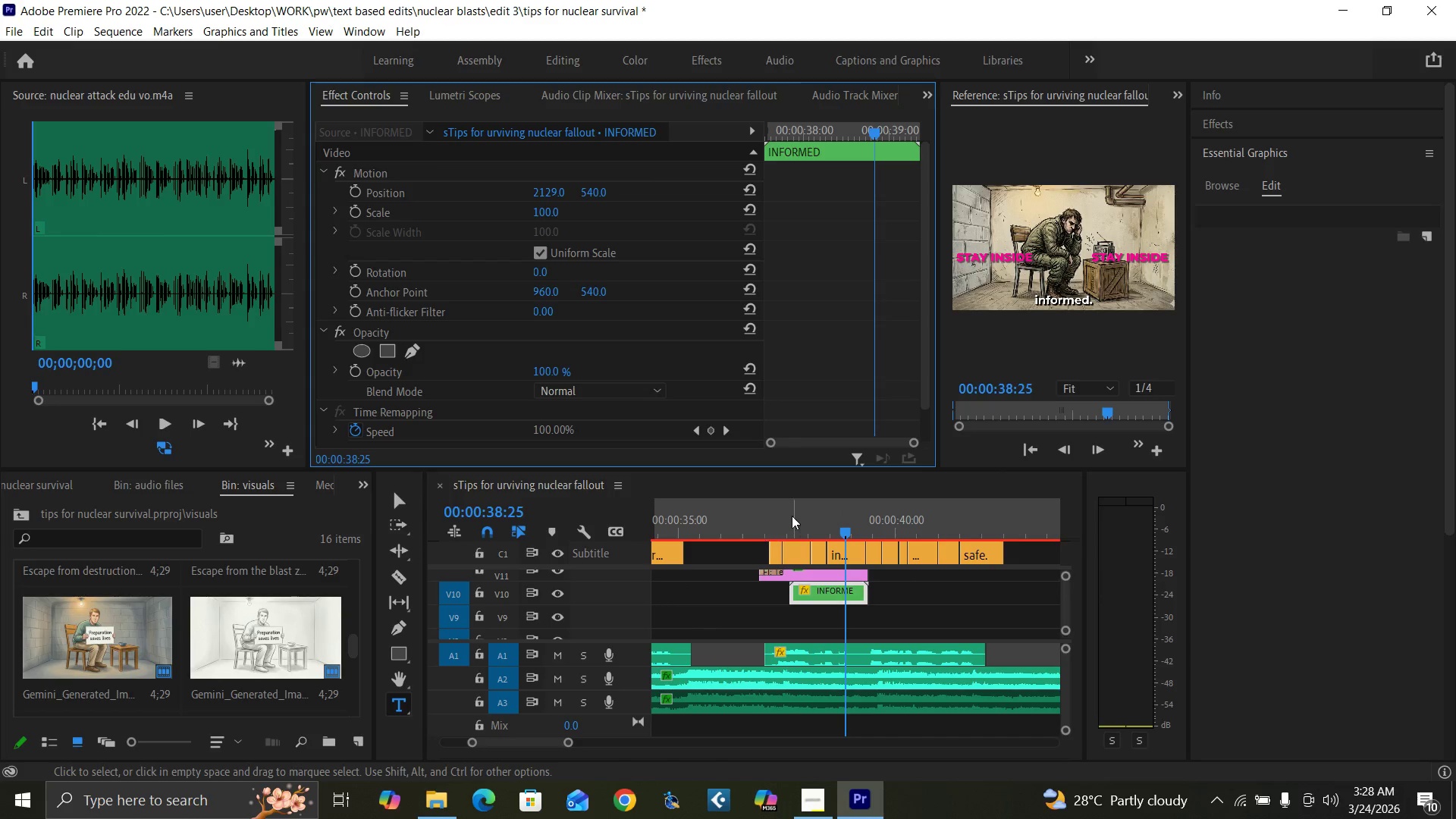 
left_click([752, 524])
 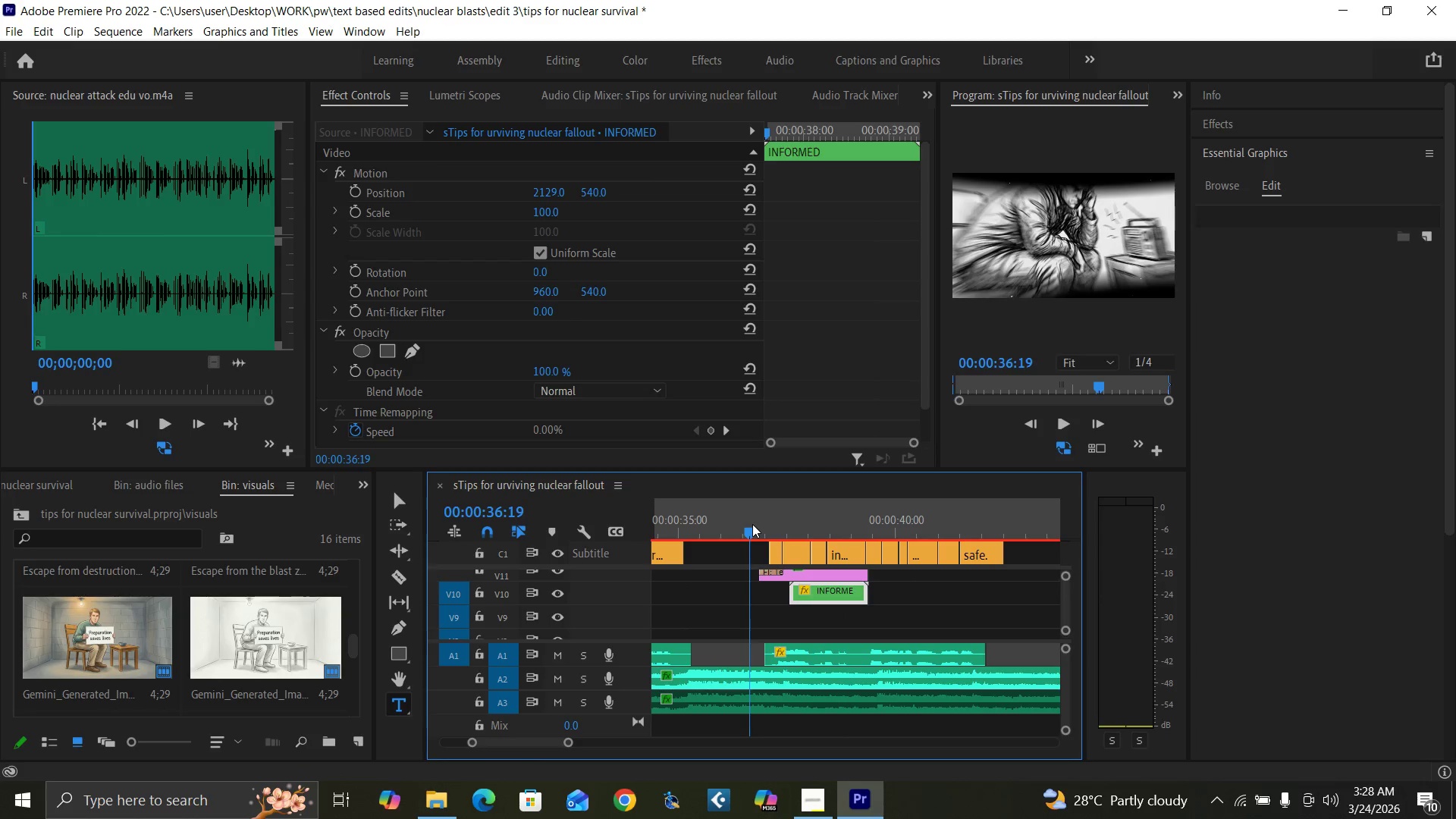 
key(Space)
 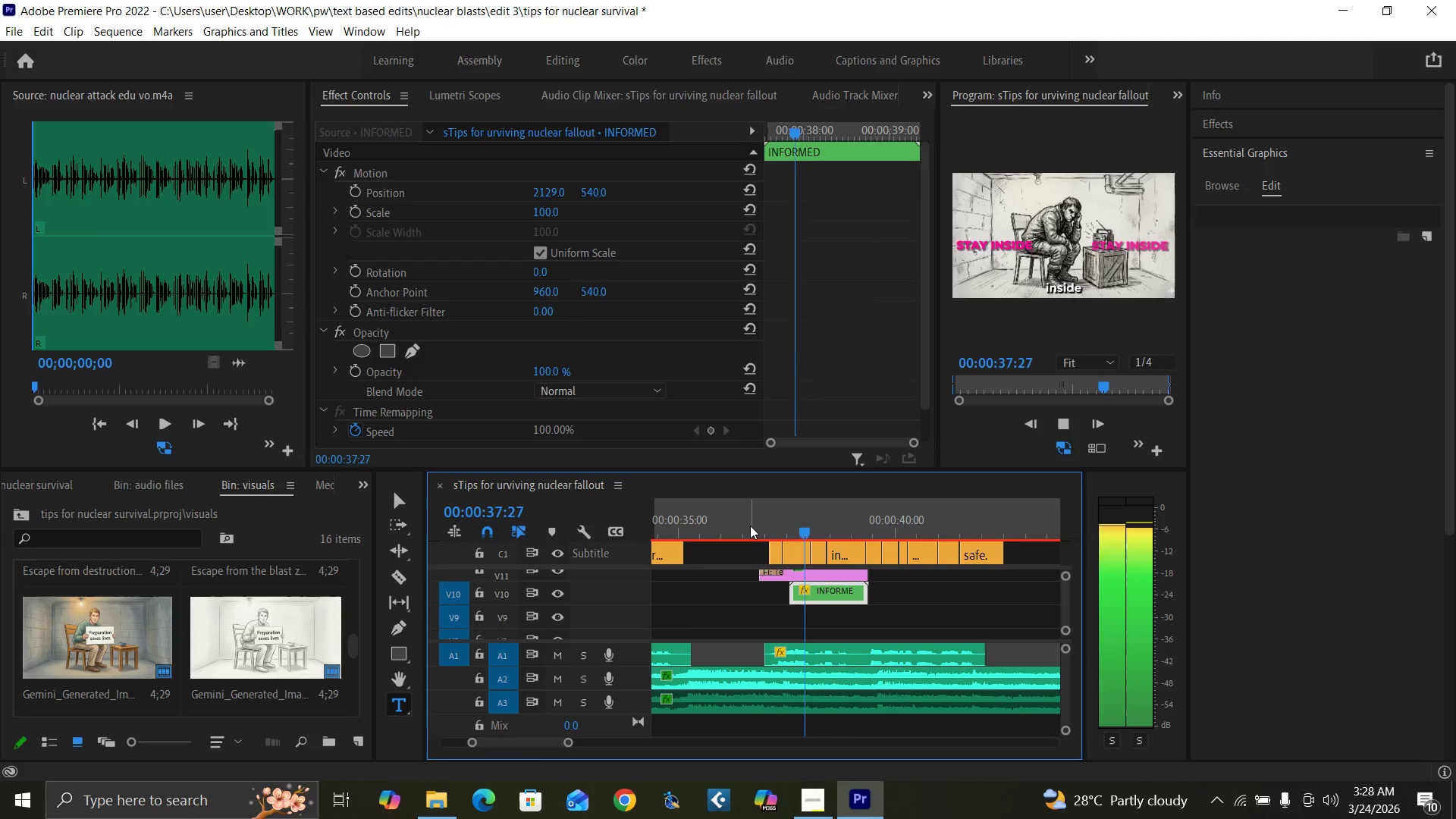 
key(Space)
 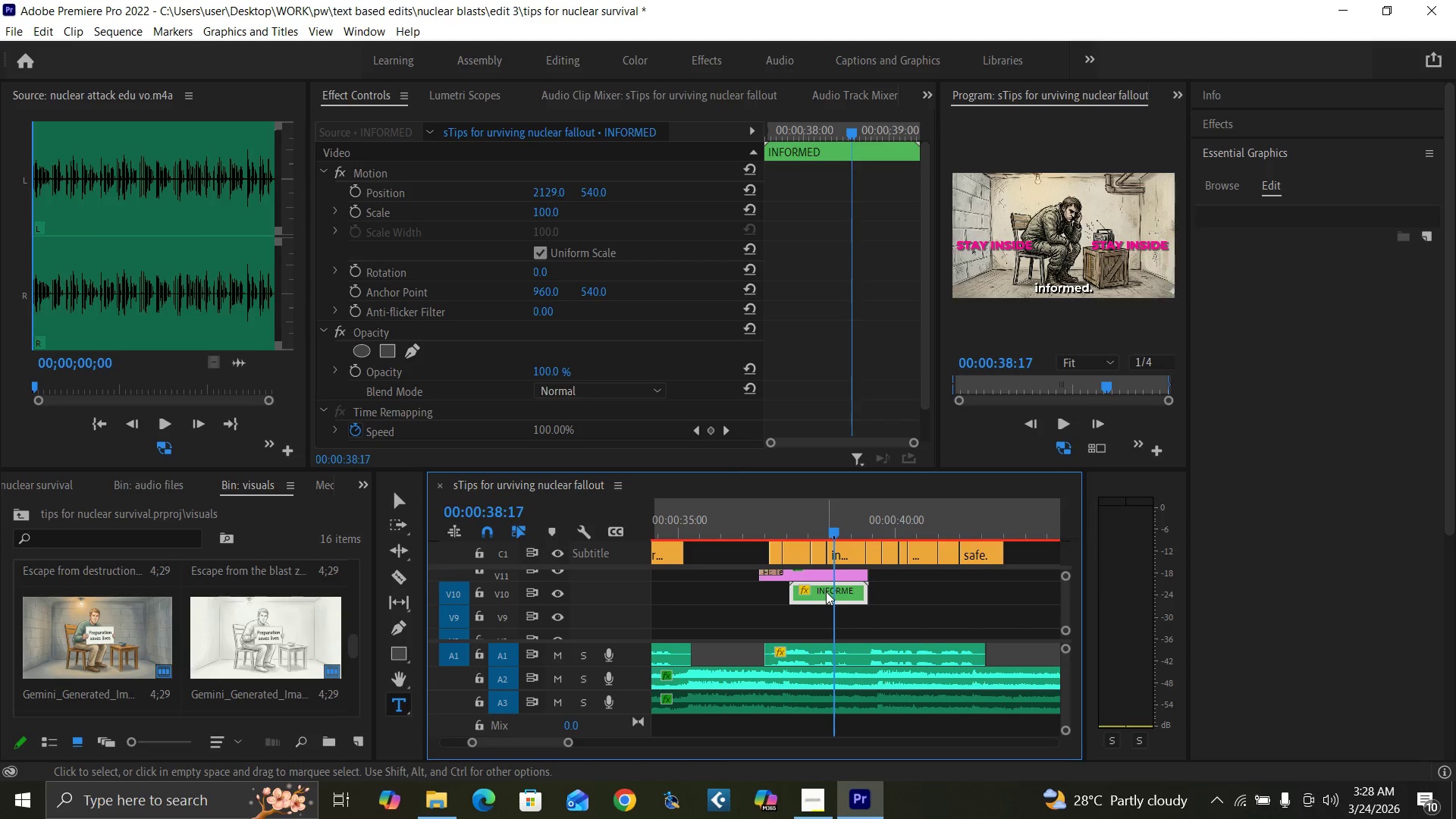 
double_click([826, 592])
 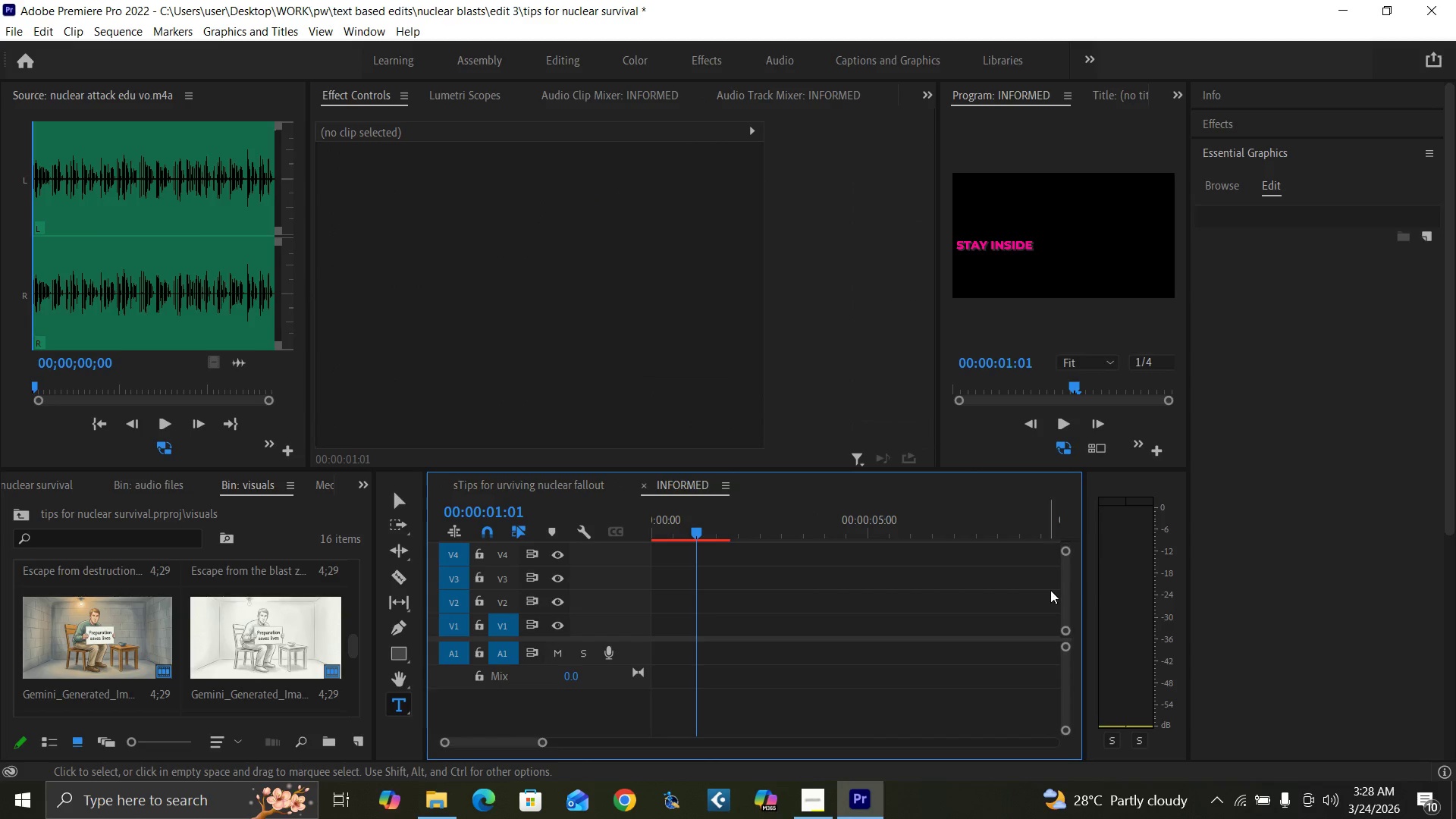 
left_click_drag(start_coordinate=[1065, 604], to_coordinate=[1059, 567])
 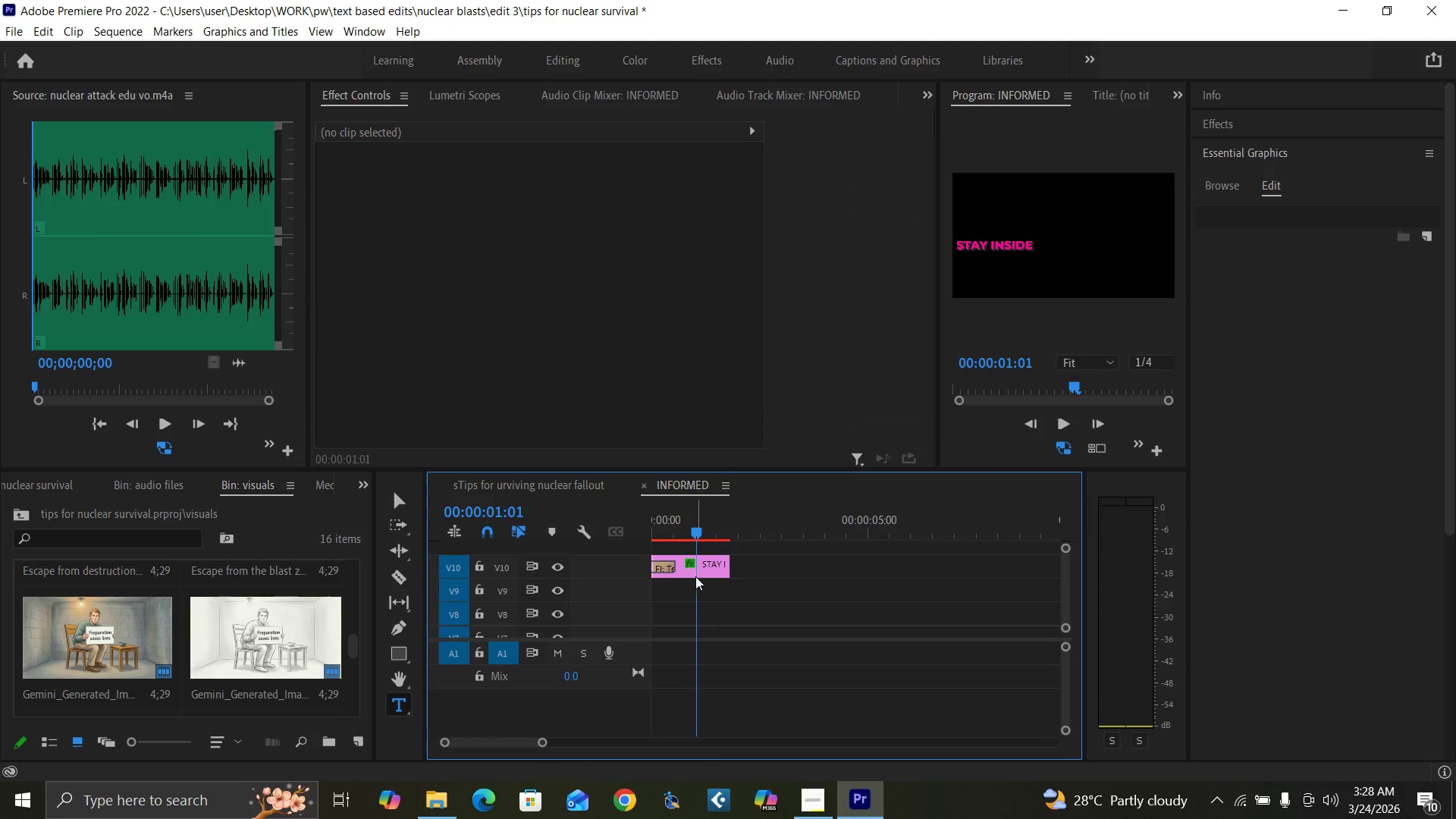 
left_click([697, 566])
 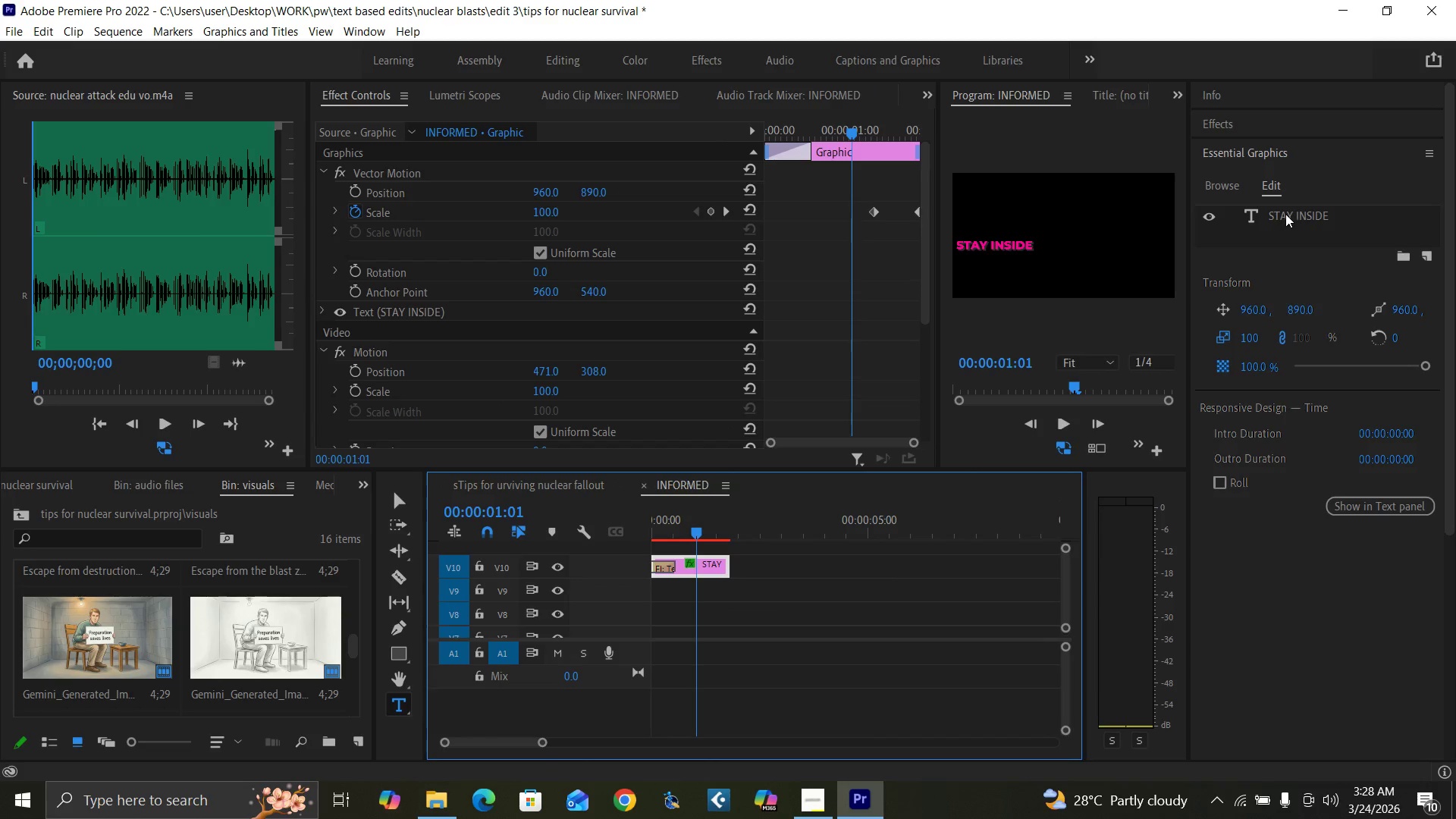 
double_click([1288, 213])
 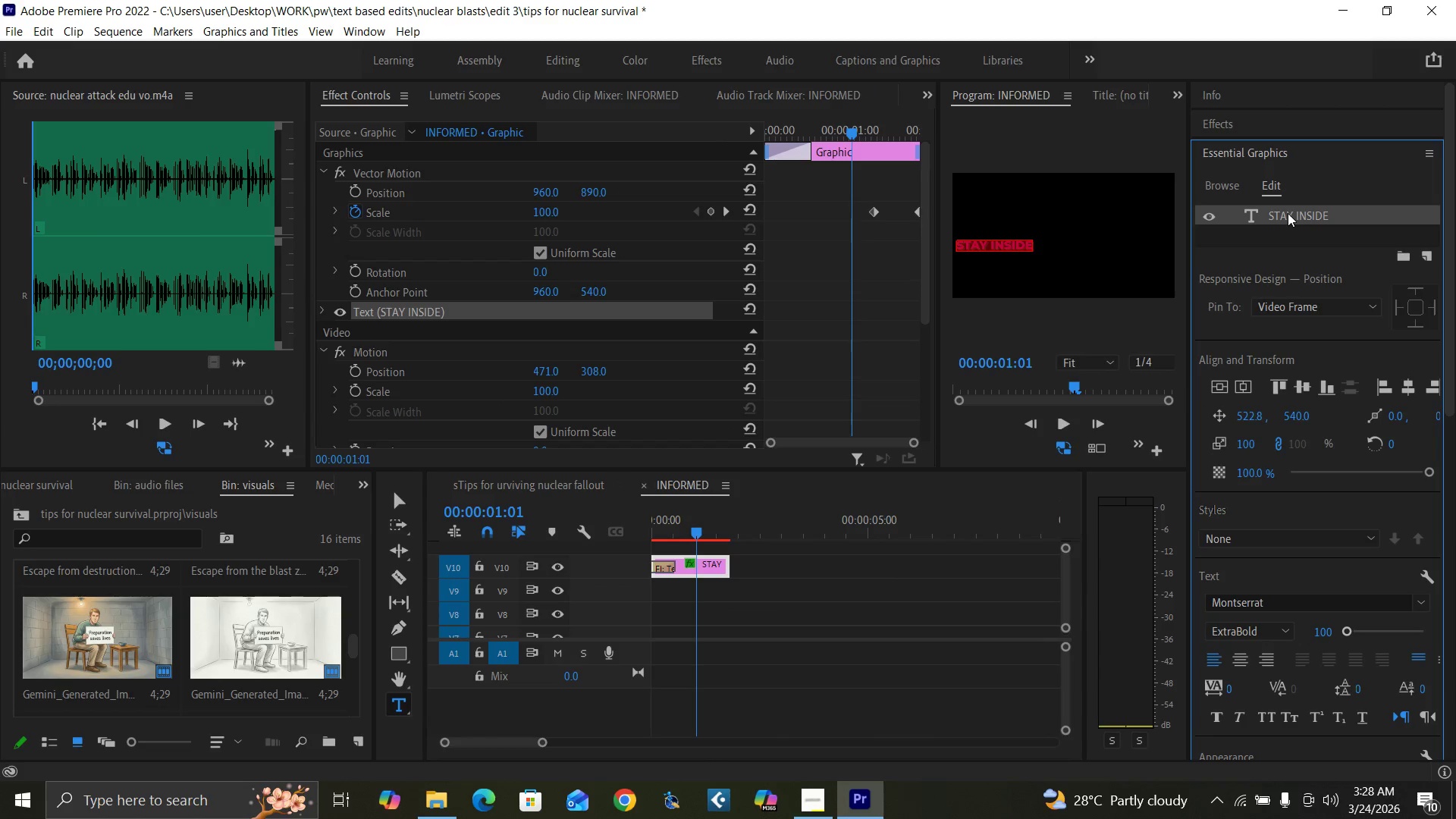 
type(STAY INFORMED)
 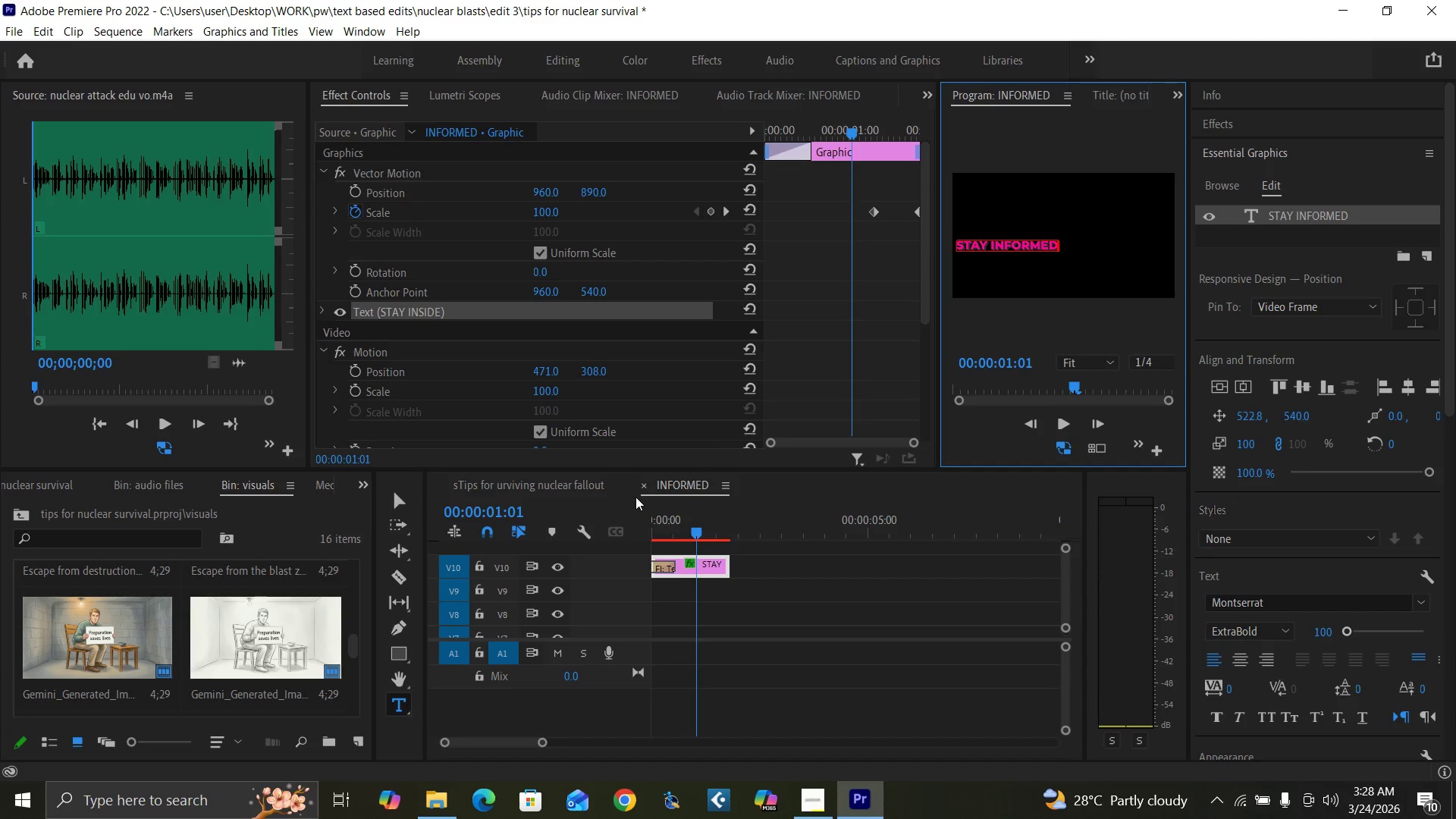 
left_click([643, 484])
 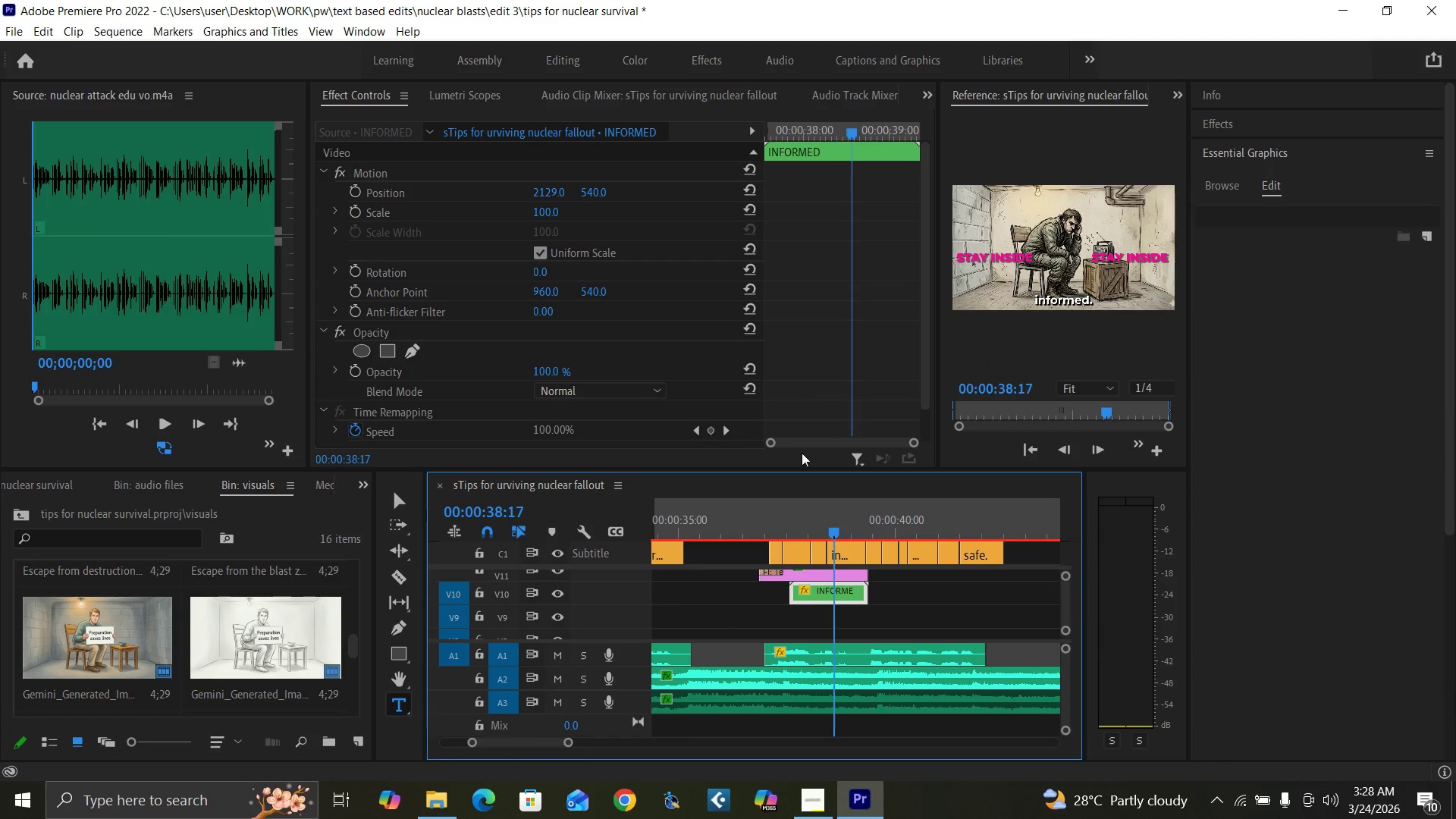 
wait(5.02)
 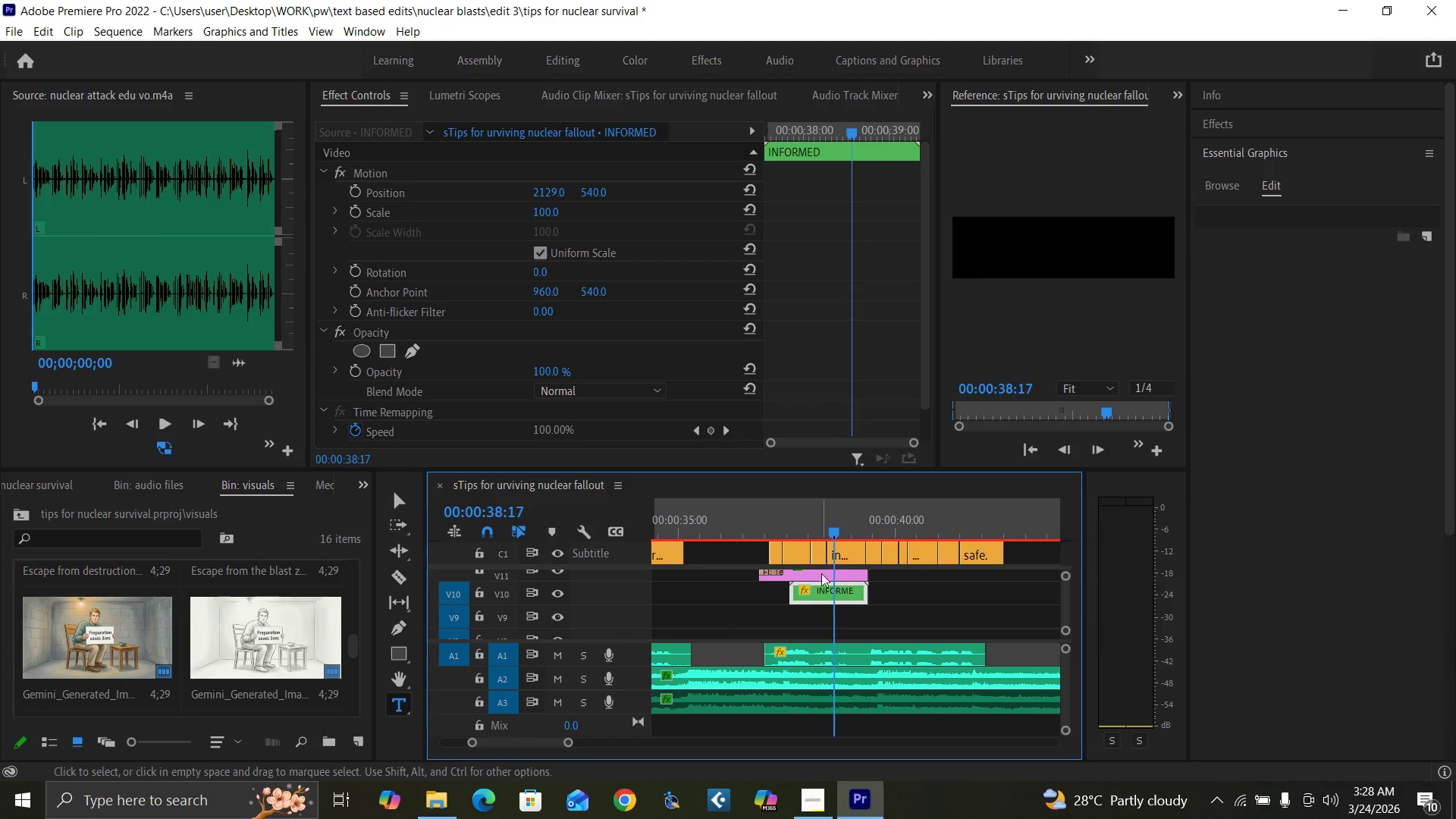 
double_click([833, 591])
 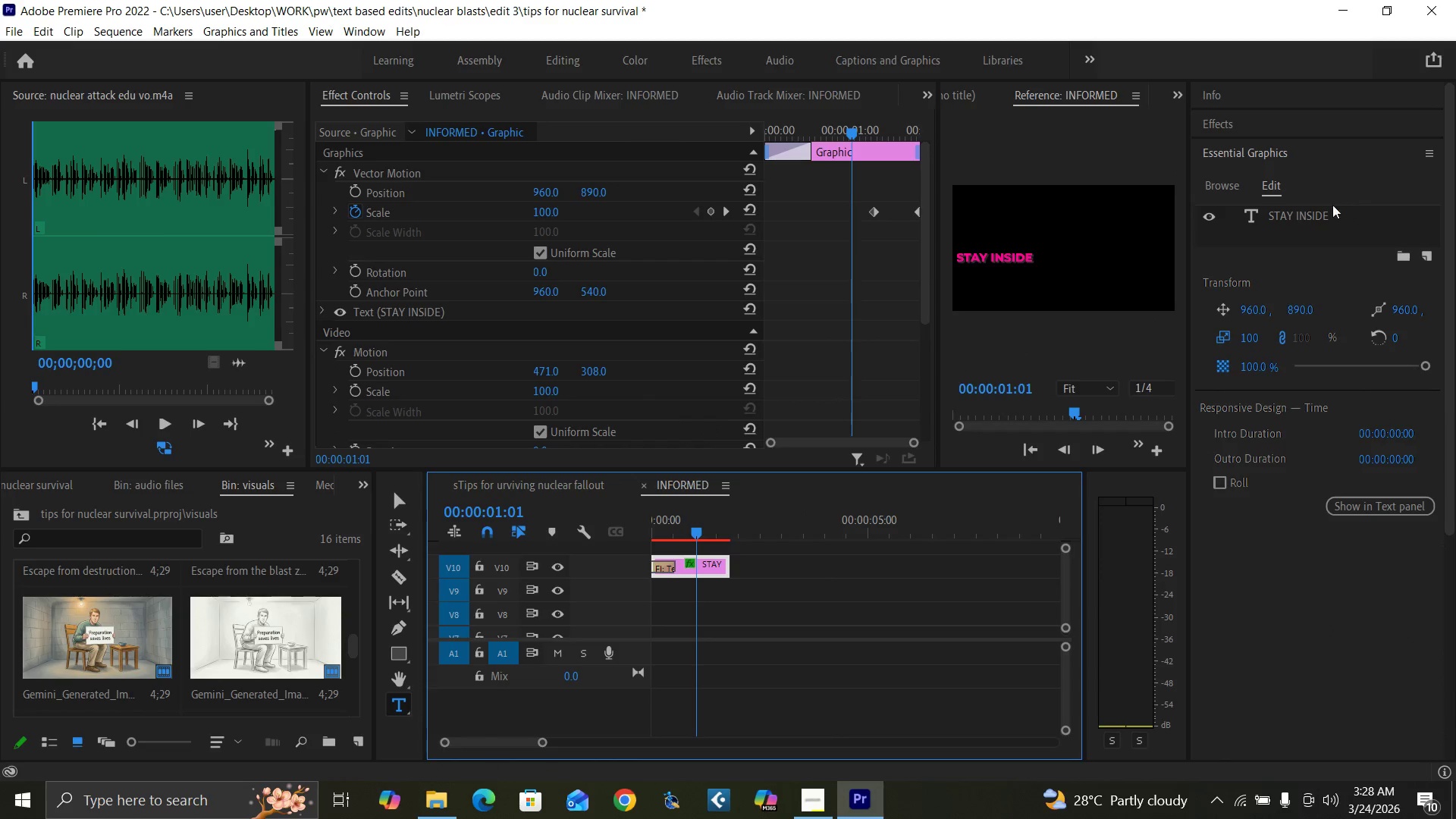 
double_click([1315, 212])
 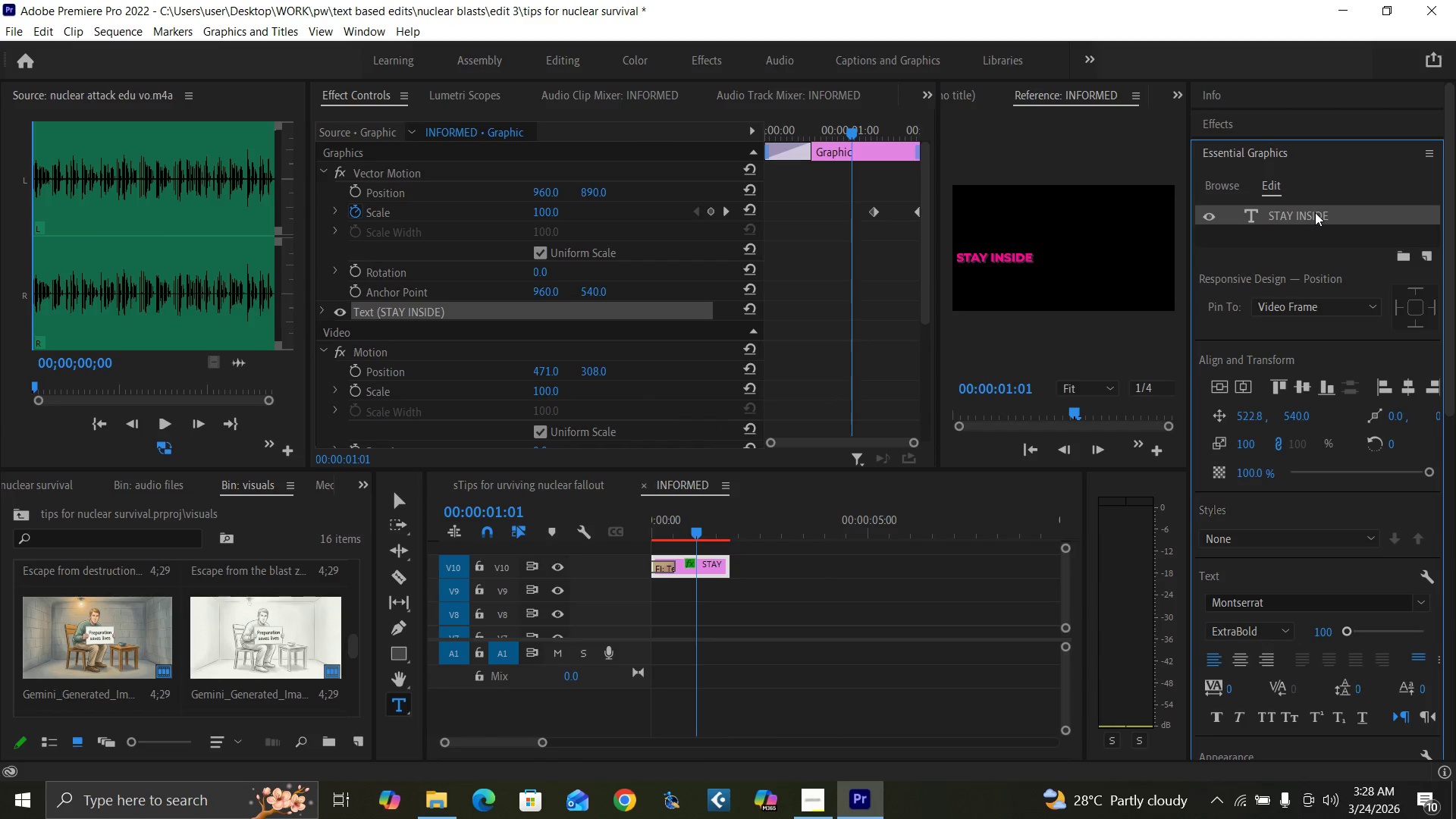 
double_click([1314, 212])
 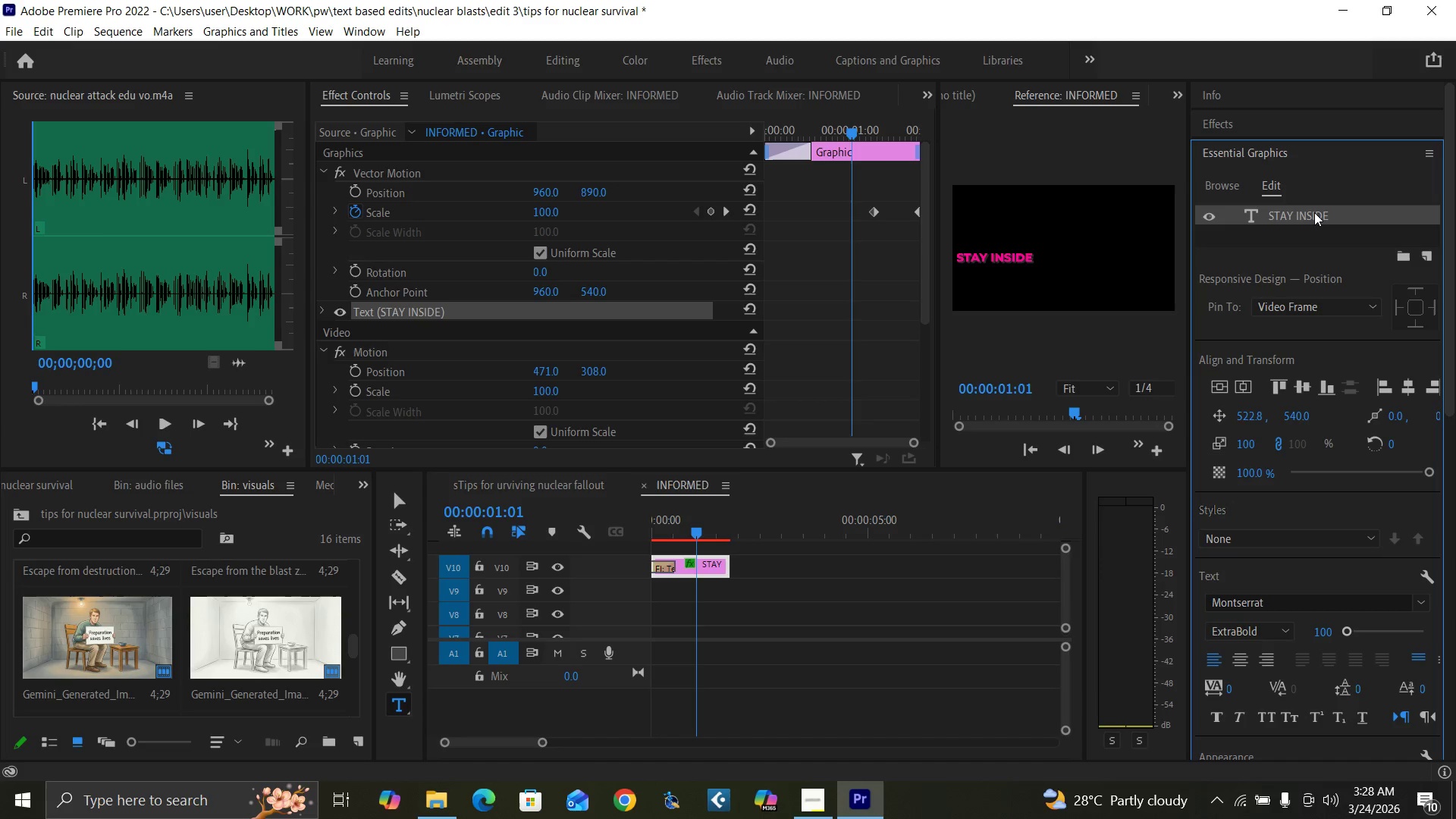 
triple_click([1314, 212])
 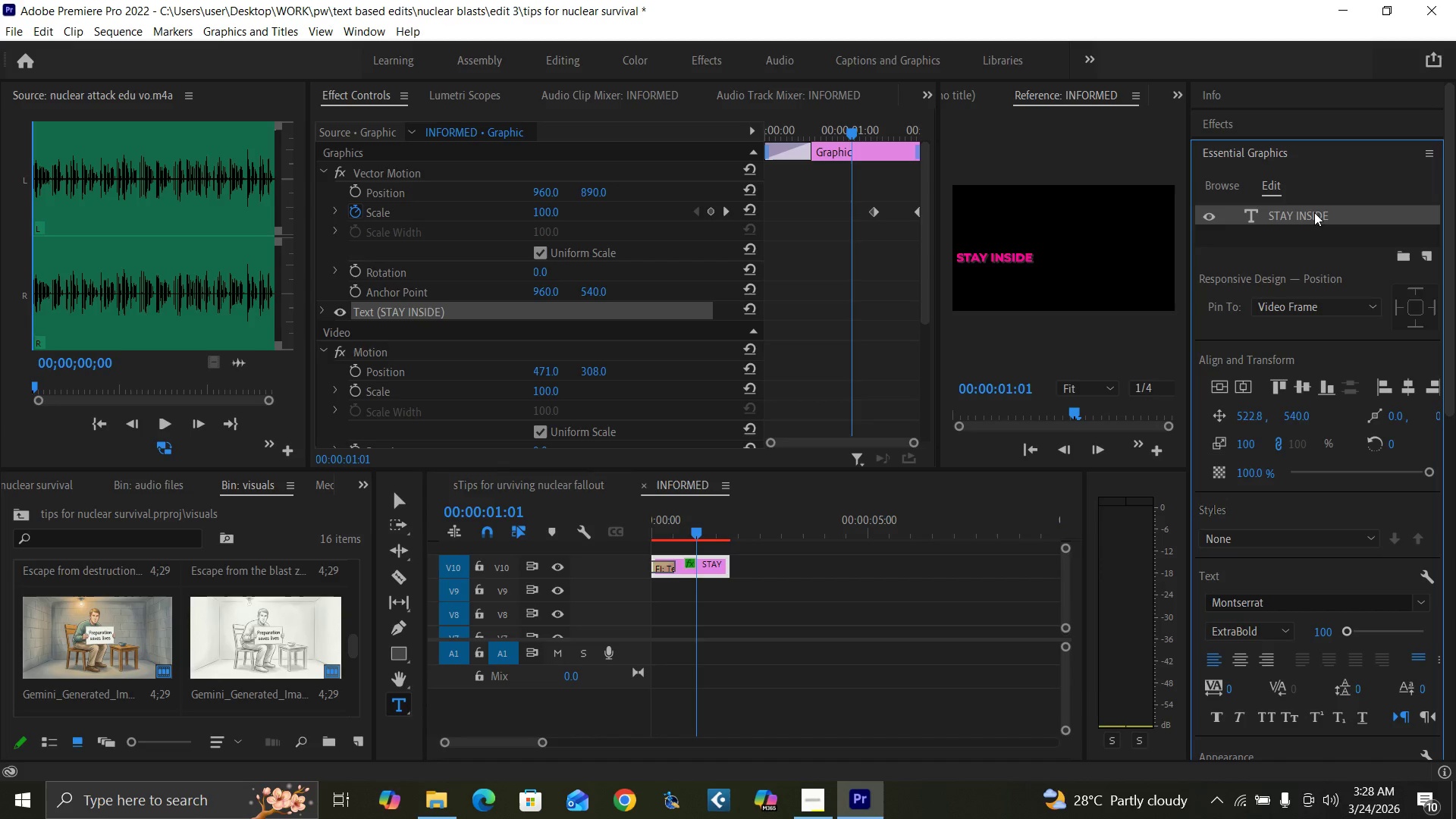 
triple_click([1313, 212])
 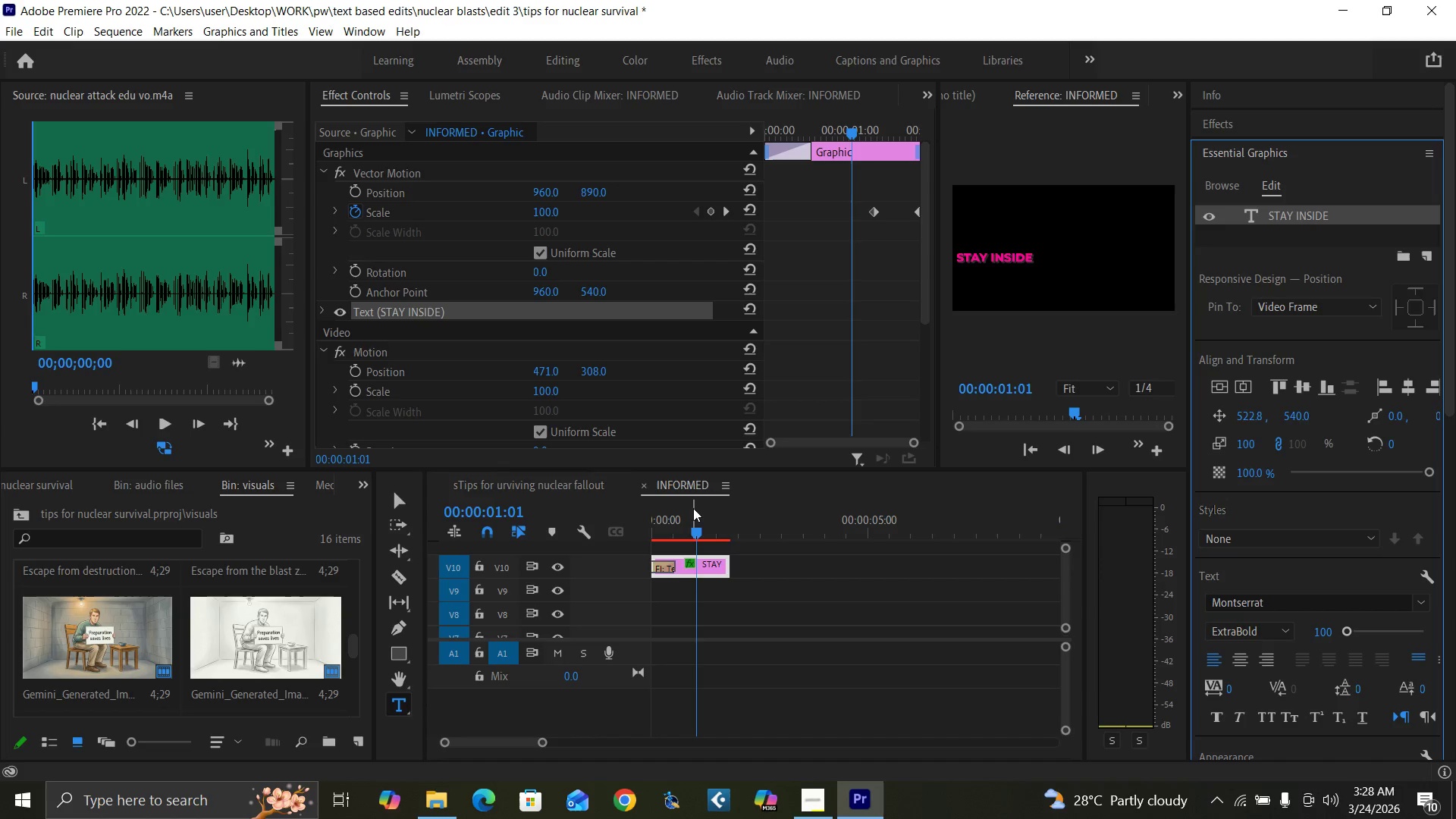 
left_click([689, 523])
 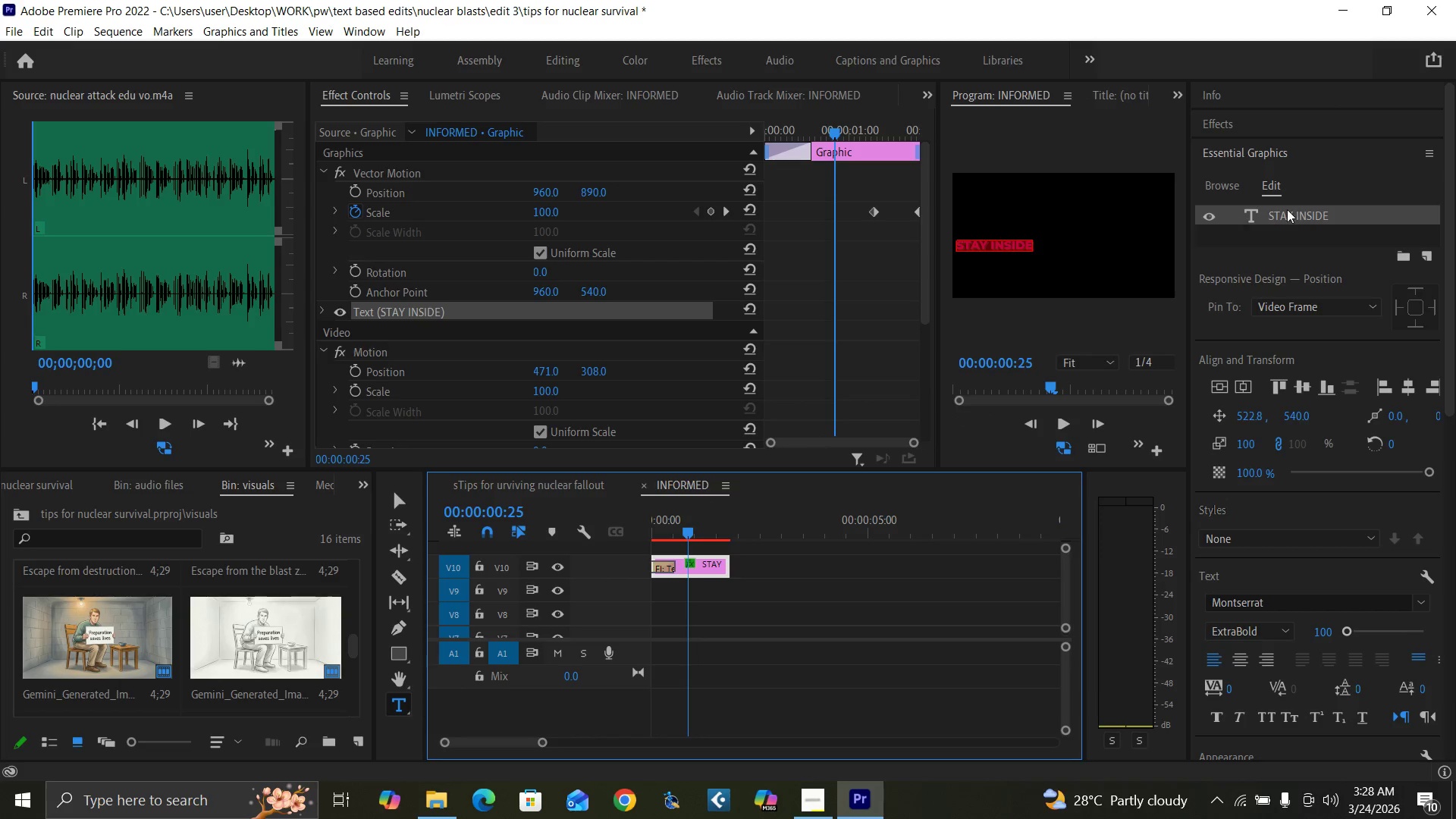 
double_click([1289, 209])
 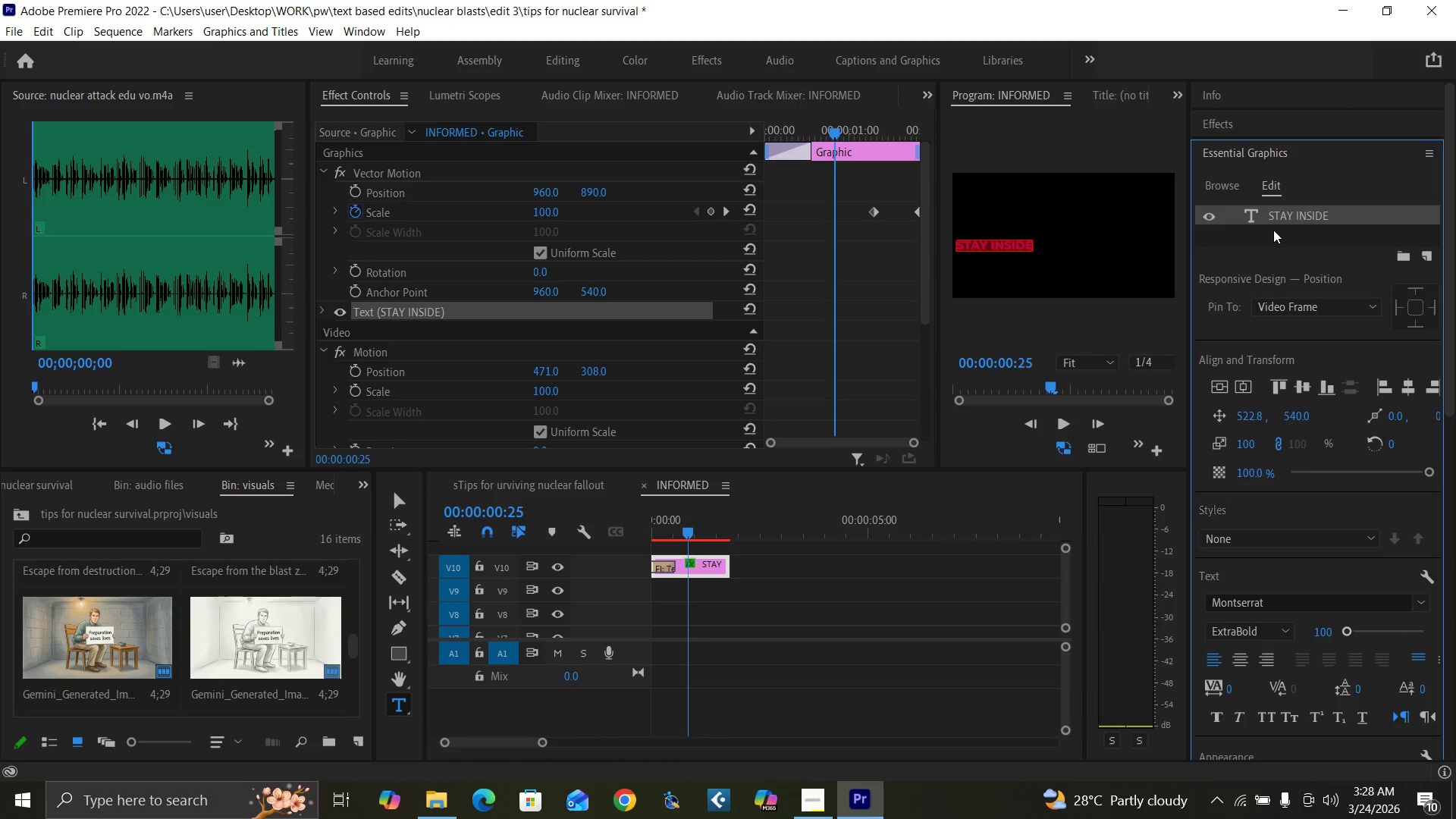 
type(STAY)
 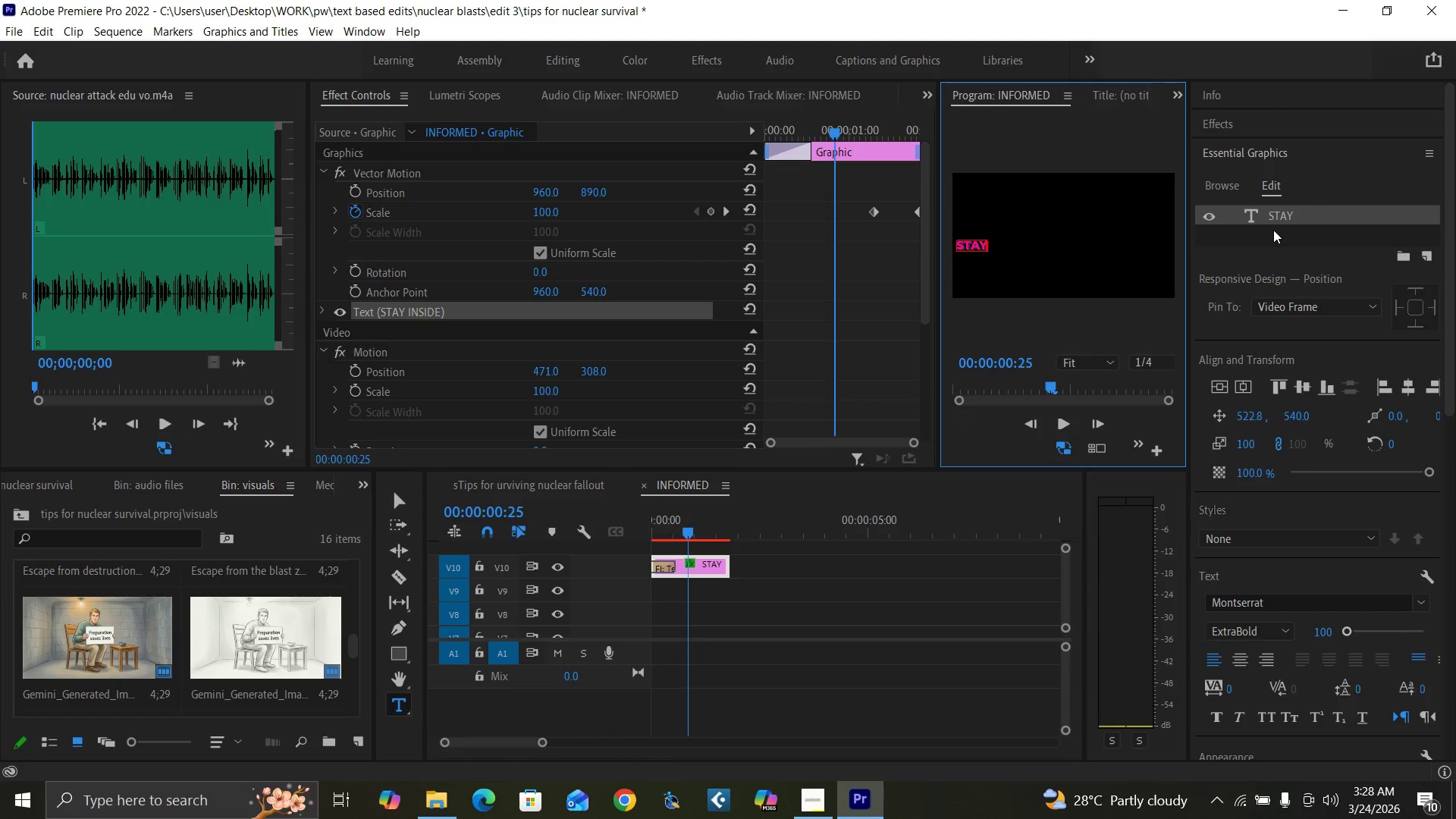 
type( INFORMED)
 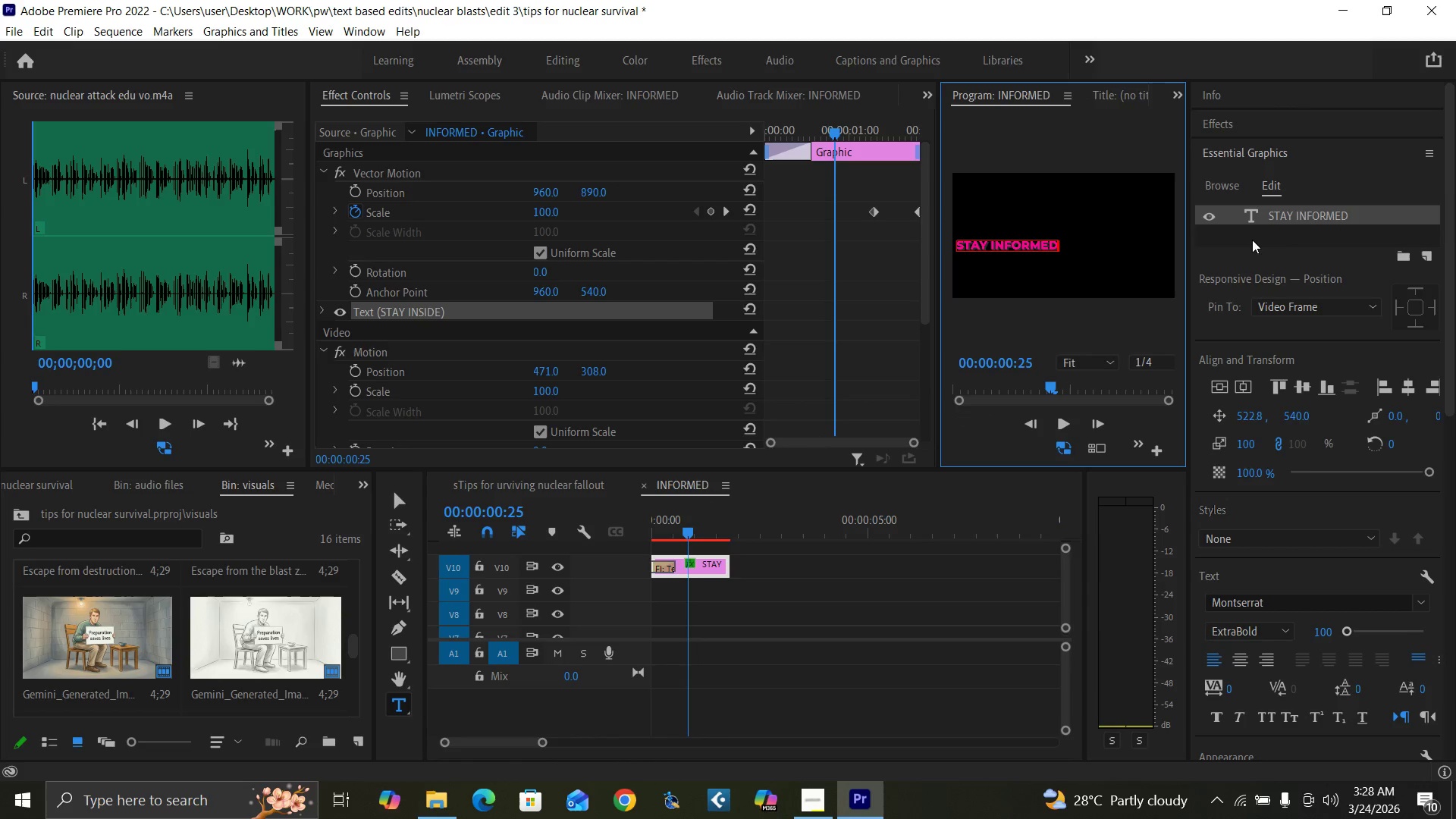 
left_click([1261, 246])
 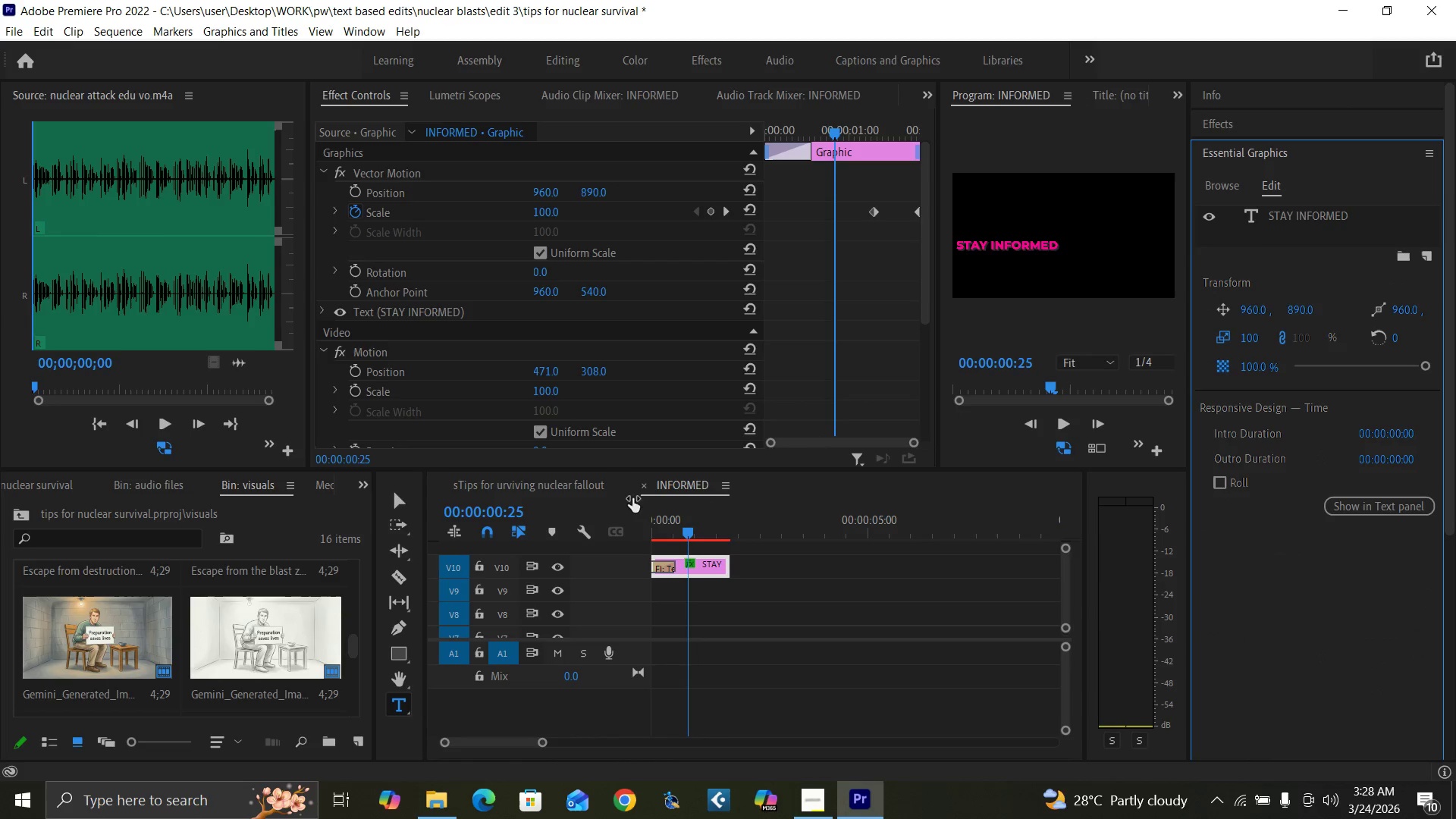 
left_click([642, 483])
 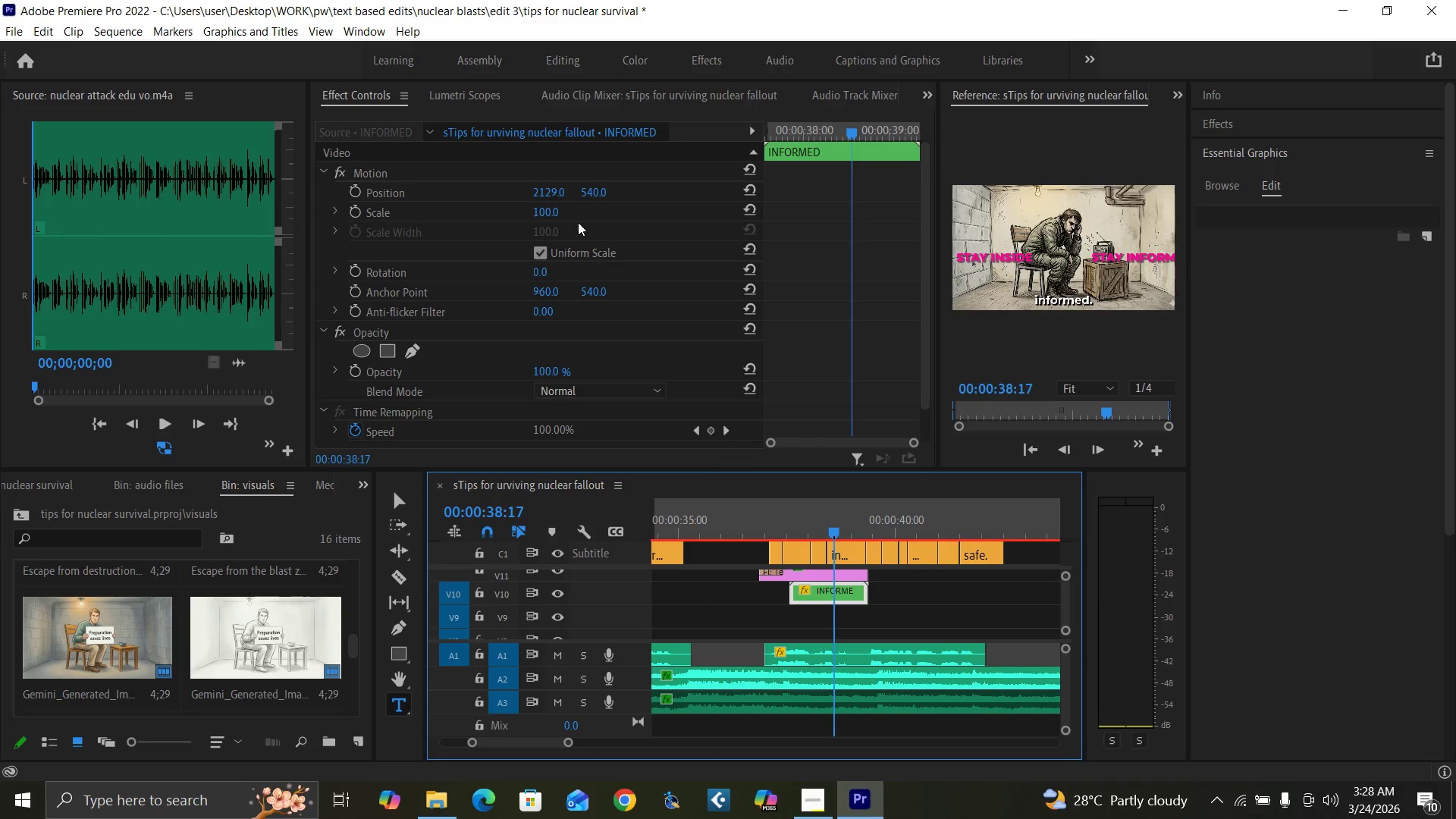 
left_click_drag(start_coordinate=[550, 193], to_coordinate=[408, 249])
 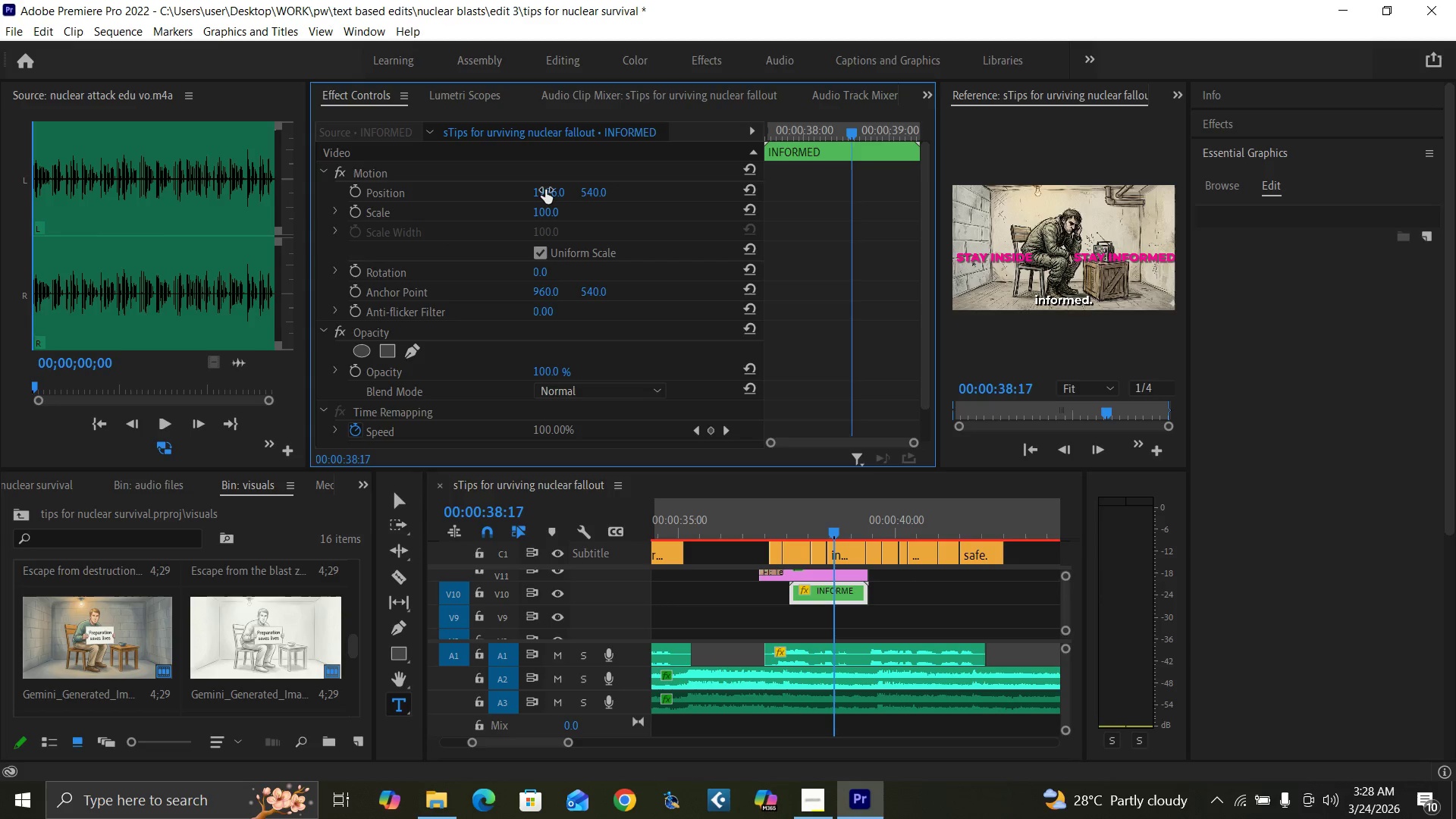 
left_click_drag(start_coordinate=[545, 190], to_coordinate=[482, 189])
 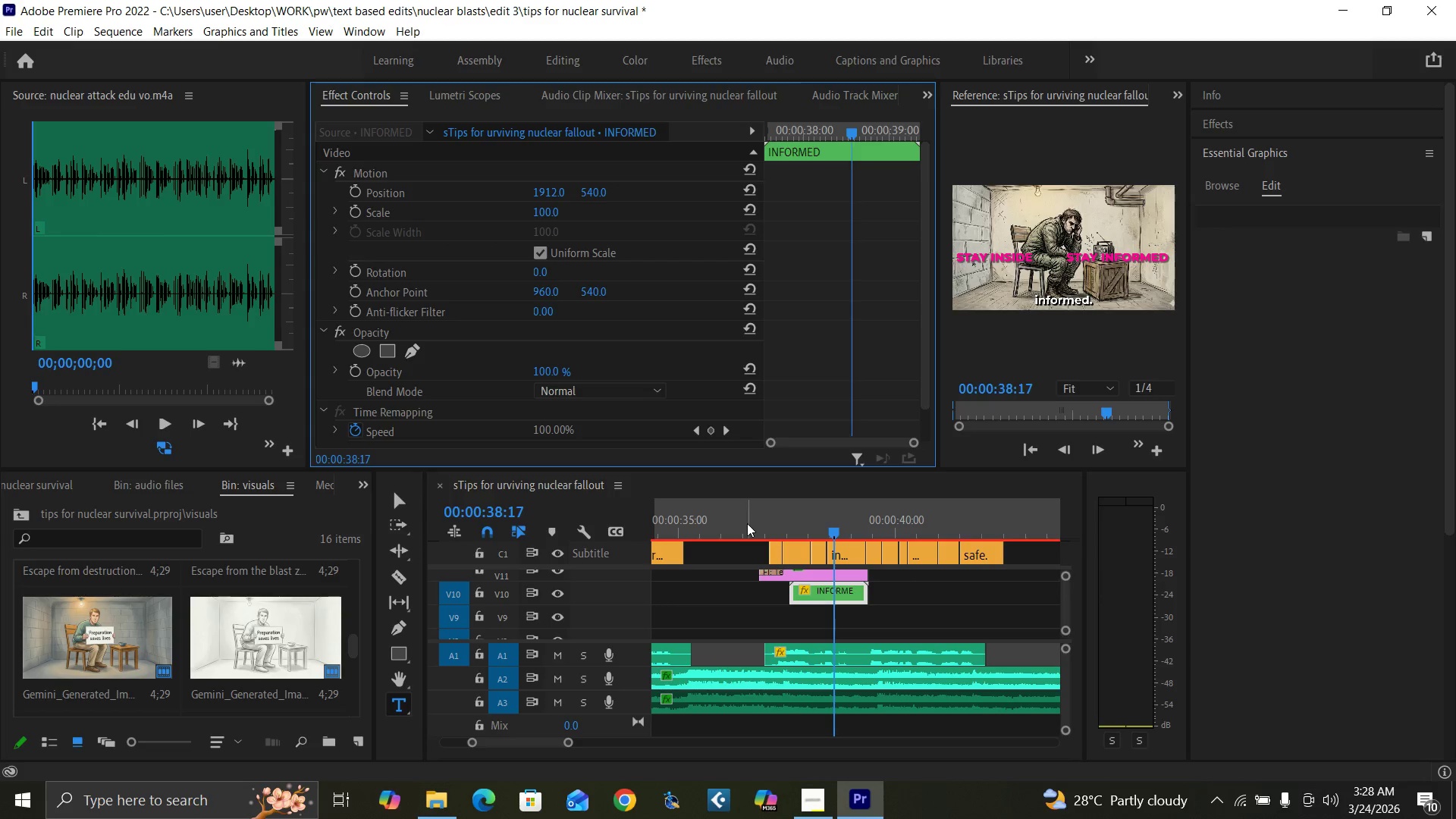 
key(Space)
 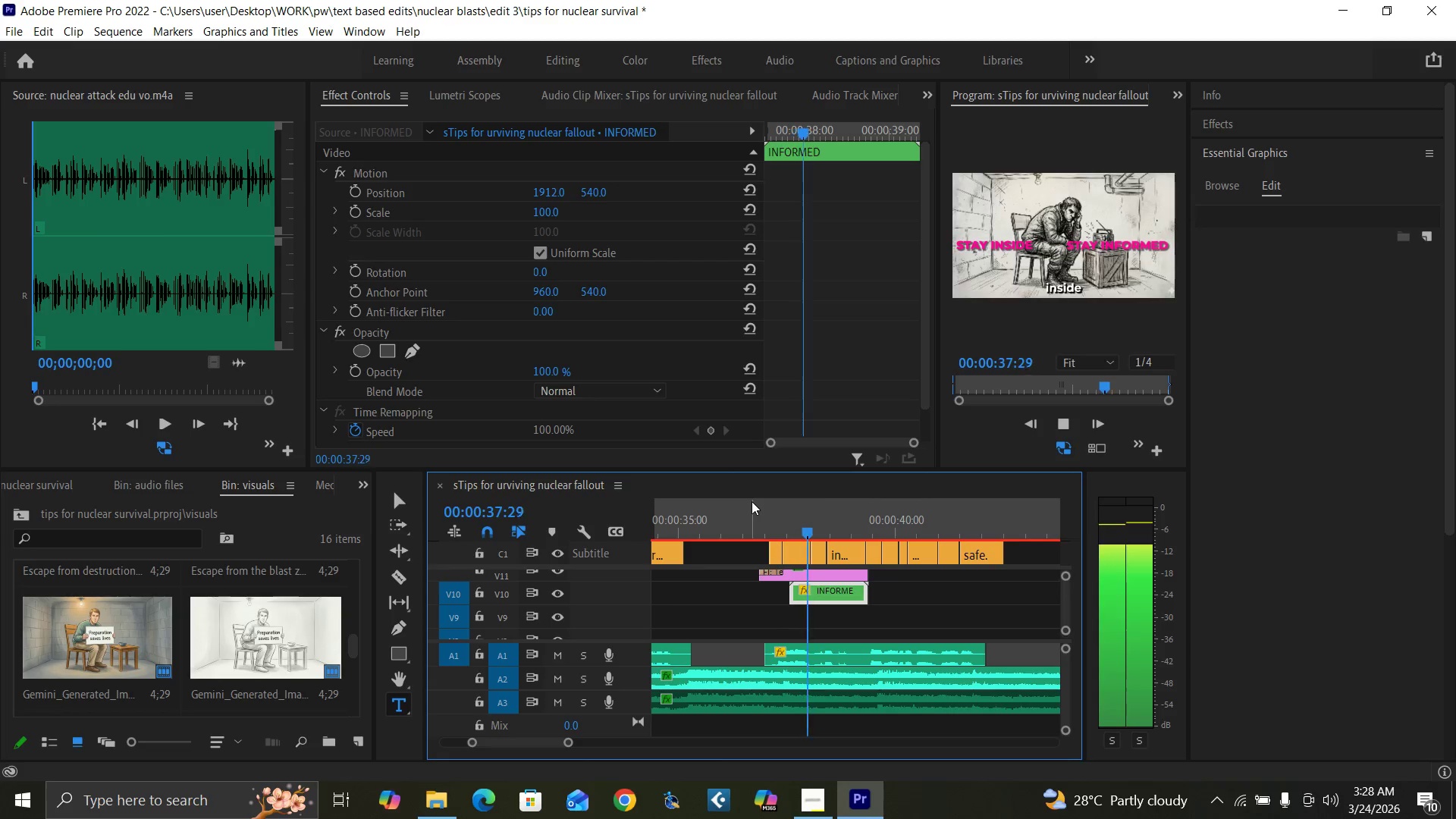 
key(Space)
 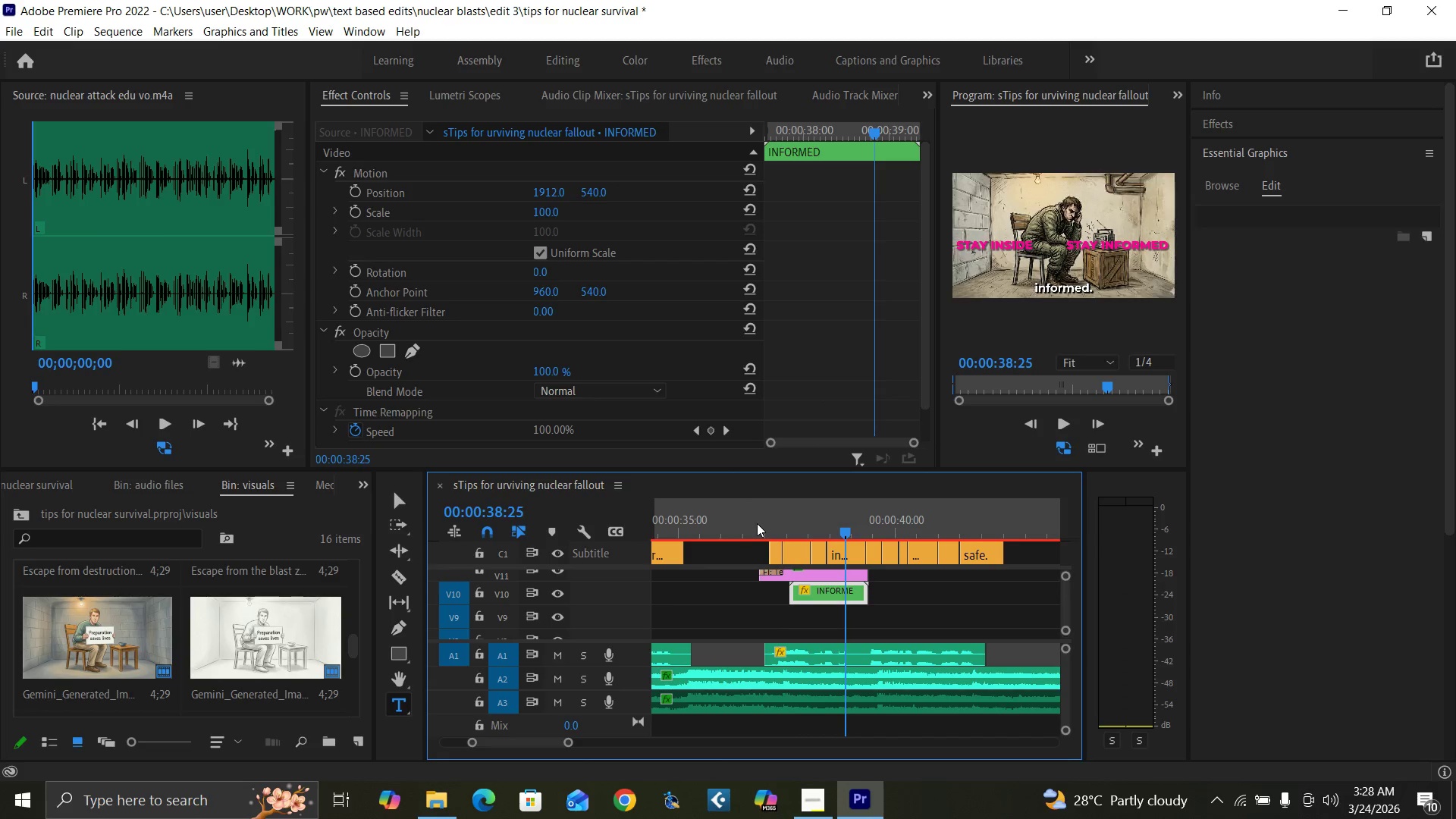 
left_click([757, 524])
 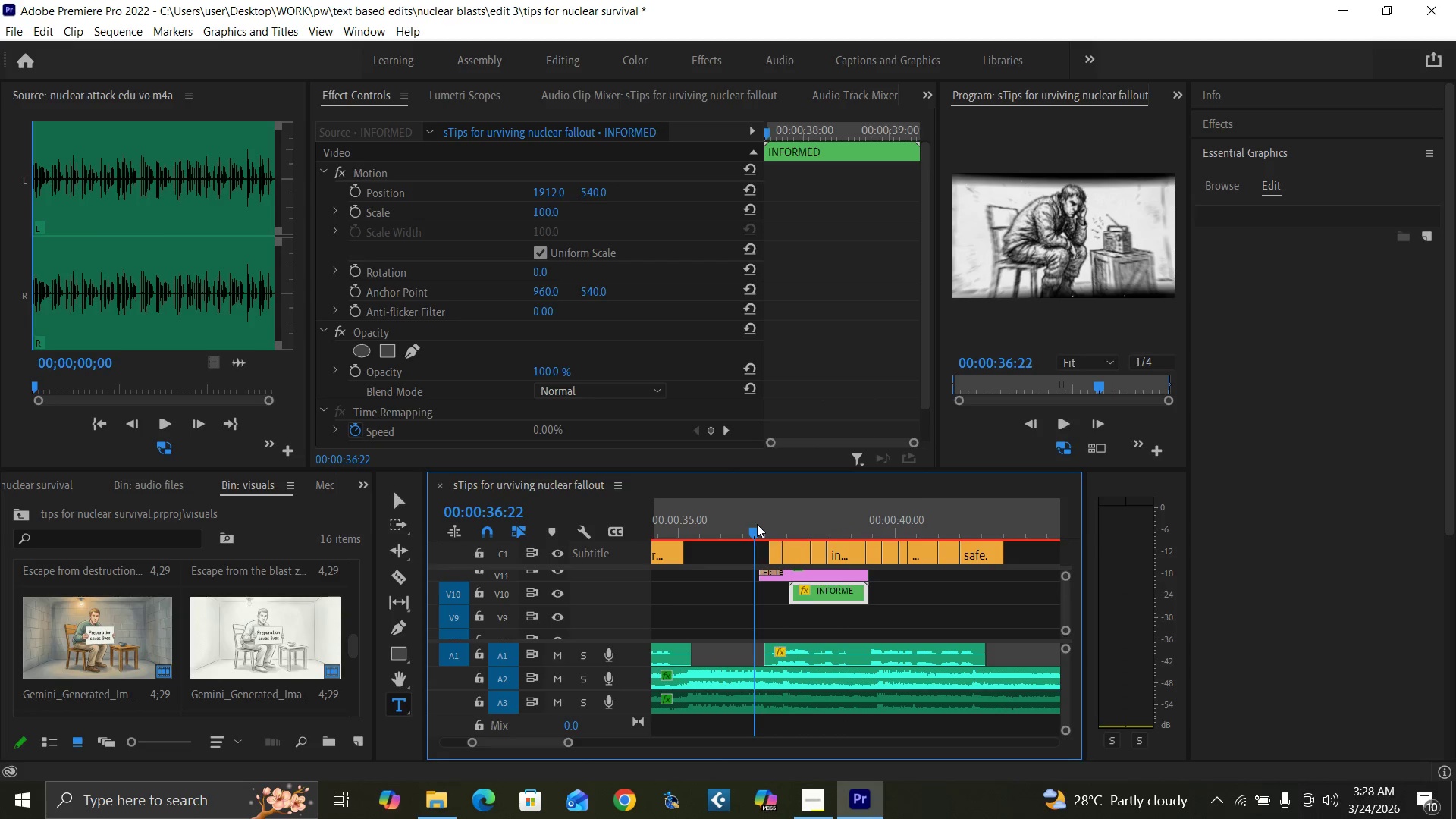 
key(Space)
 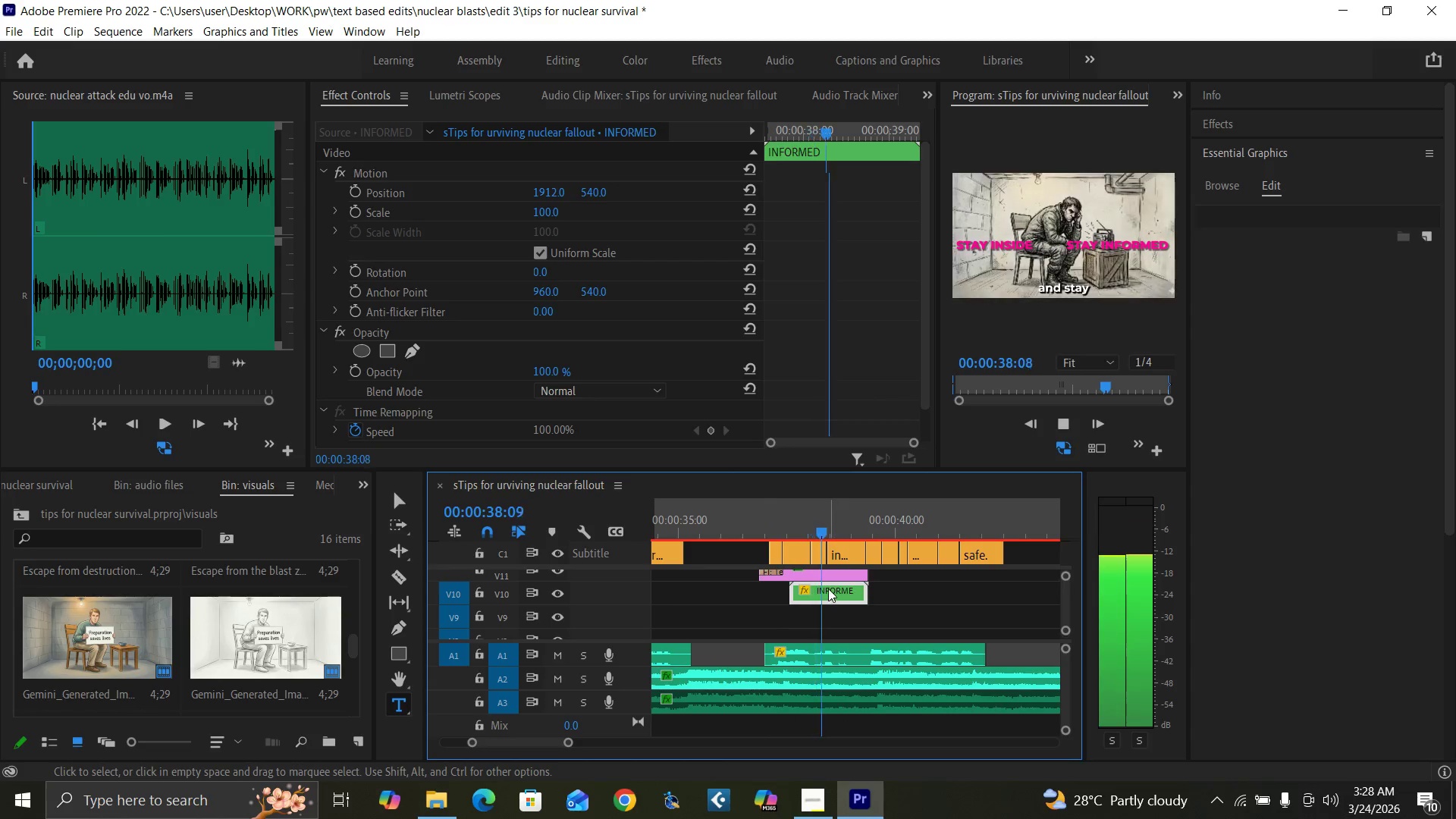 
key(Space)
 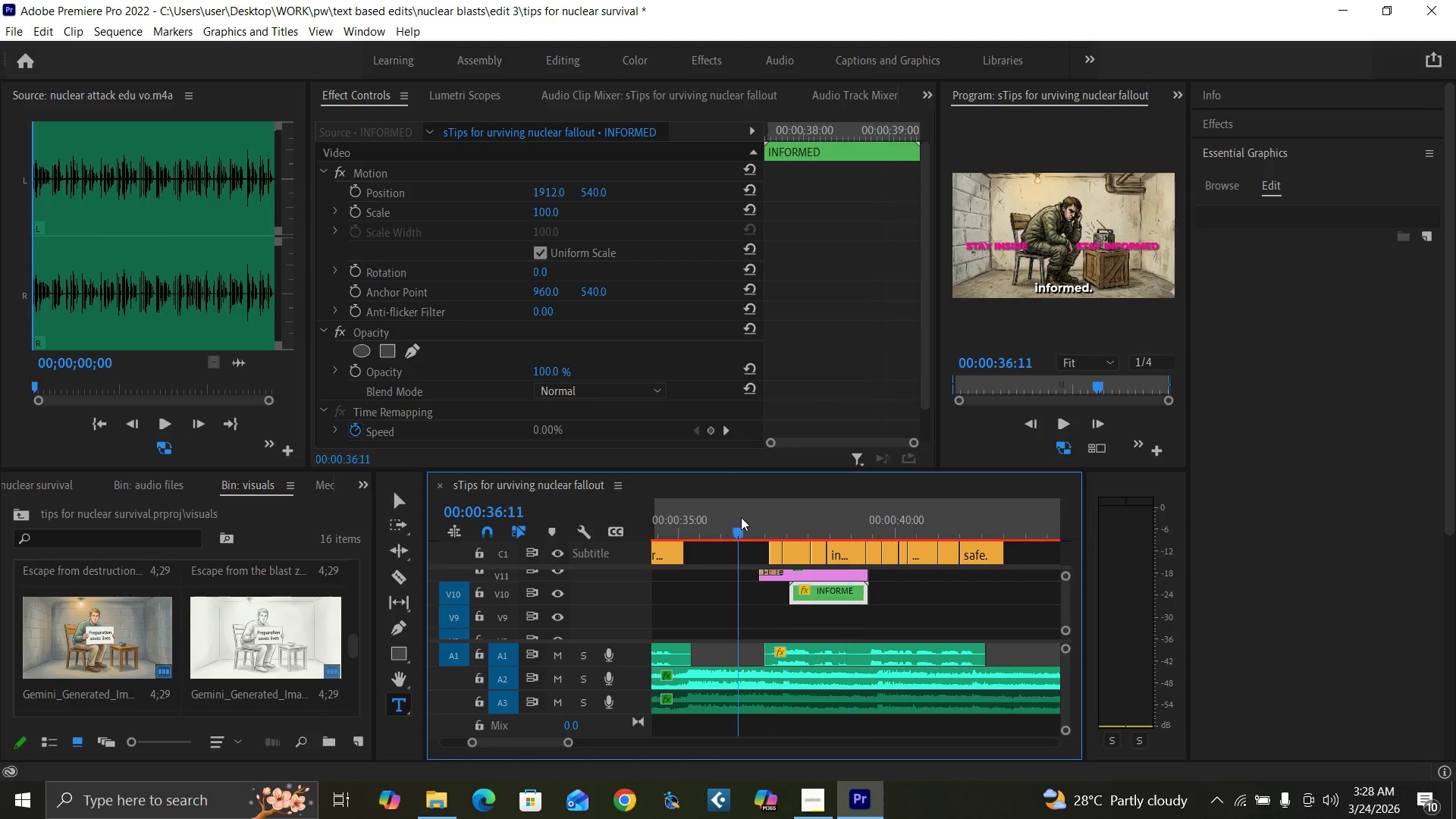 
key(Space)
 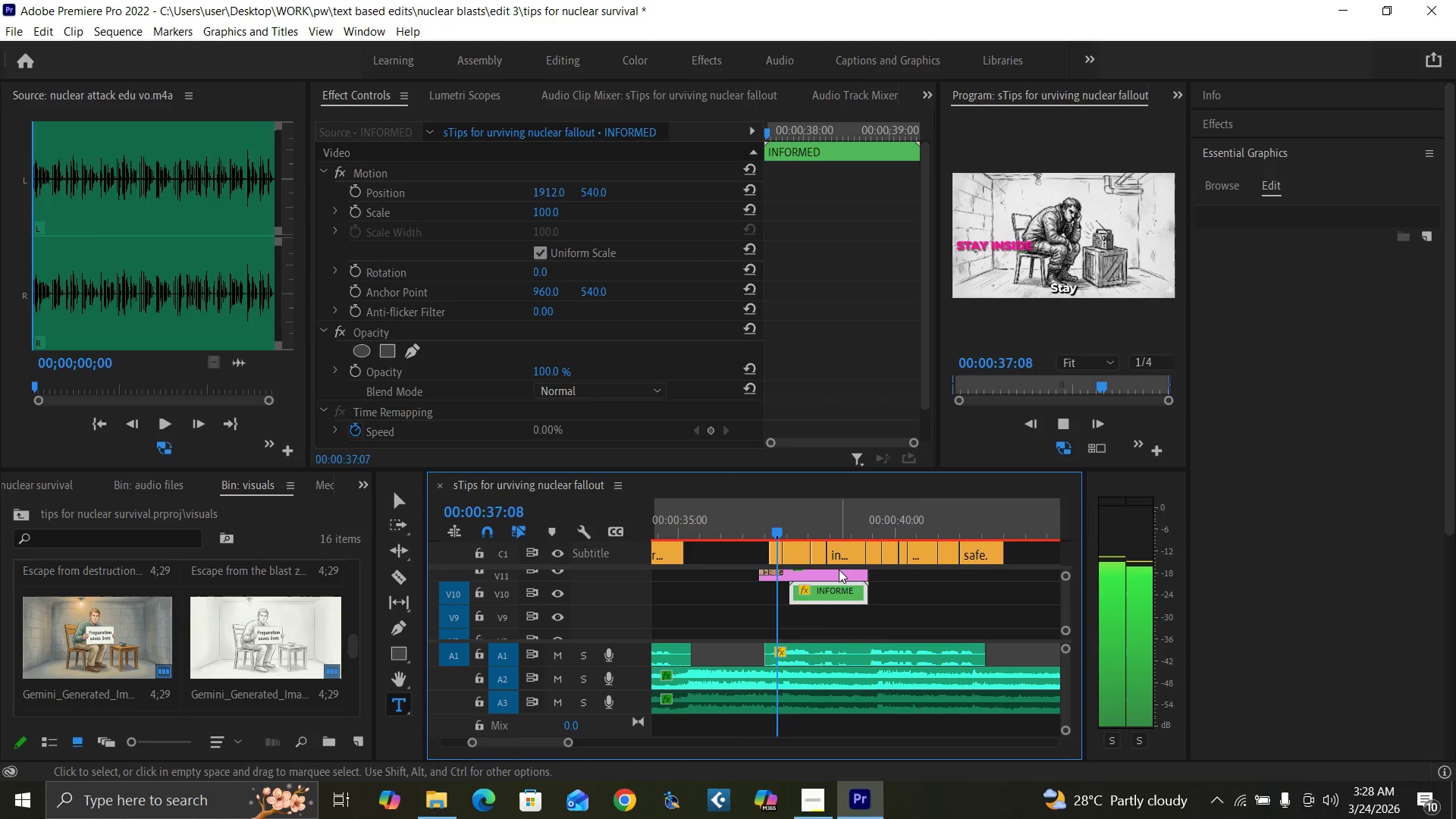 
key(Space)
 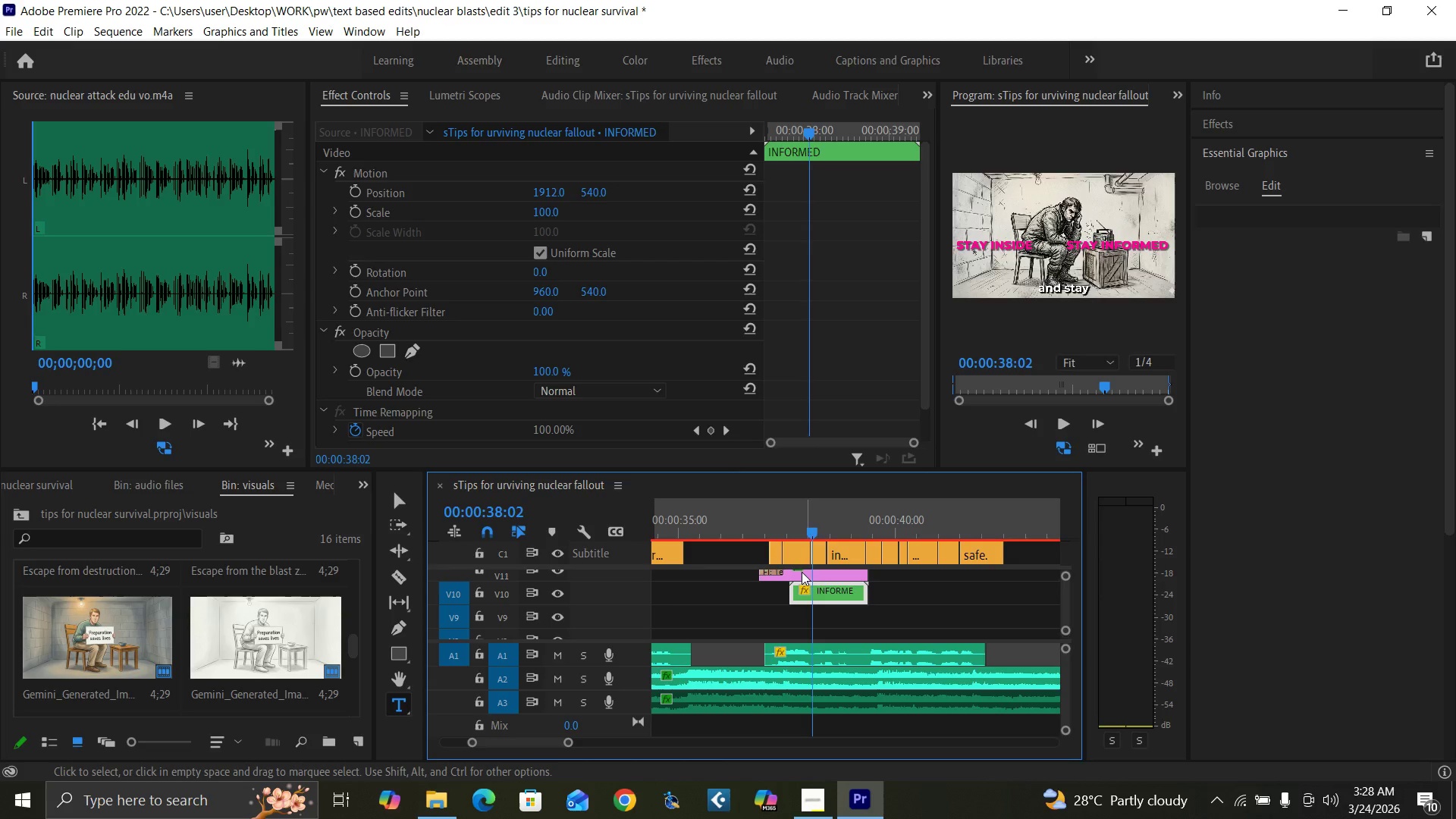 
left_click([795, 530])
 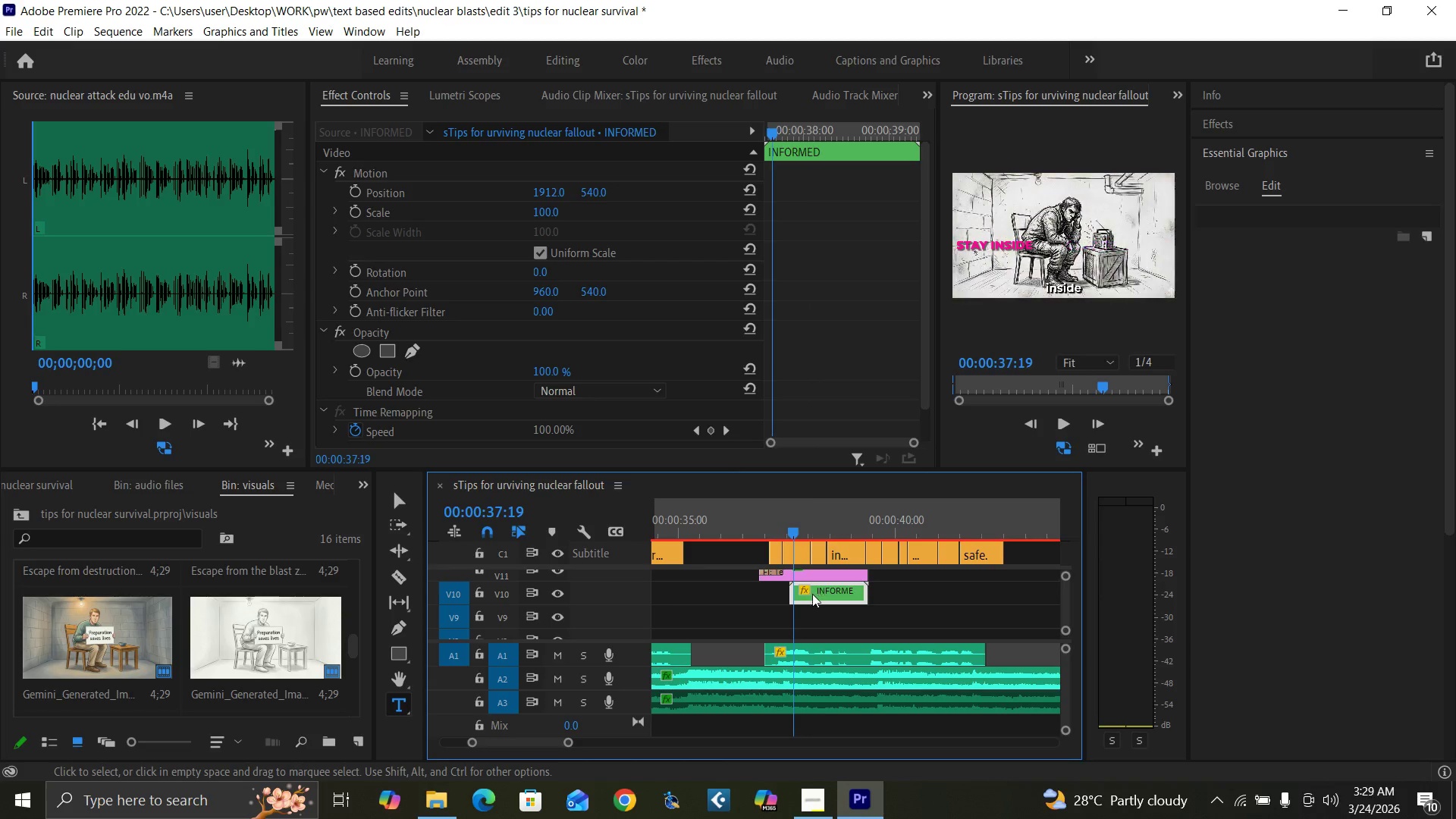 
left_click_drag(start_coordinate=[813, 595], to_coordinate=[818, 595])
 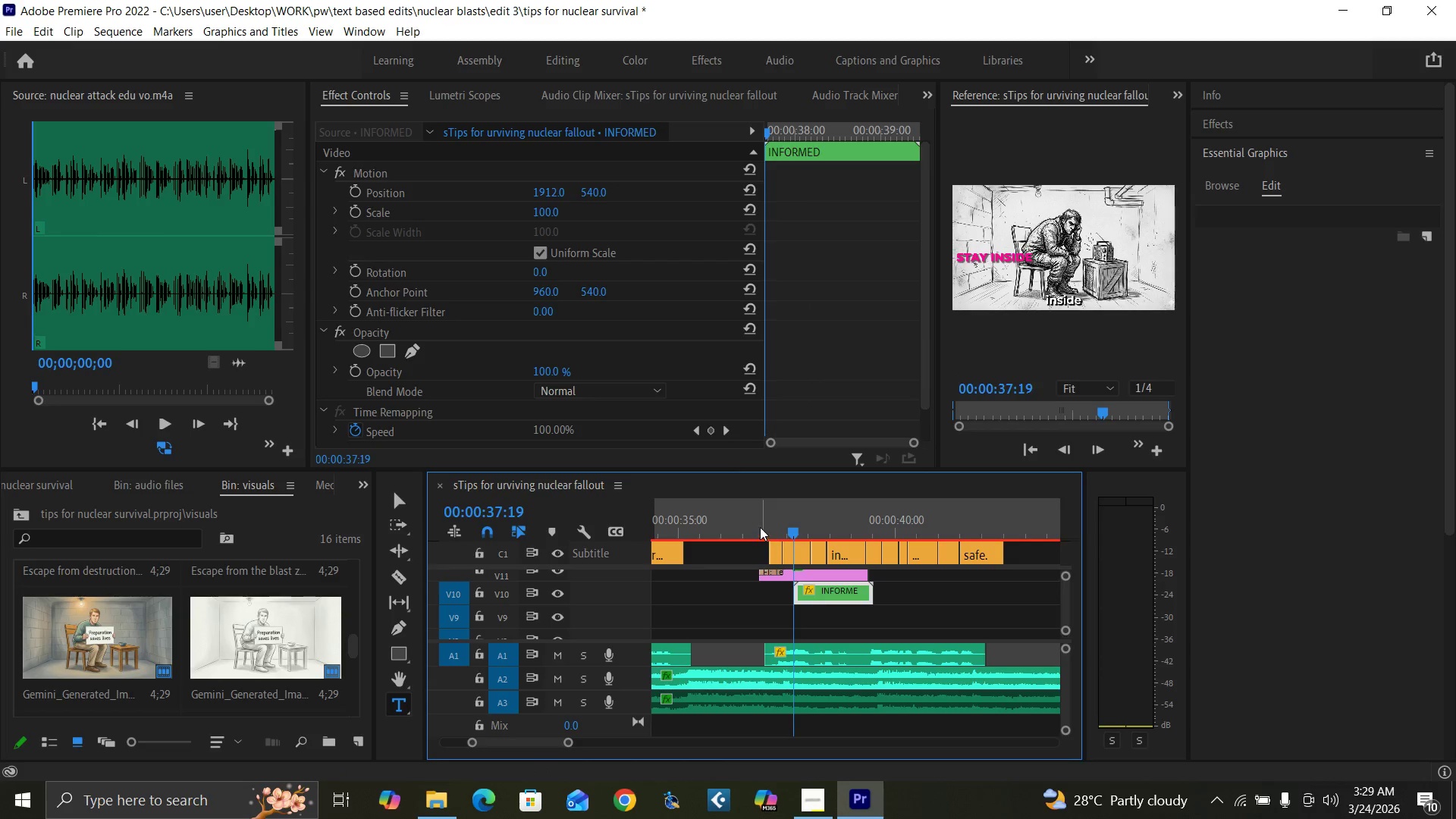 
left_click([756, 524])
 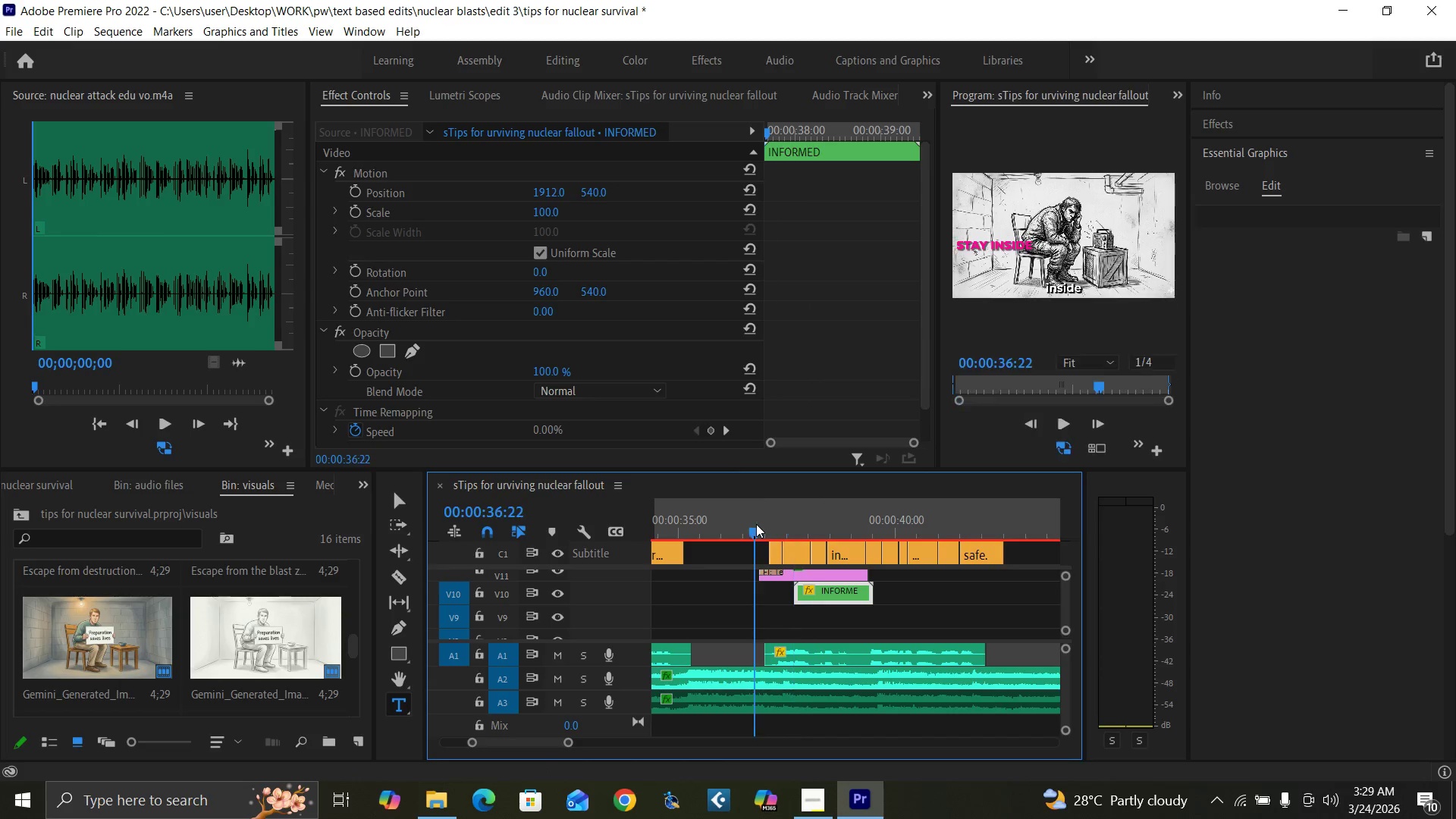 
key(Space)
 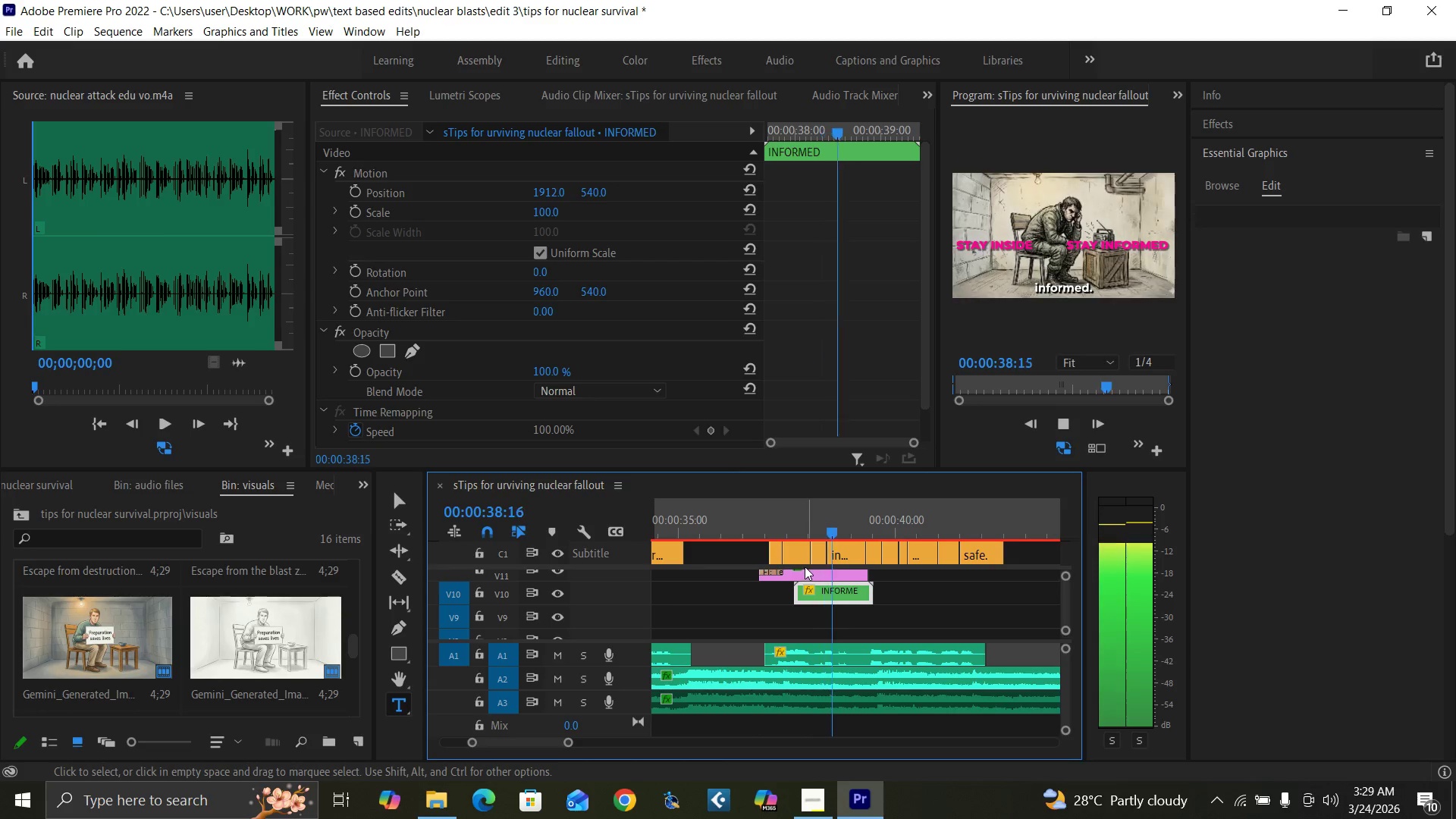 
key(Space)
 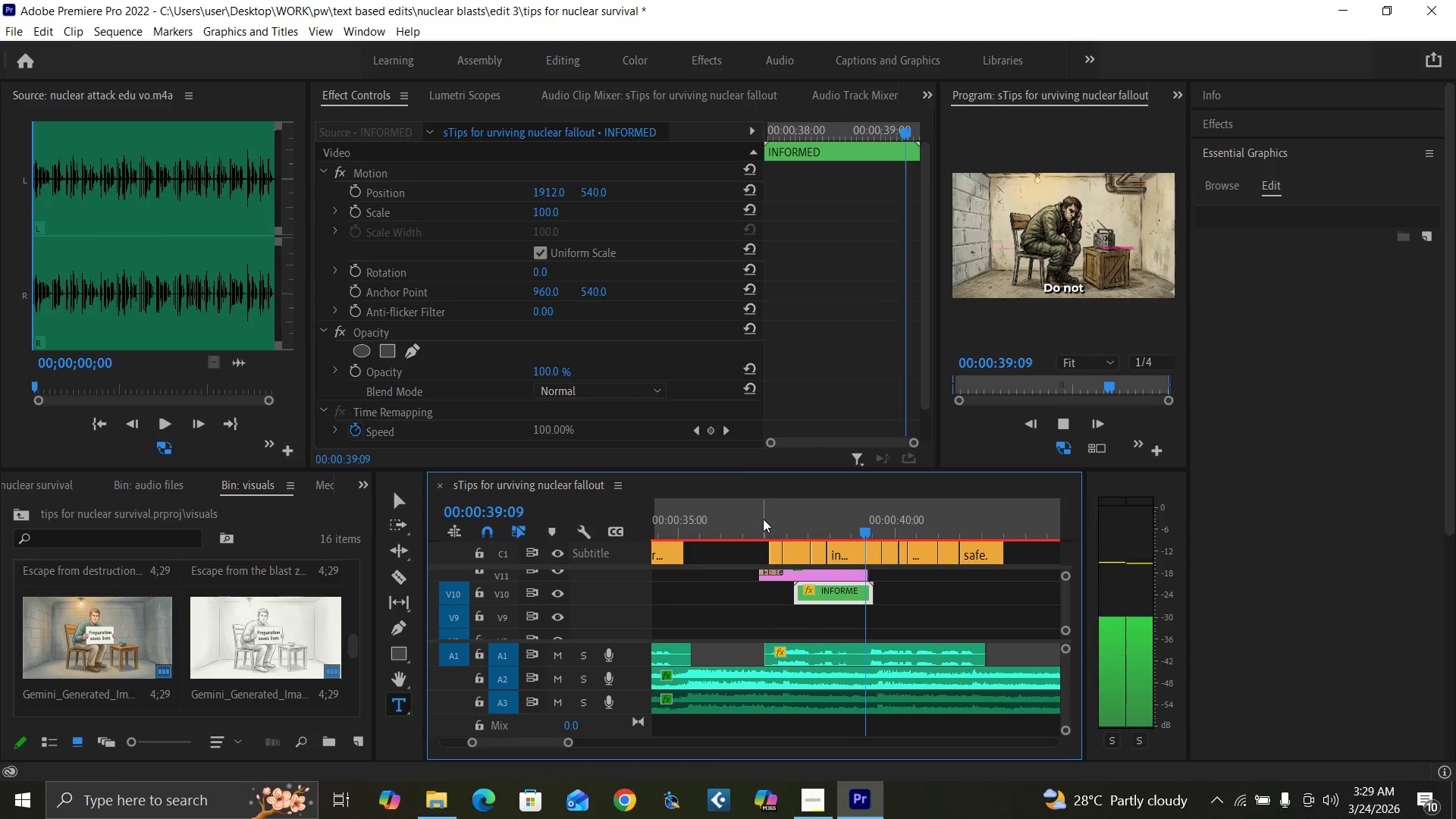 
left_click([763, 519])
 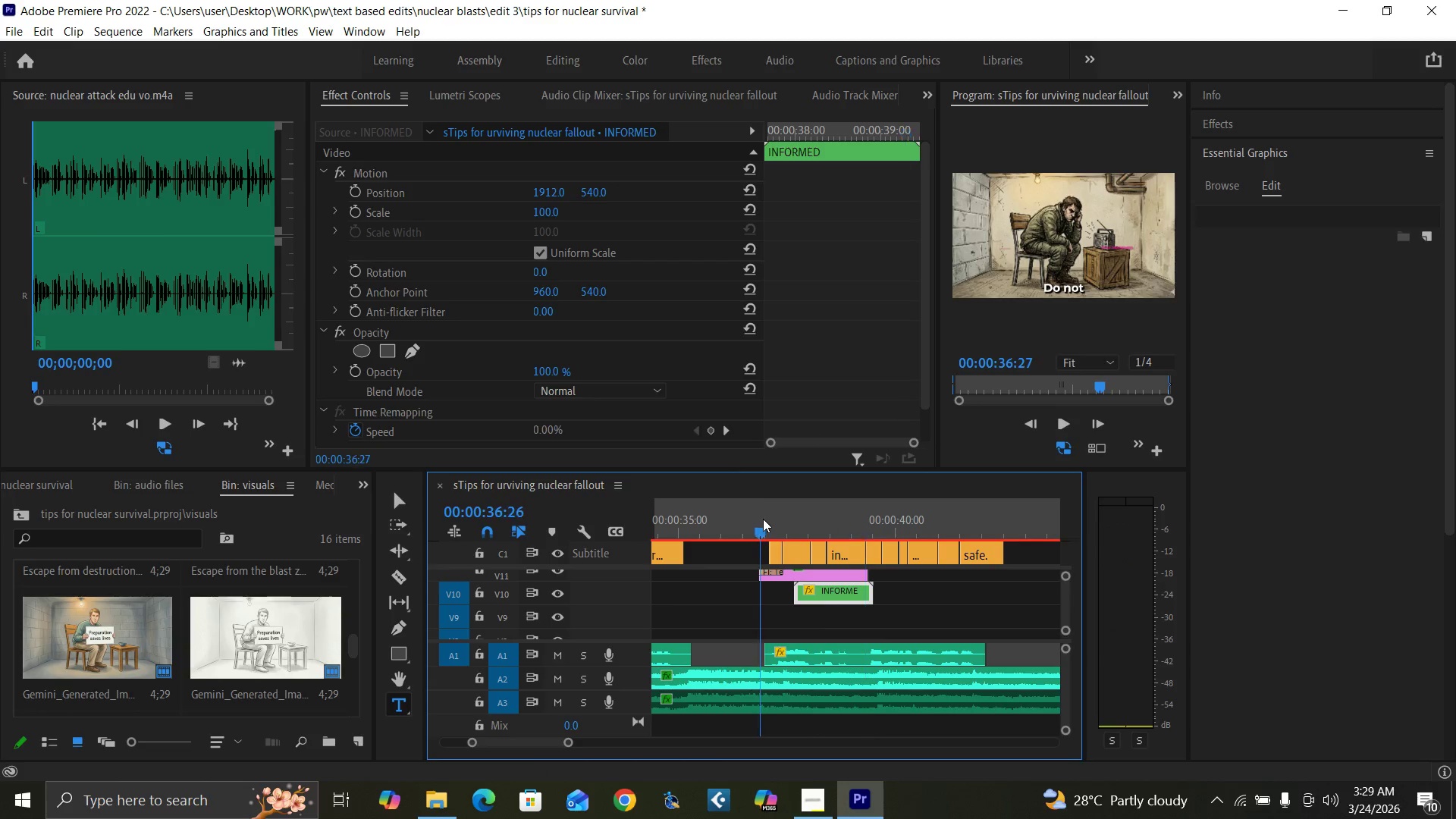 
key(Space)
 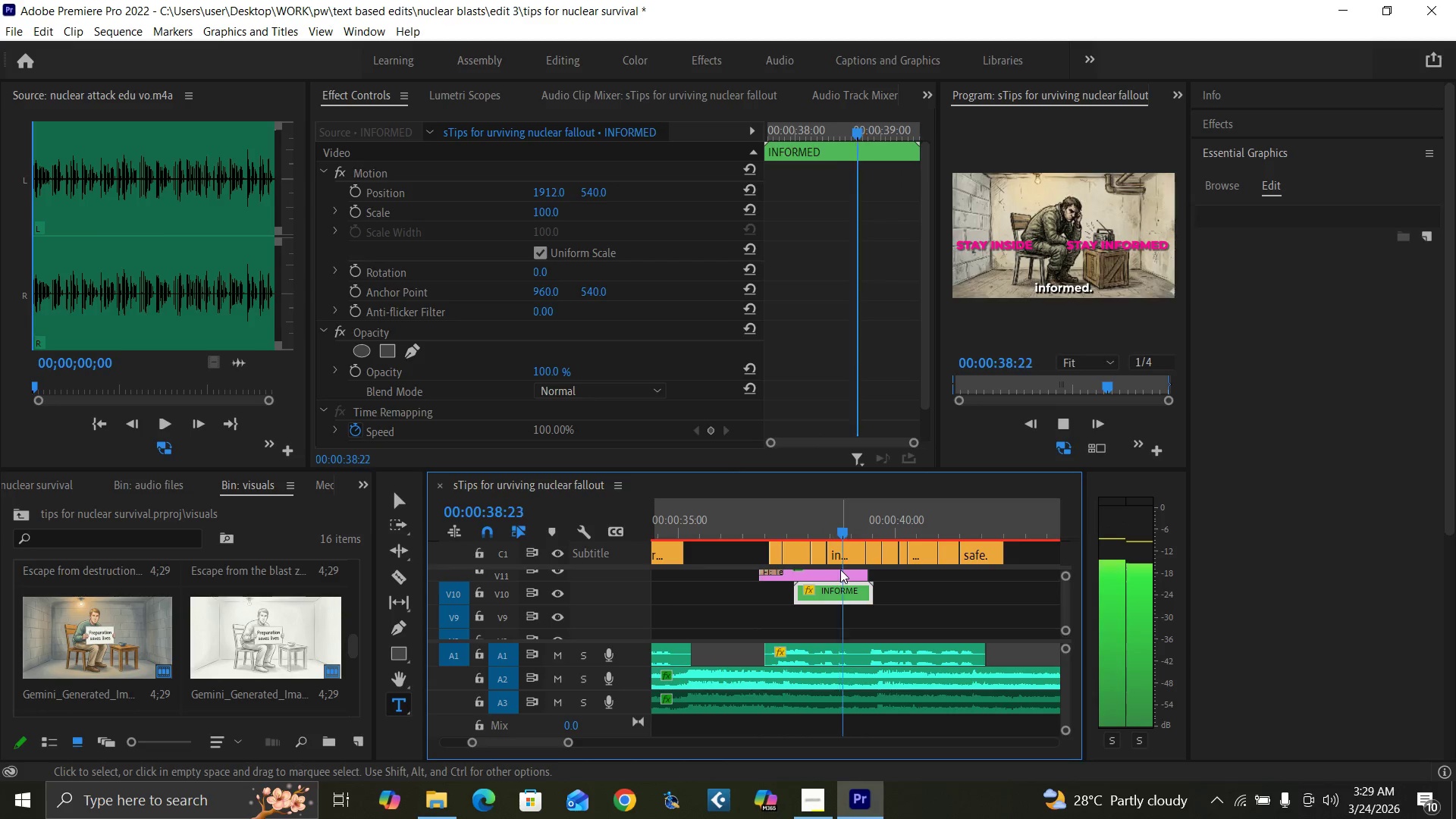 
key(Space)
 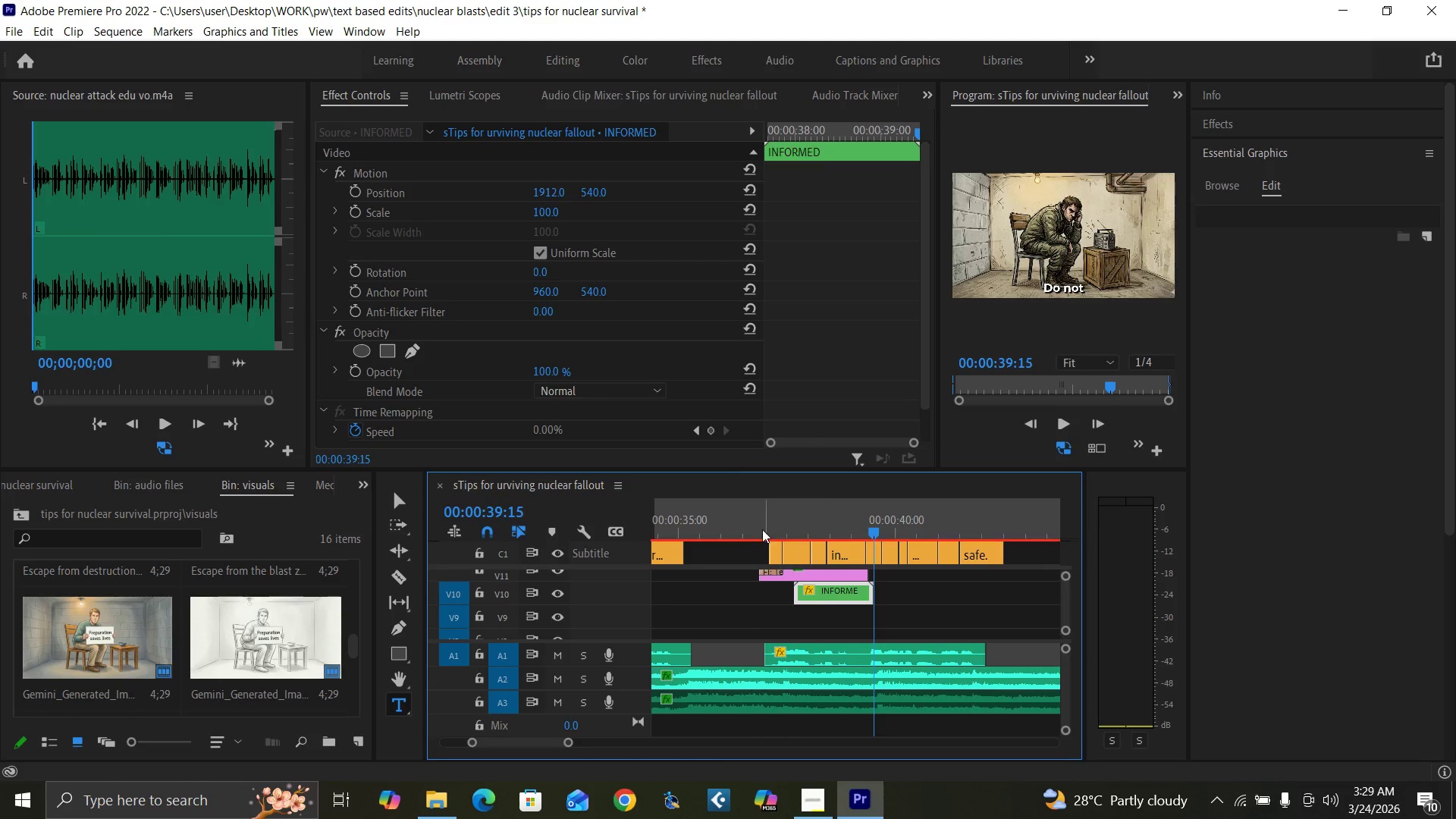 
left_click([758, 530])
 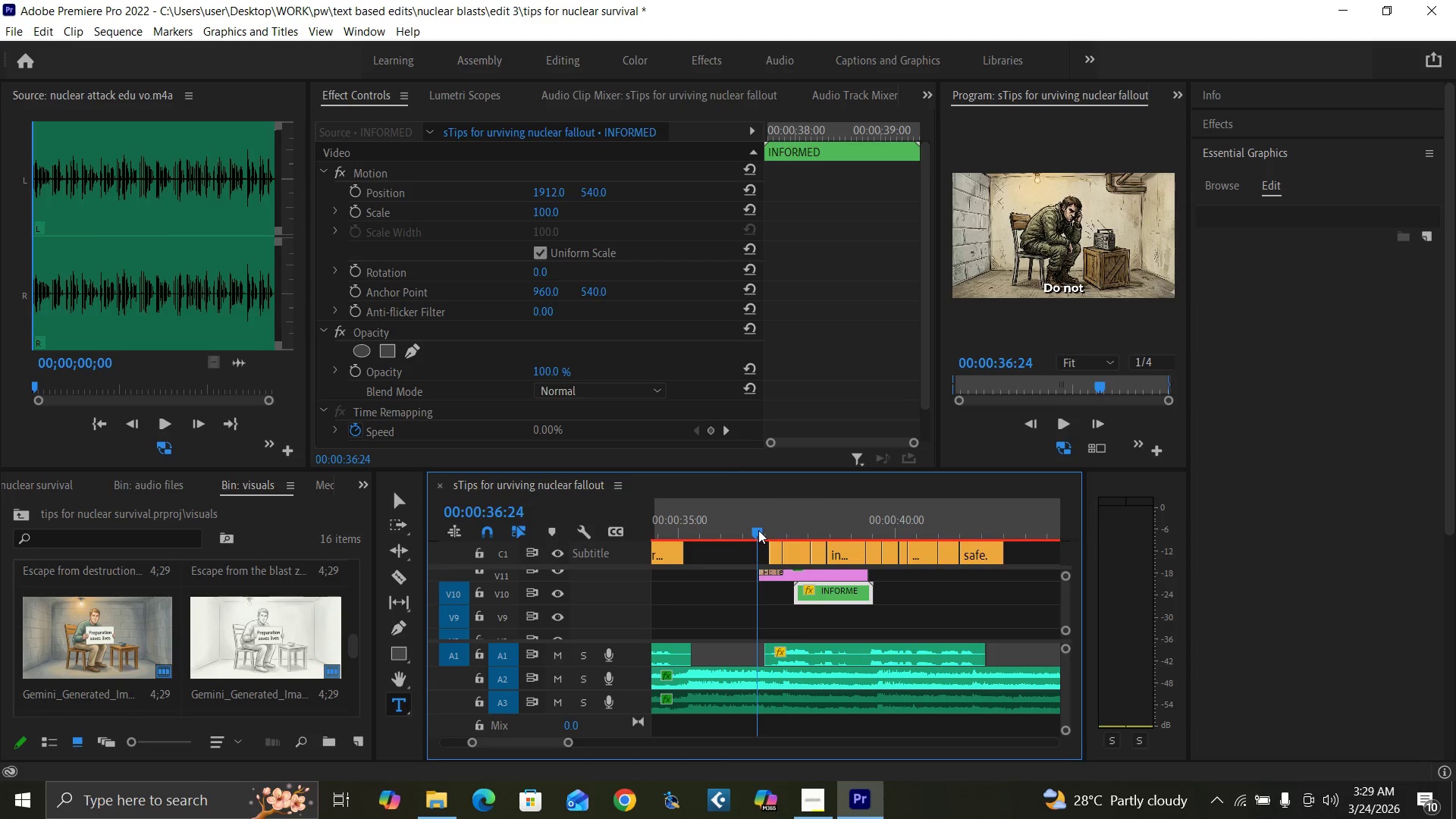 
key(Space)
 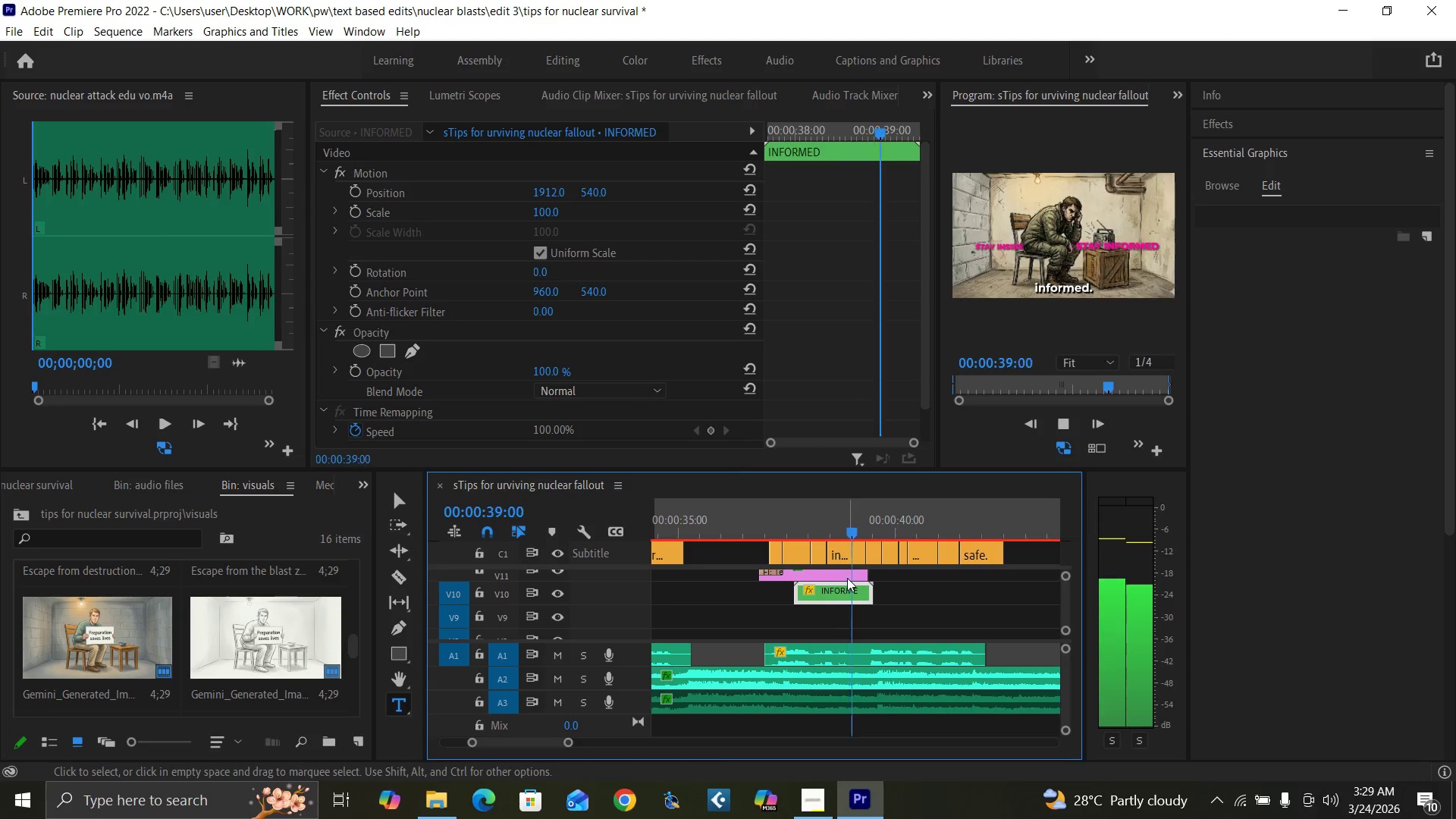 
key(Space)
 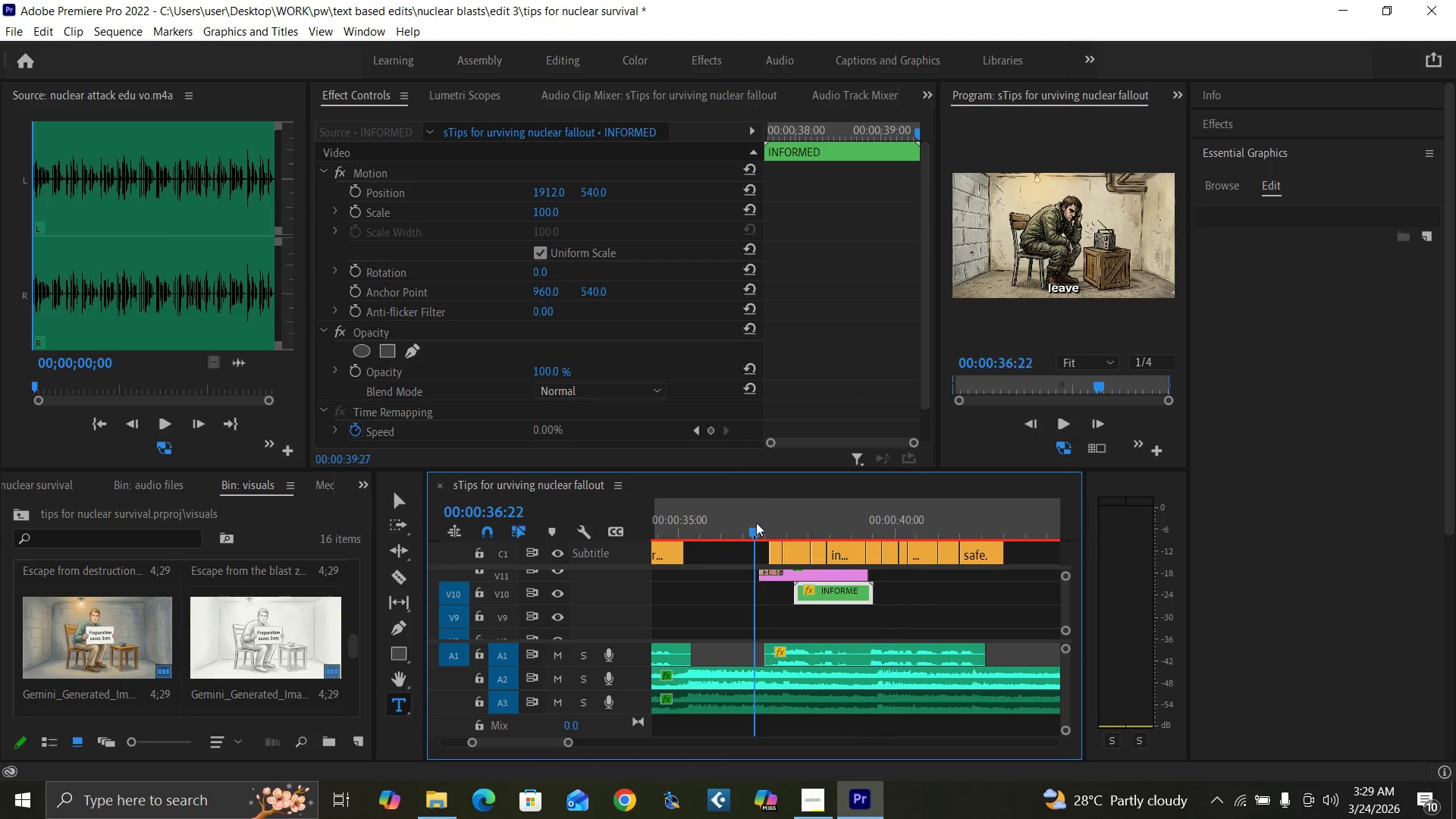 
key(Space)
 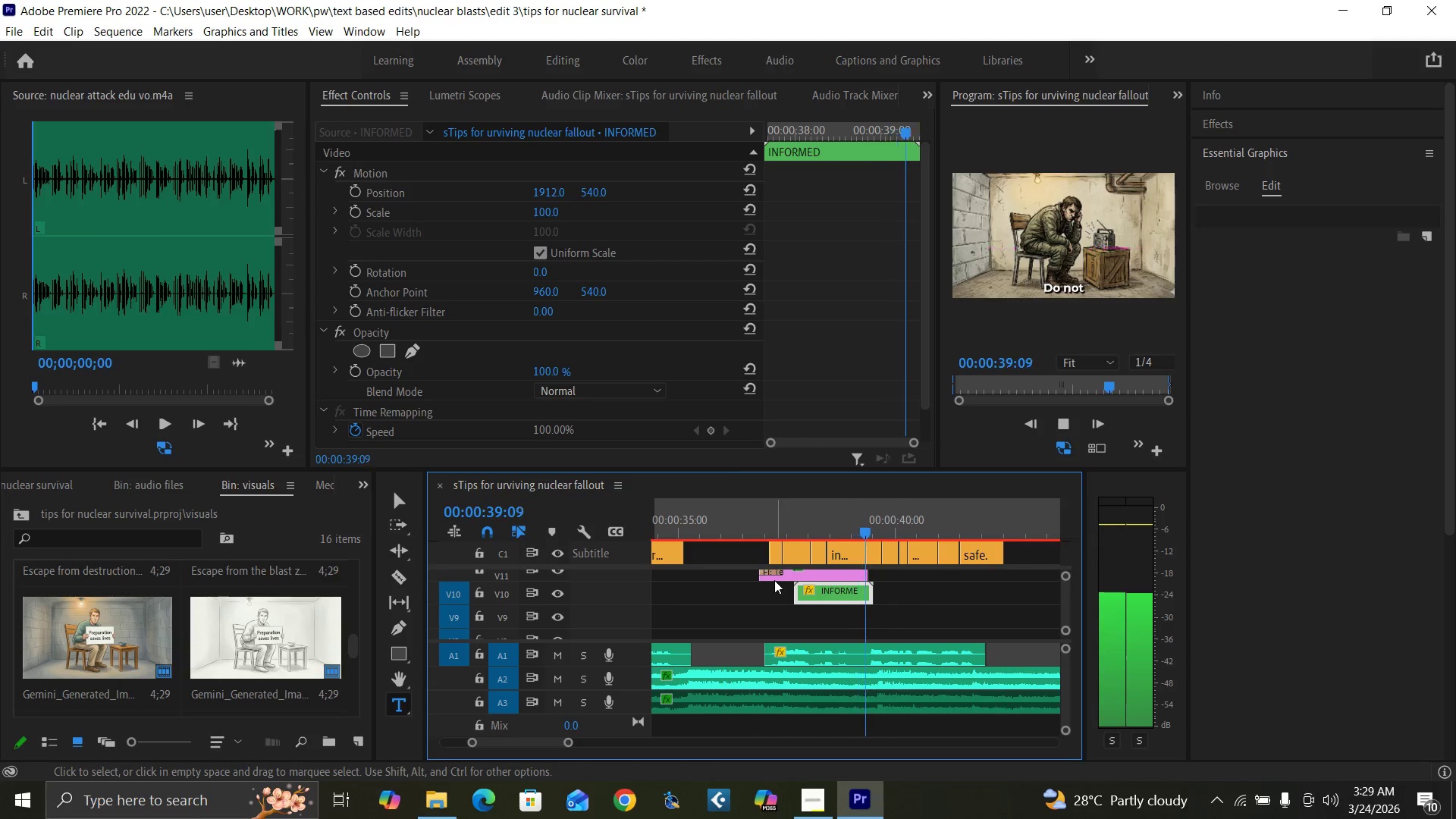 
key(Space)
 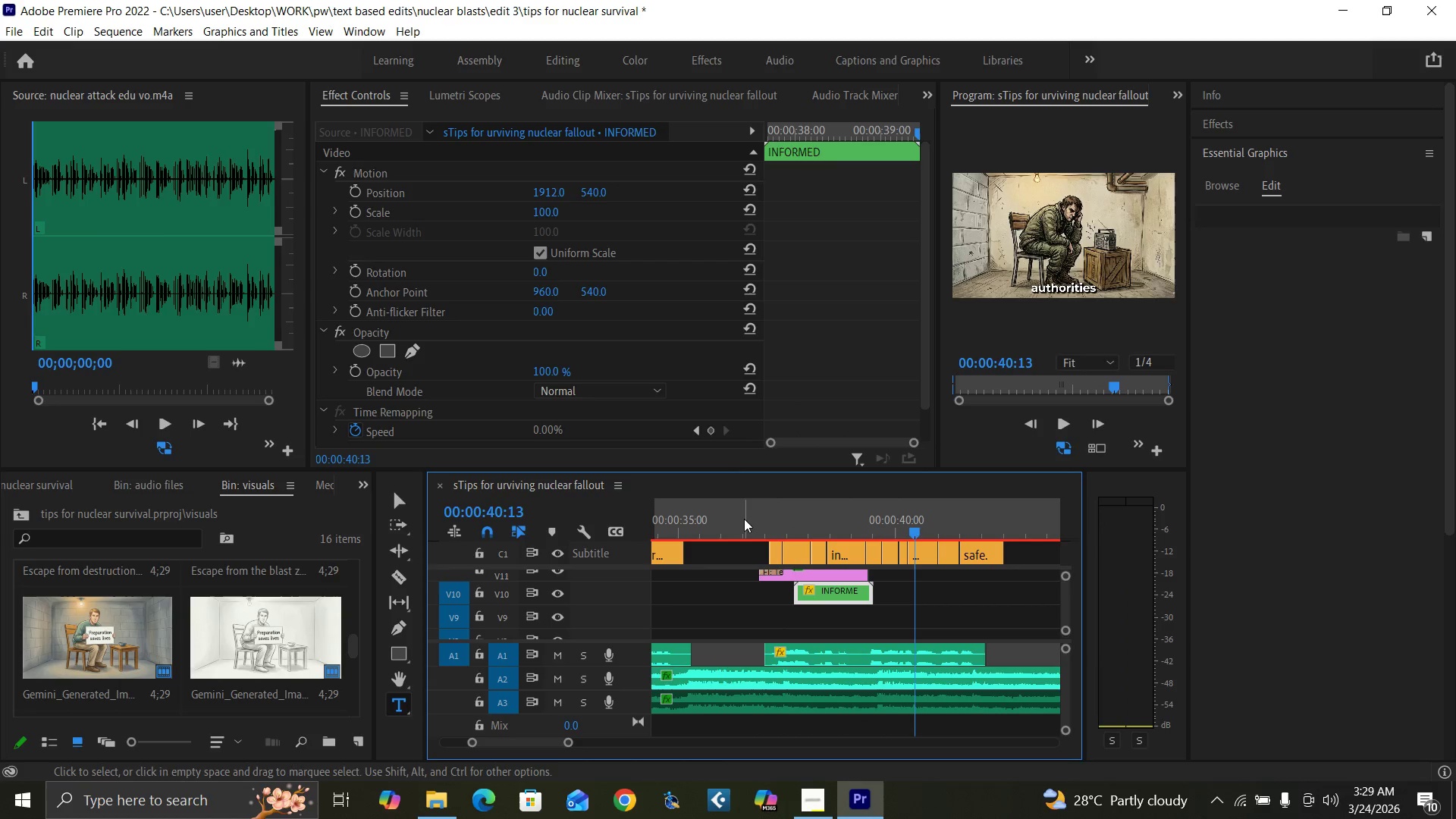 
left_click([744, 517])
 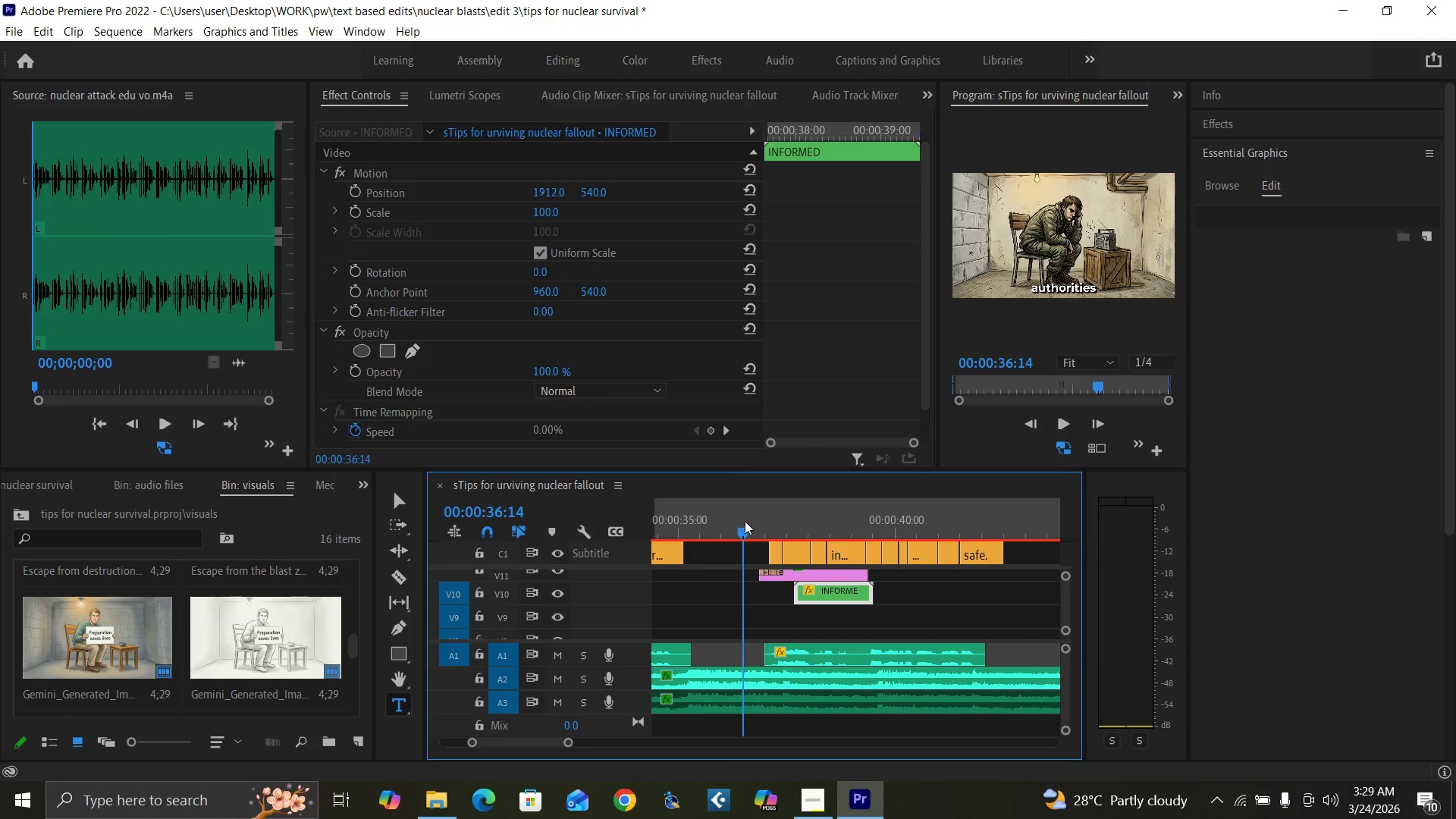 
key(Space)
 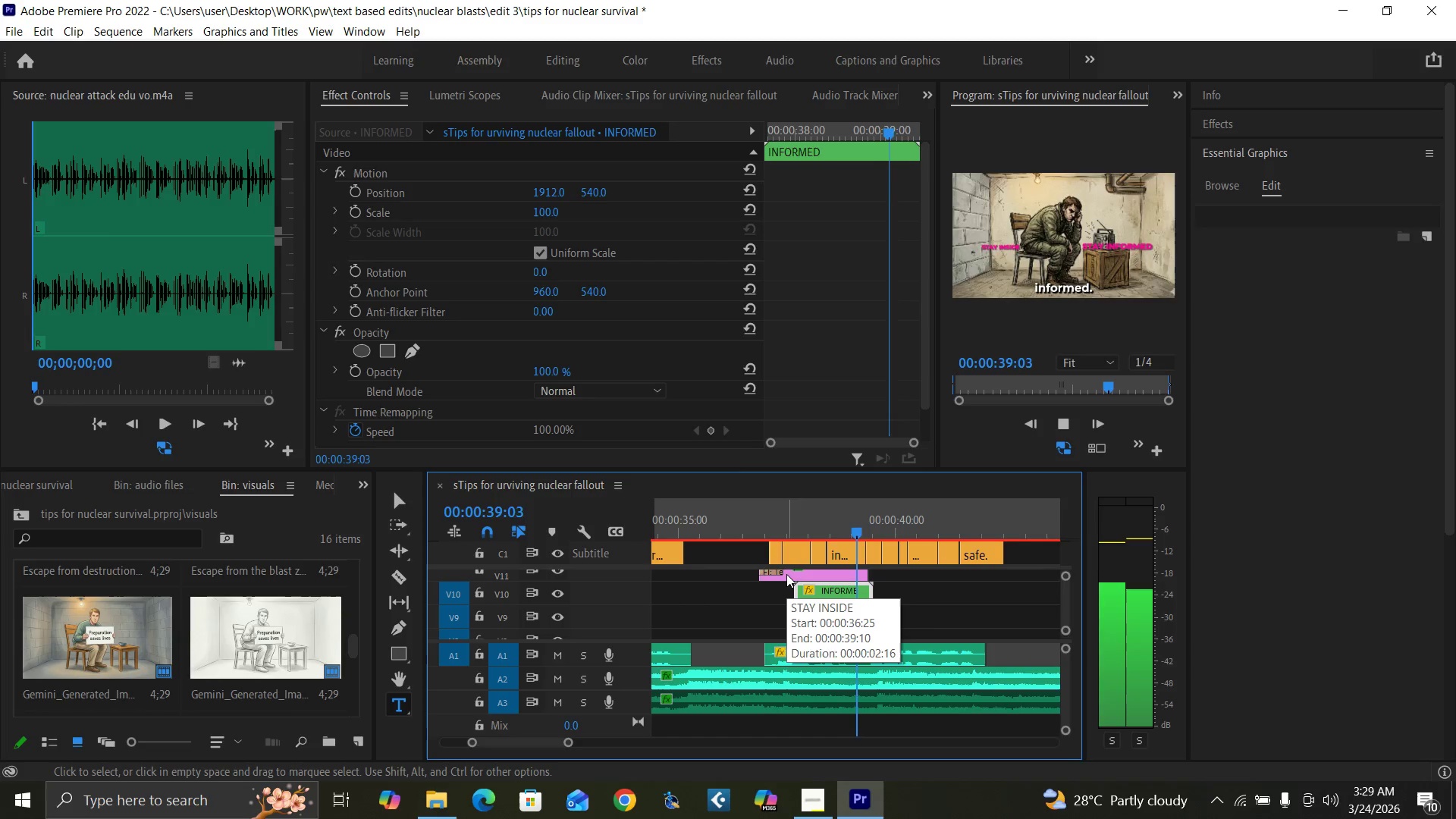 
key(Space)
 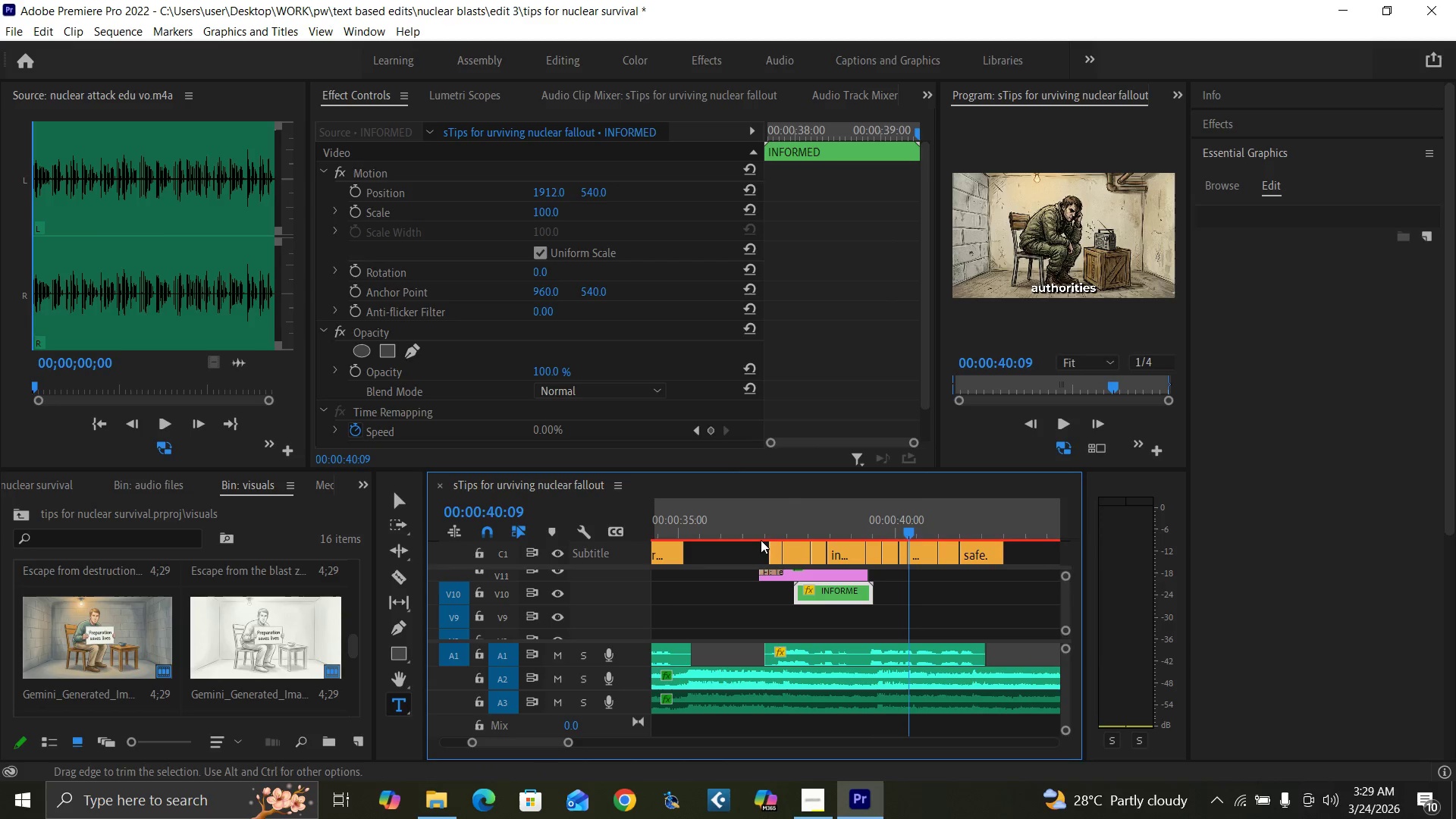 
left_click([752, 526])
 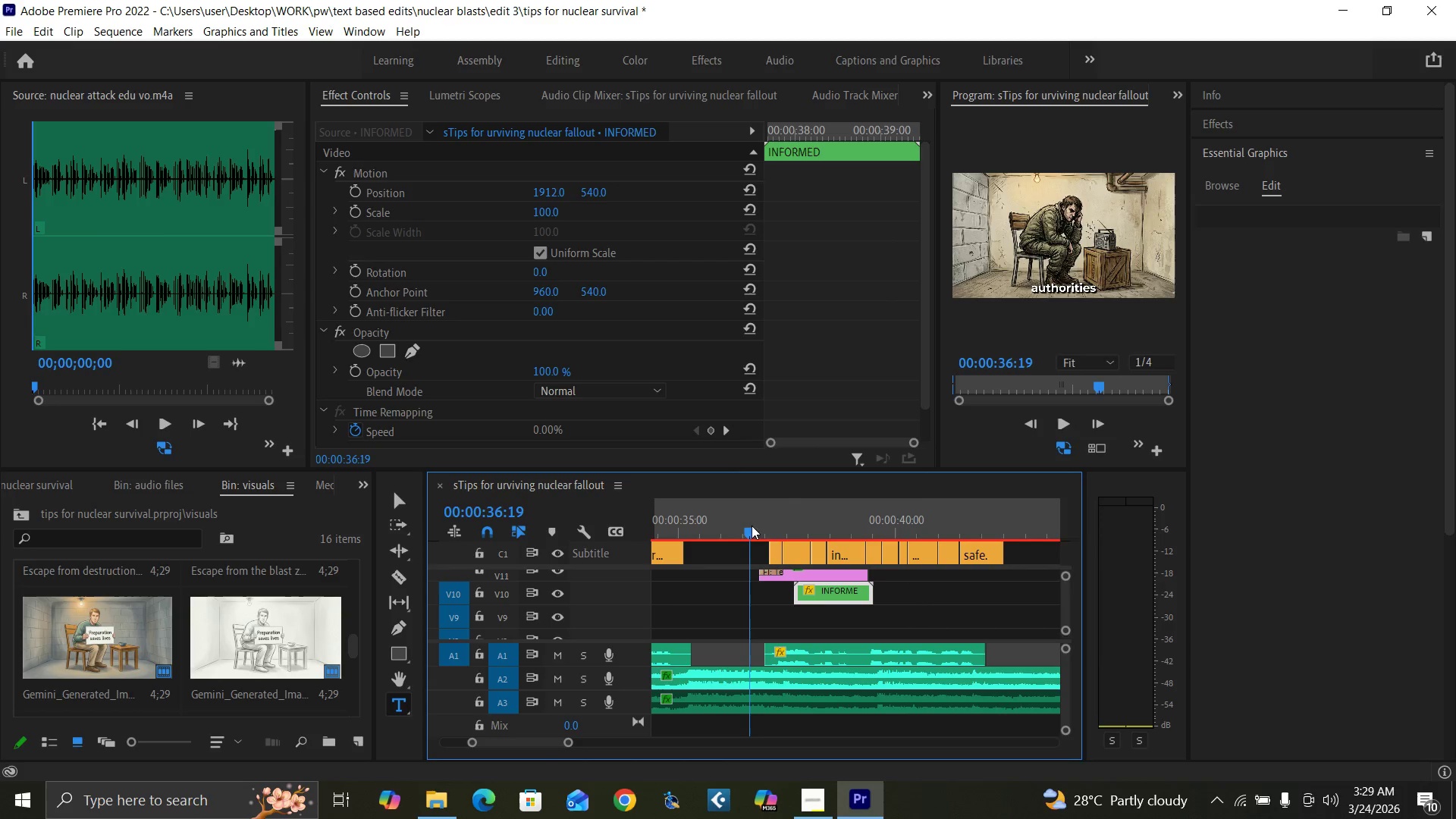 
key(Space)
 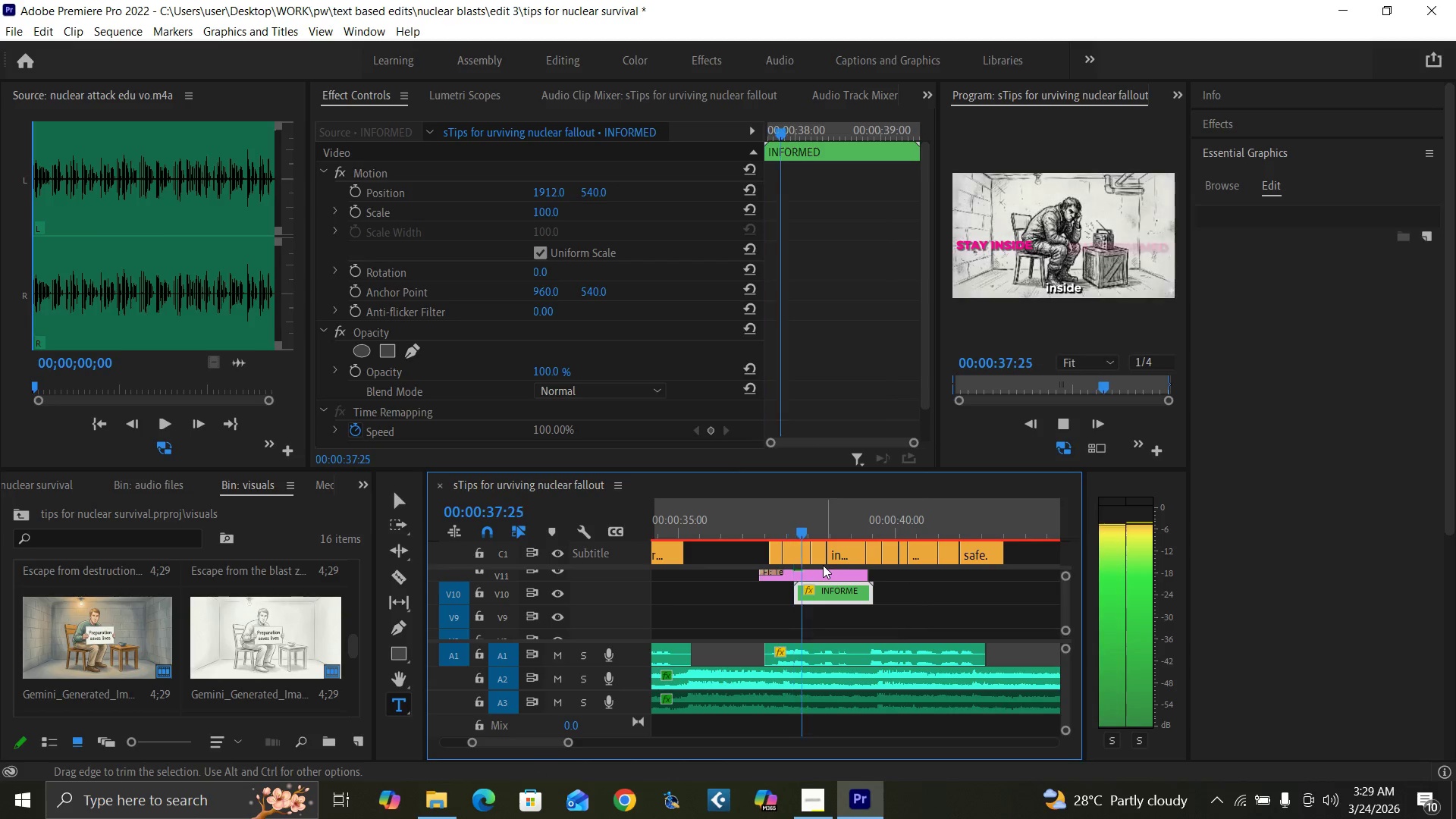 
key(Space)
 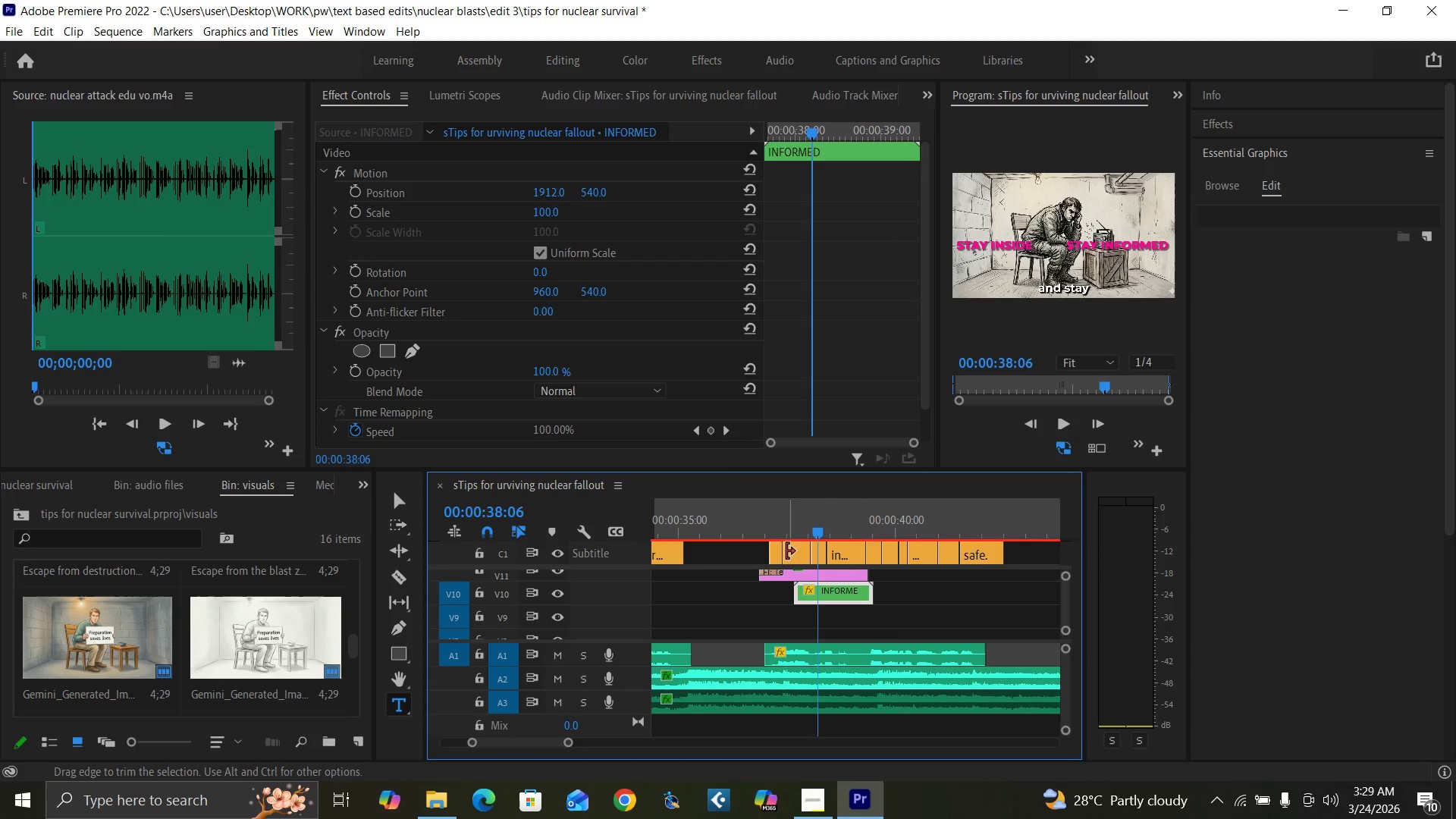 
left_click_drag(start_coordinate=[749, 555], to_coordinate=[797, 554])
 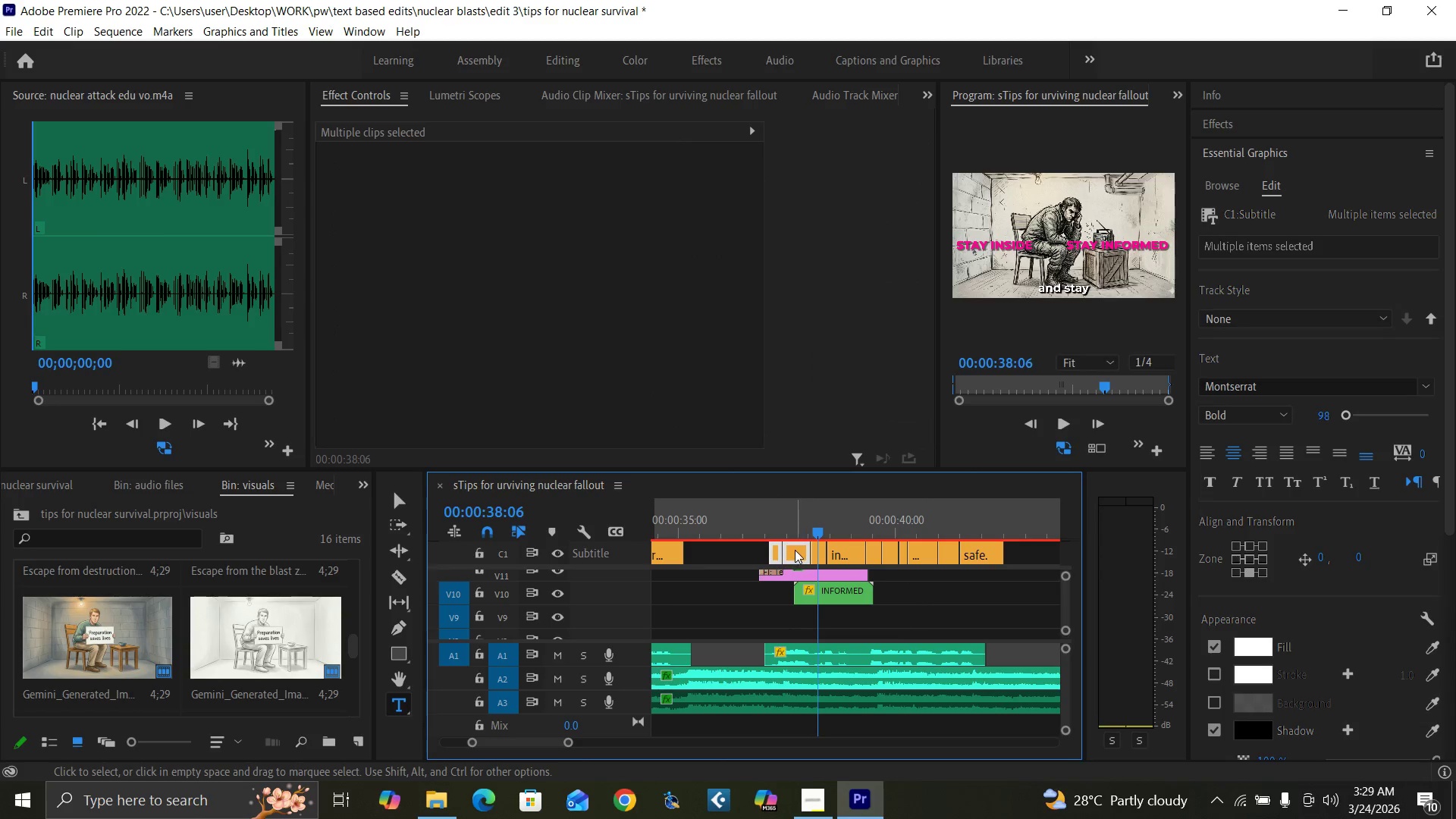 
key(Shift+E)
 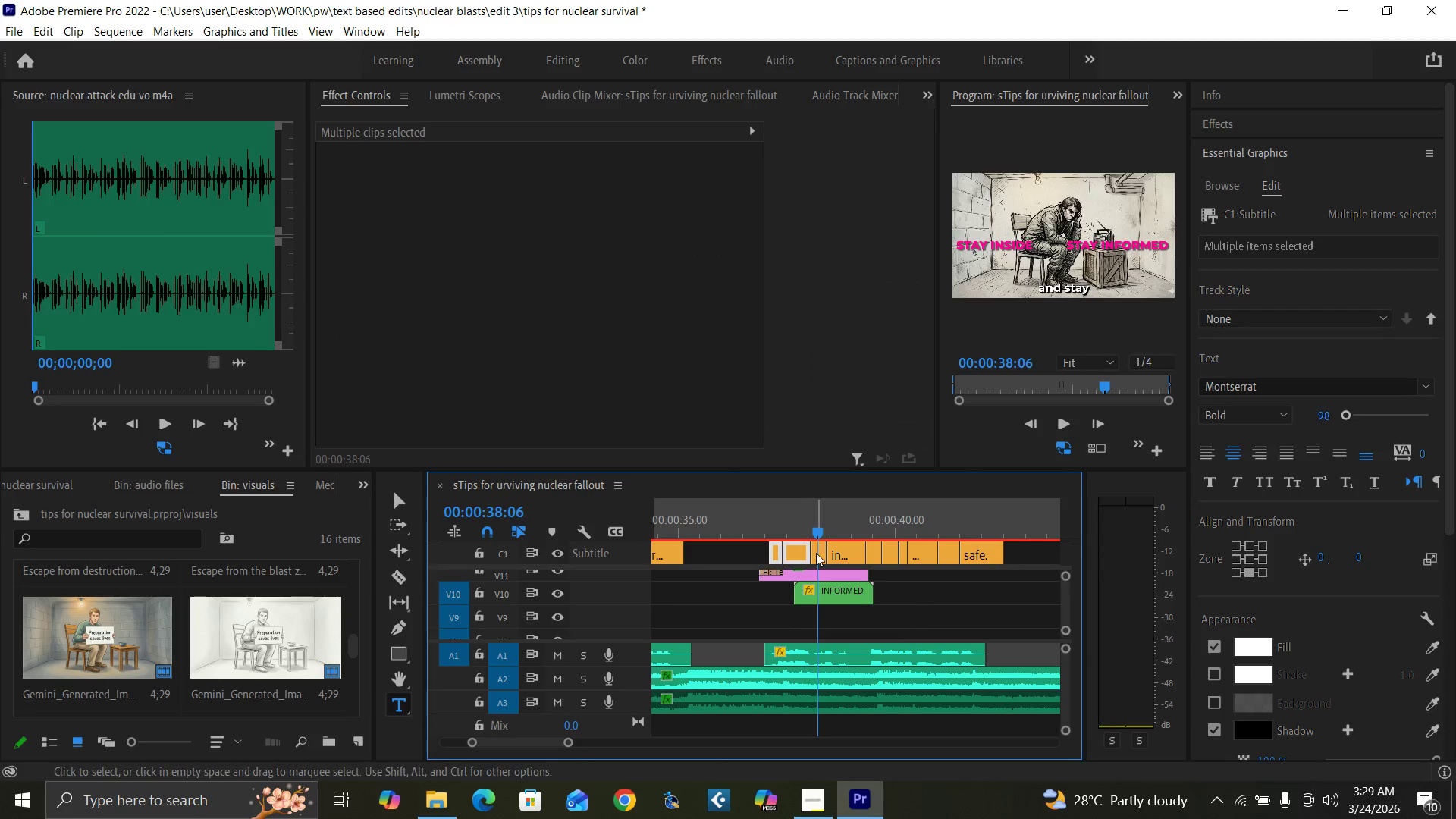 
left_click([816, 554])
 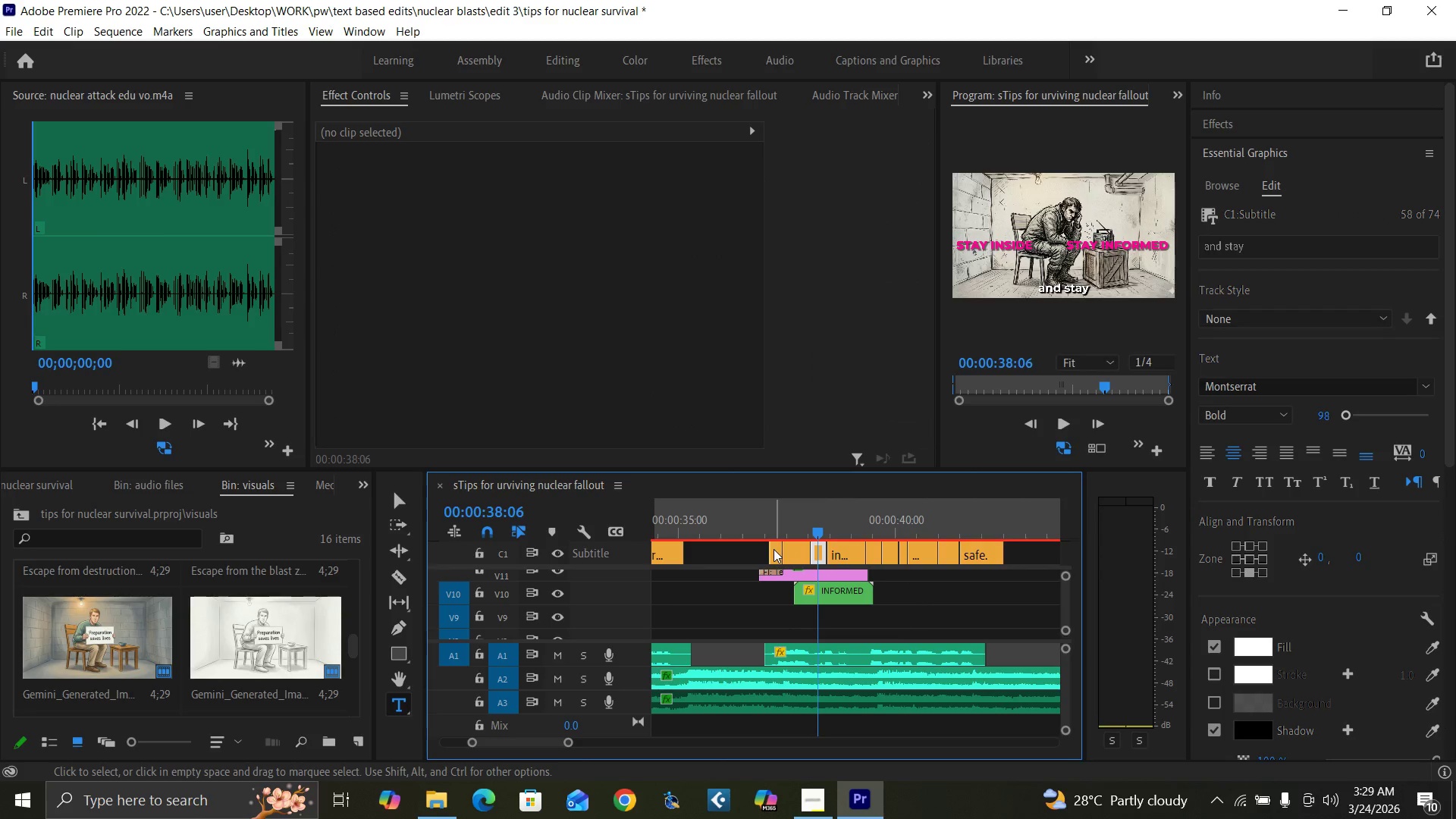 
left_click_drag(start_coordinate=[775, 529], to_coordinate=[815, 541])
 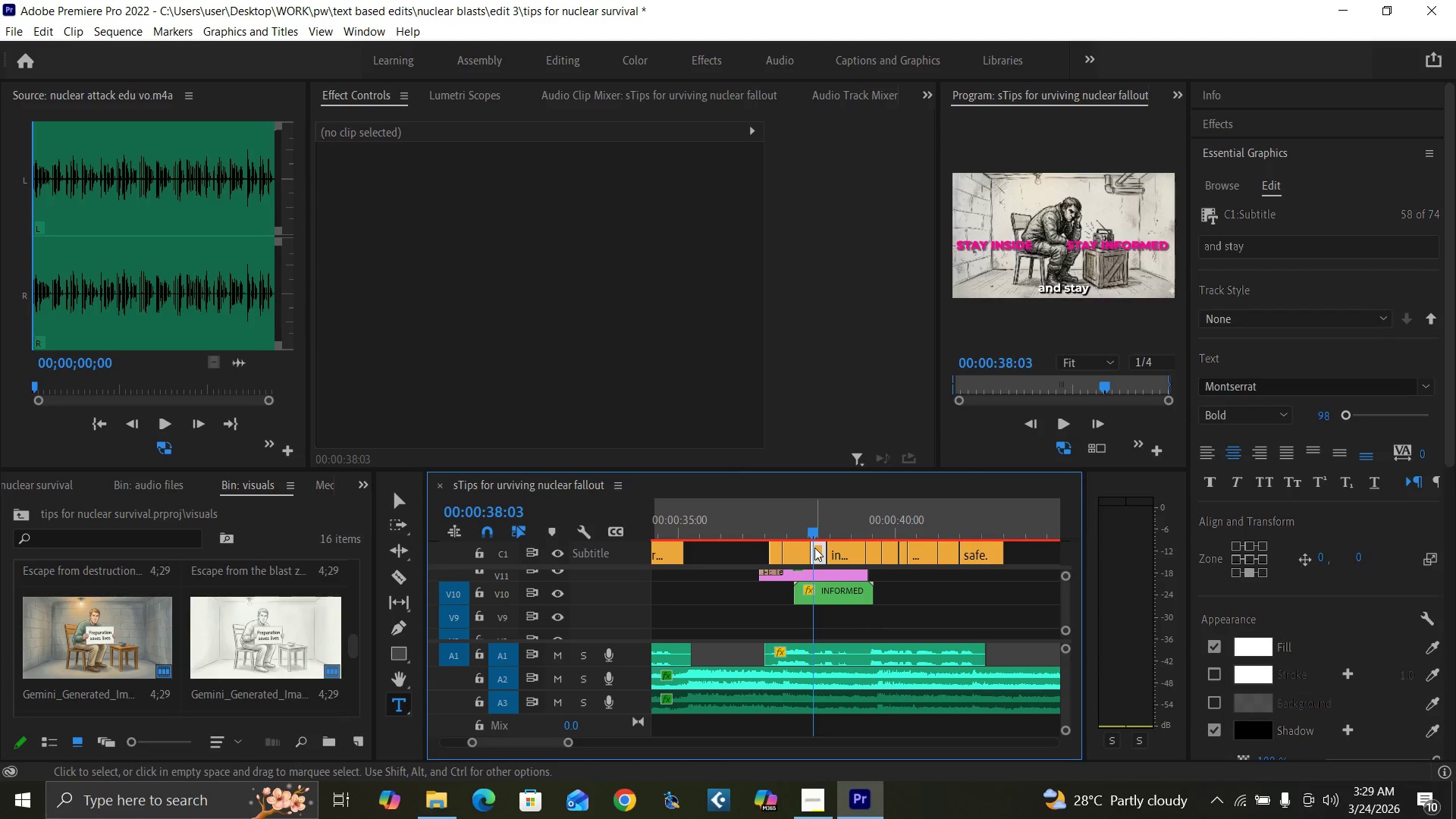 
left_click([814, 548])
 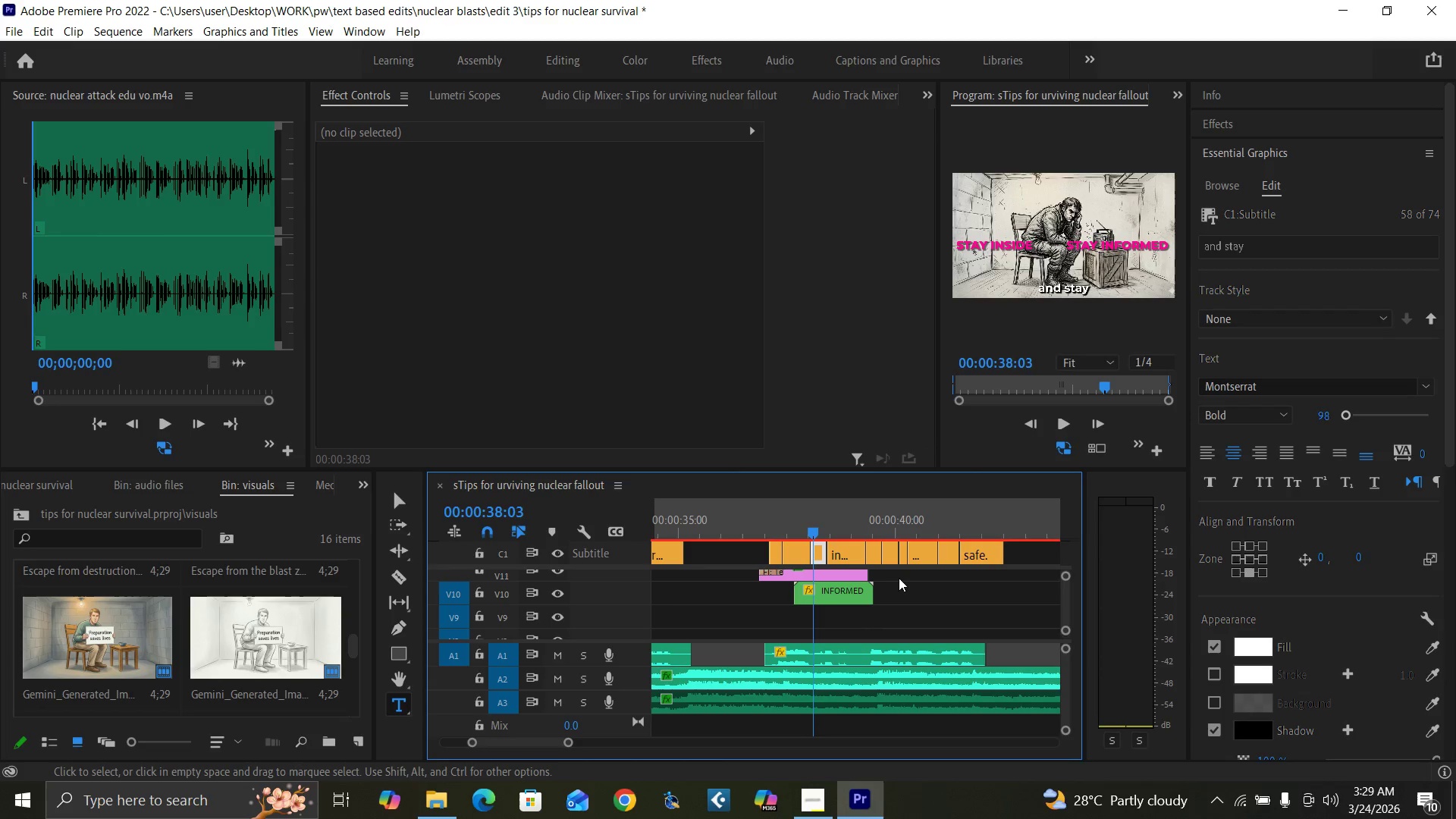 
left_click([902, 581])
 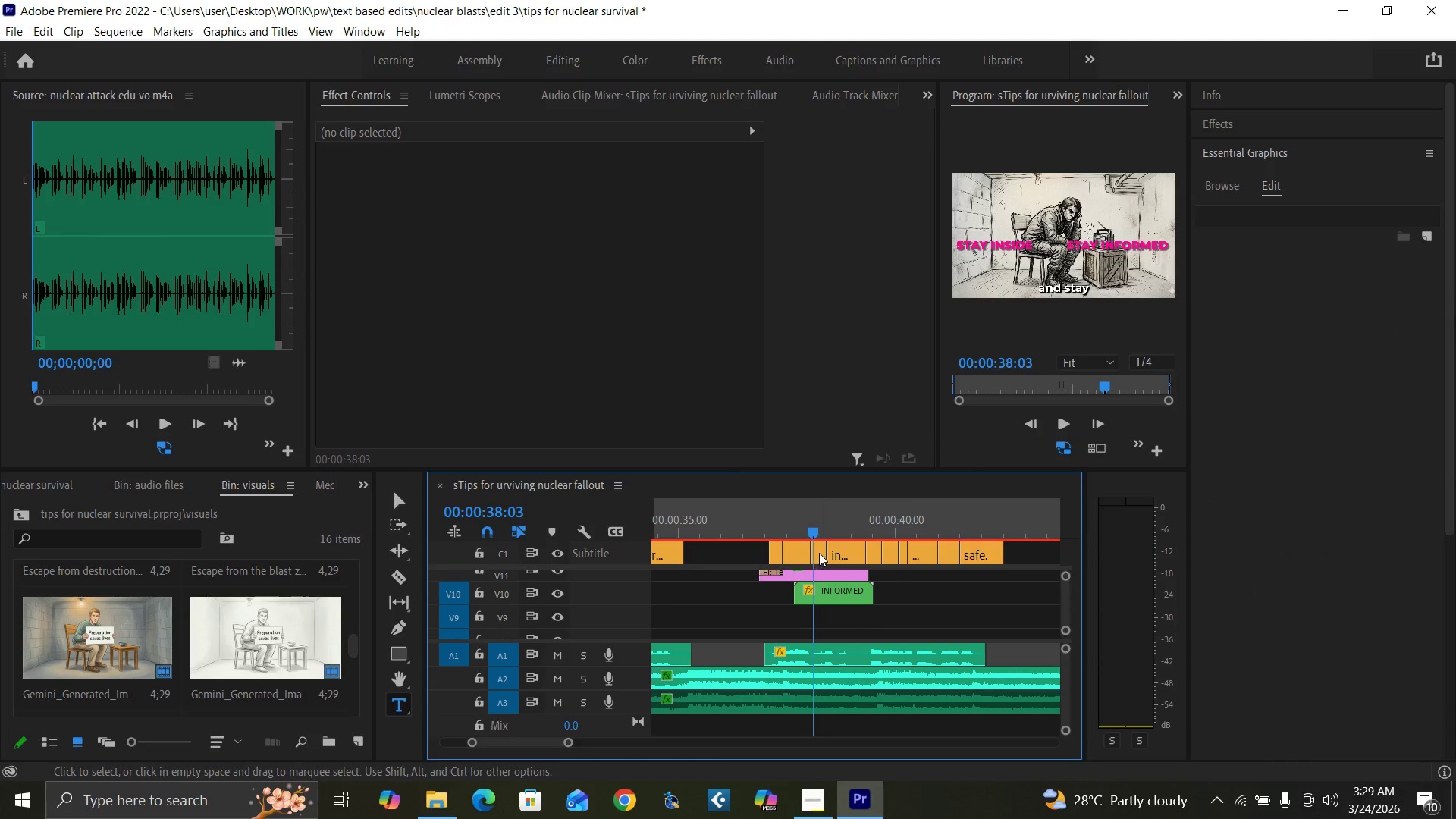 
left_click([818, 552])
 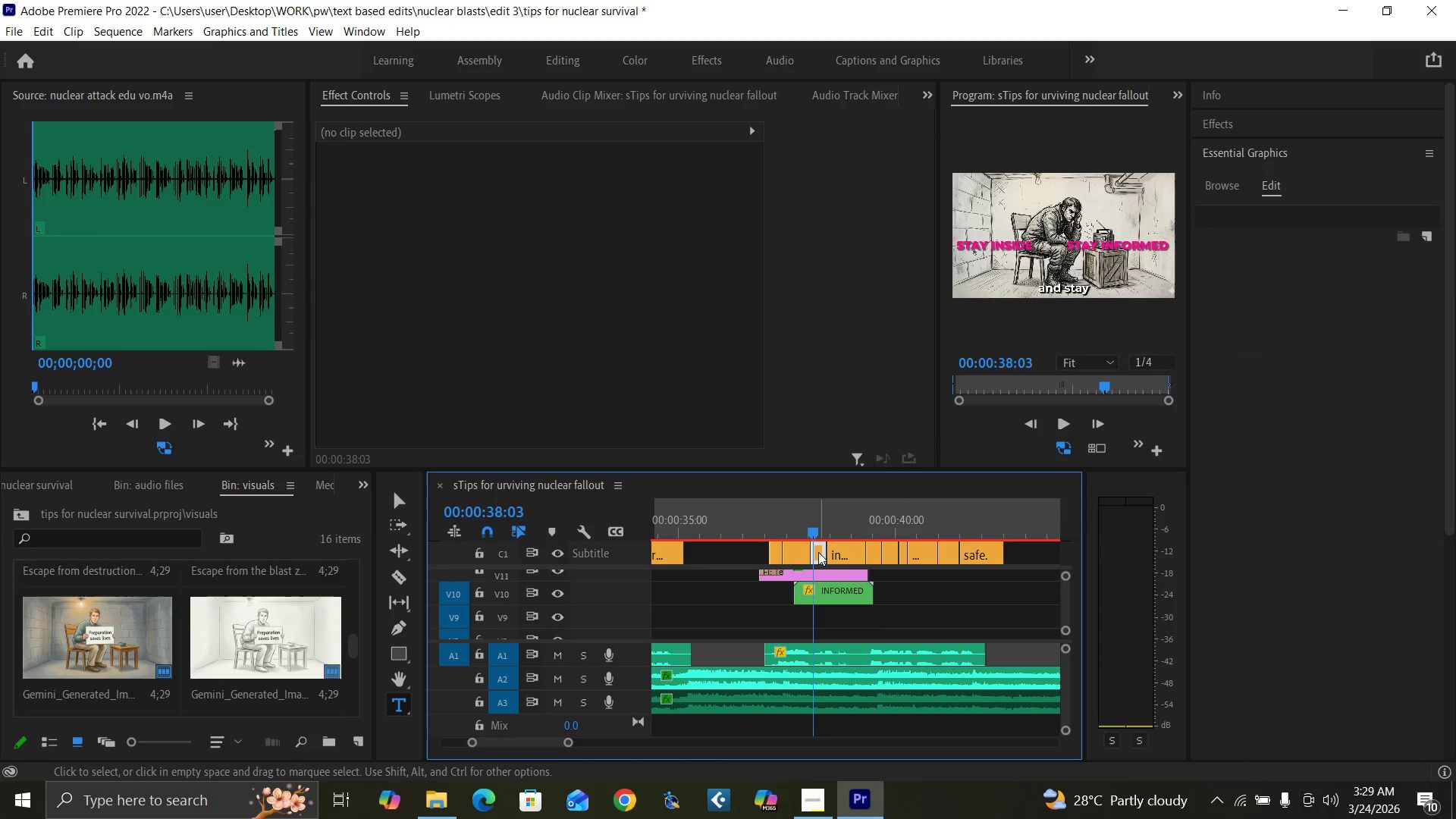 
double_click([818, 552])
 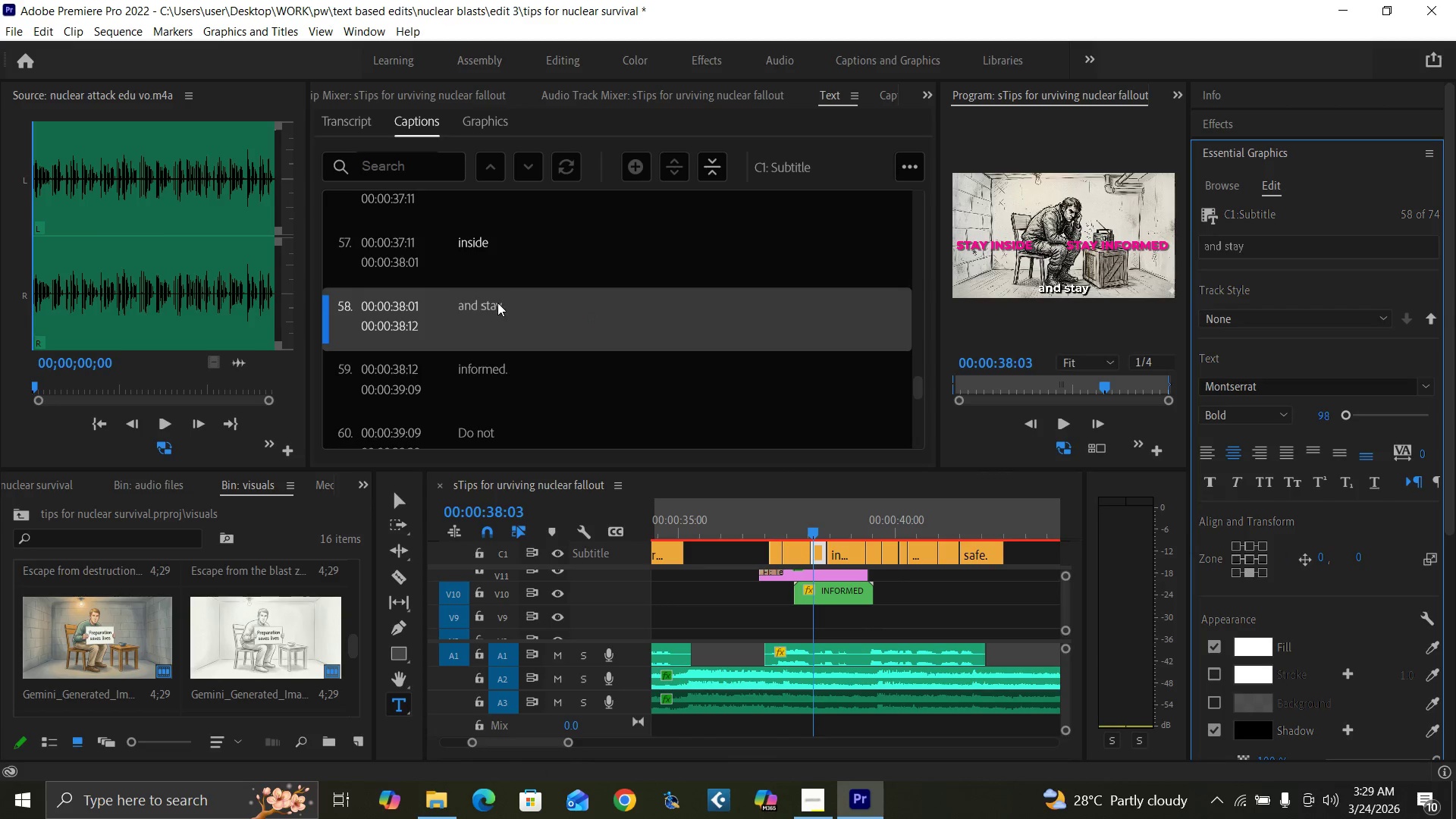 
left_click([494, 303])
 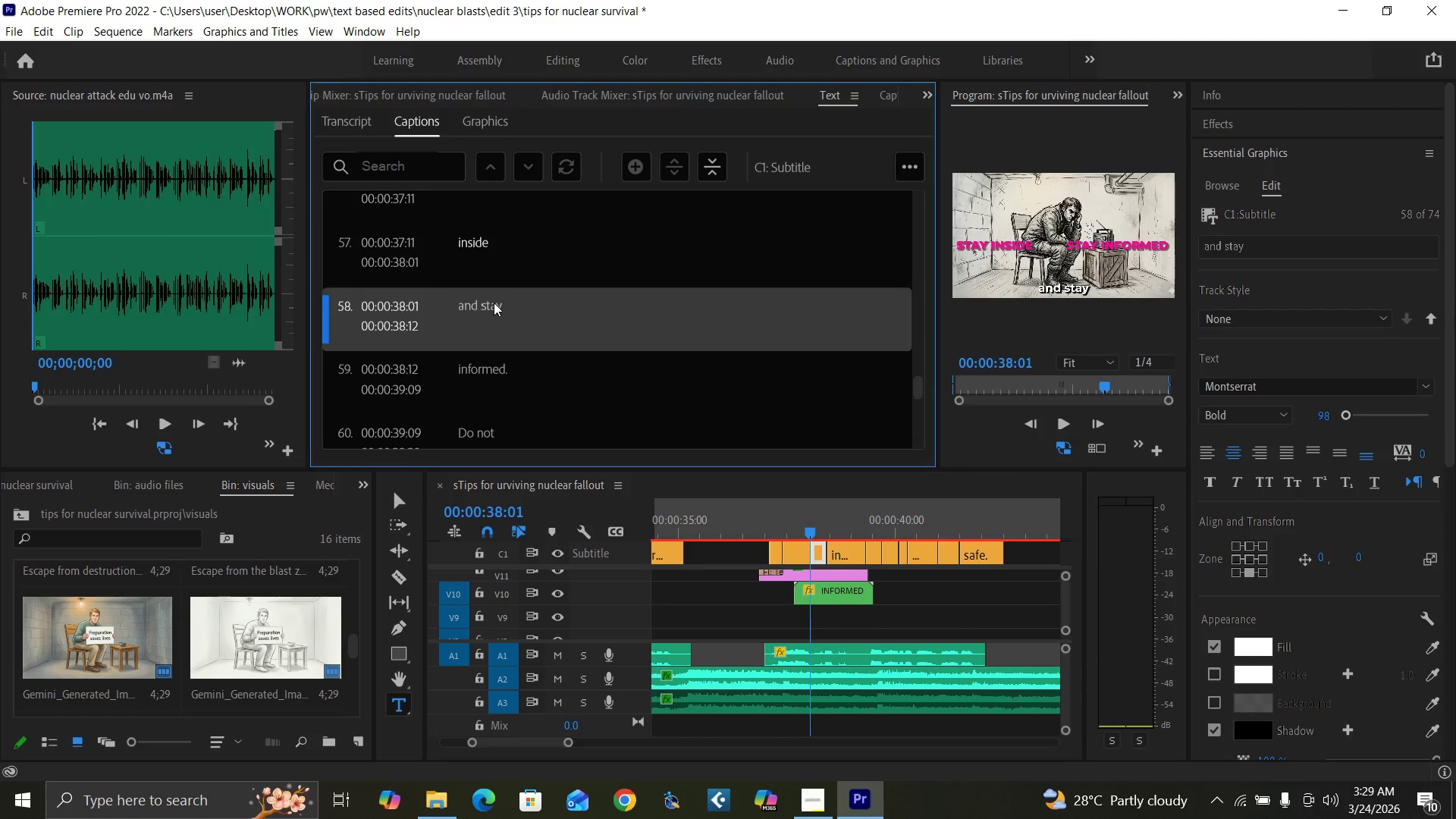 
double_click([494, 303])
 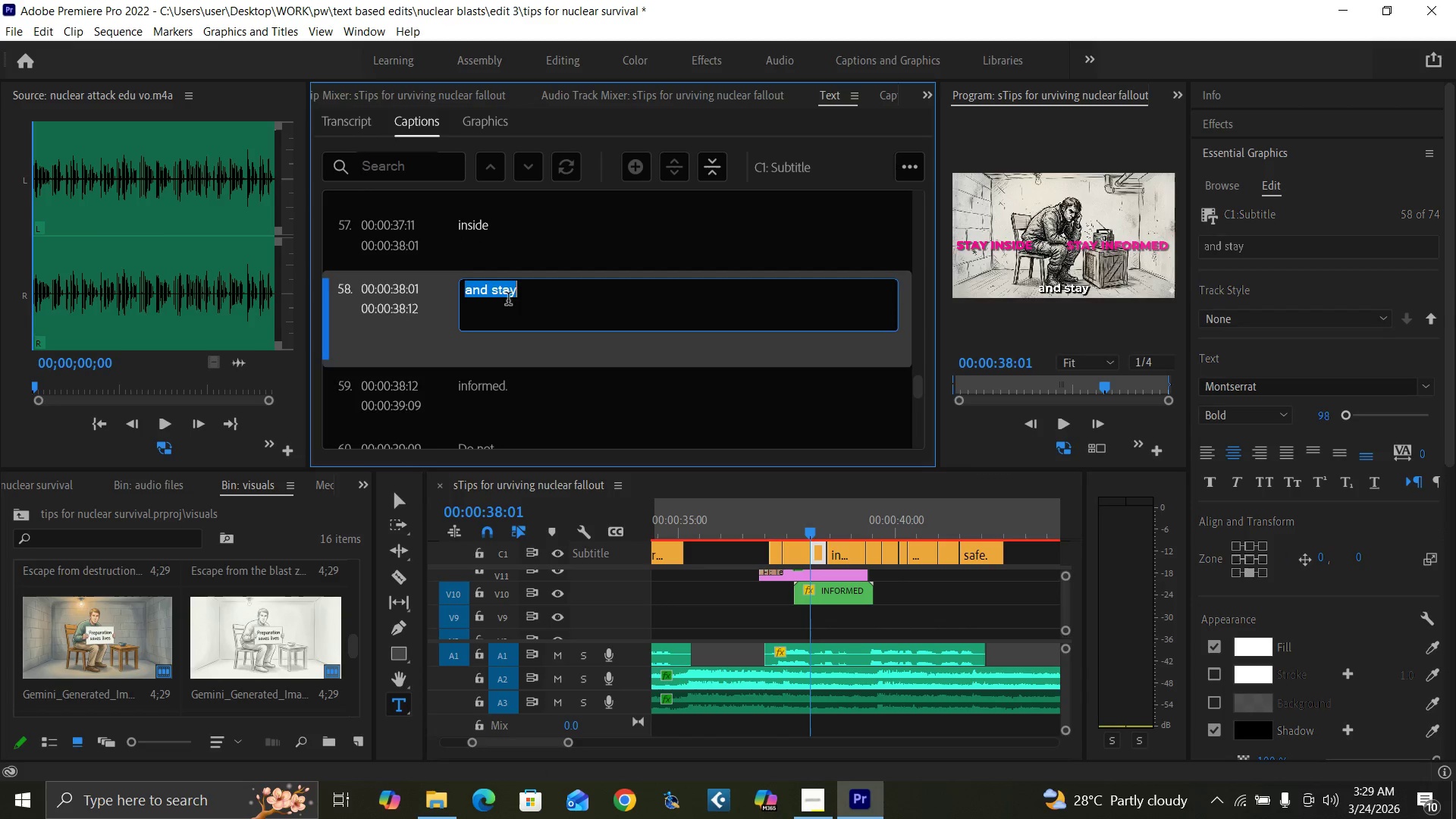 
left_click([521, 297])
 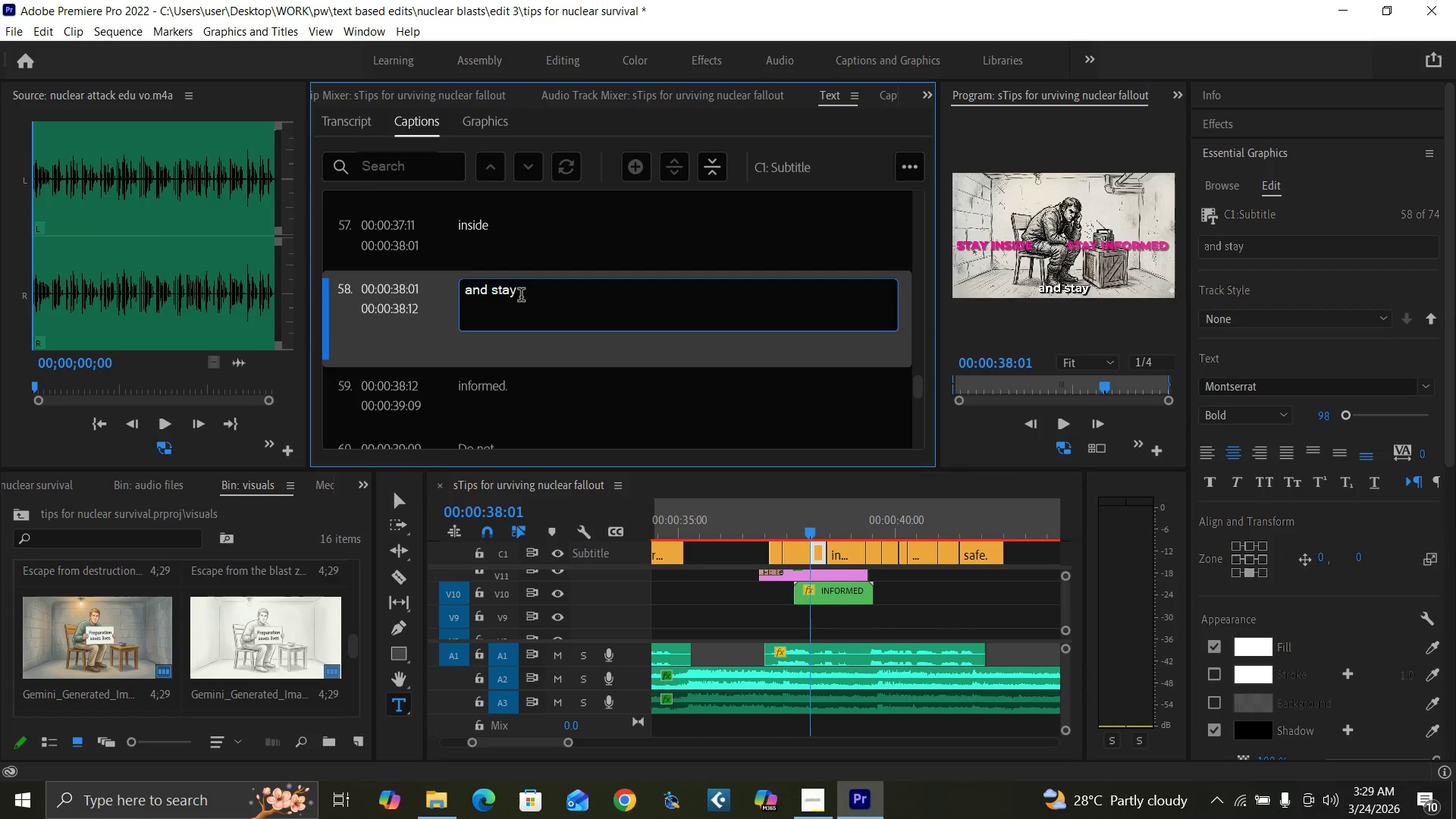 
key(Backspace)
 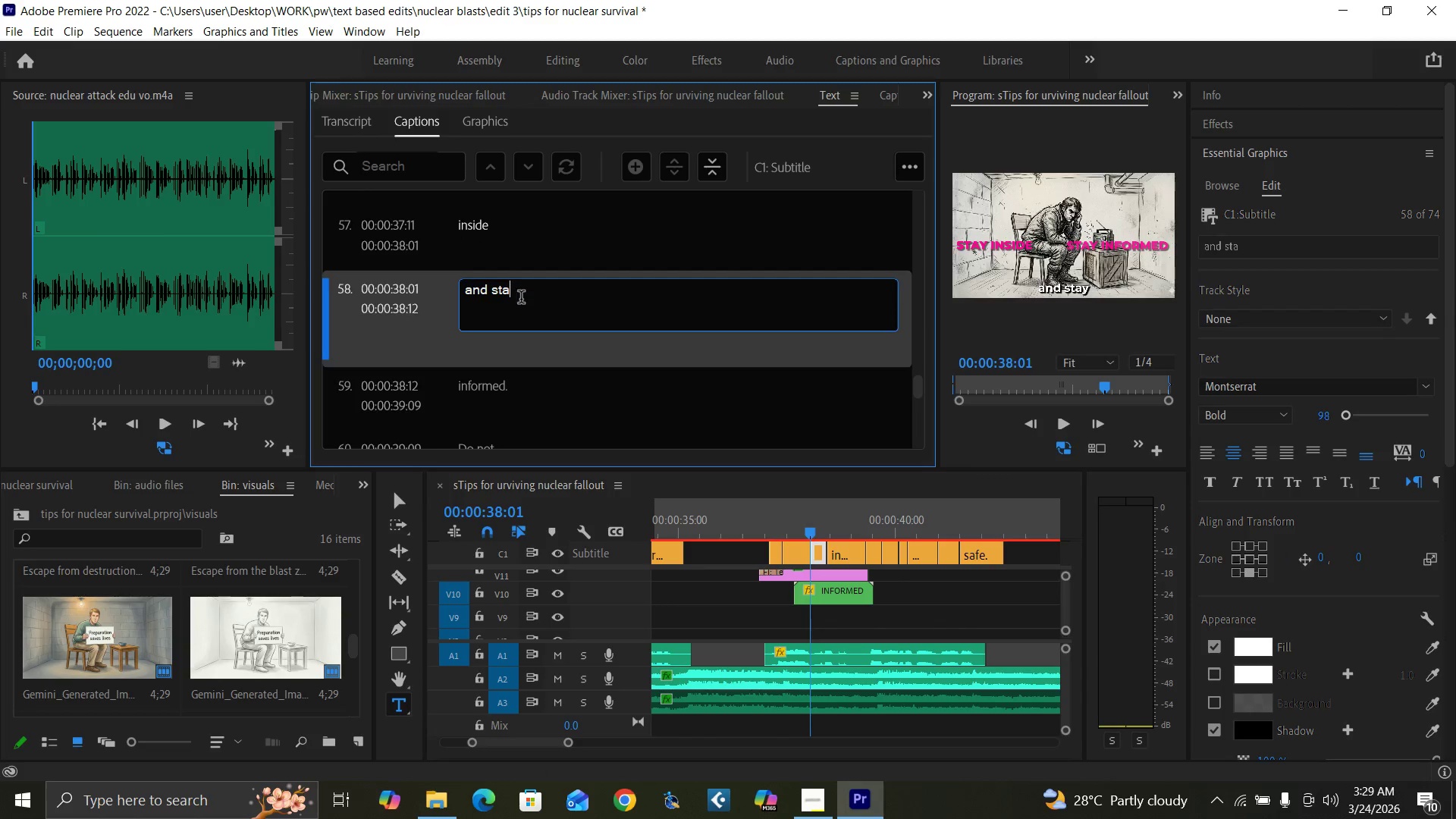 
key(Backspace)
 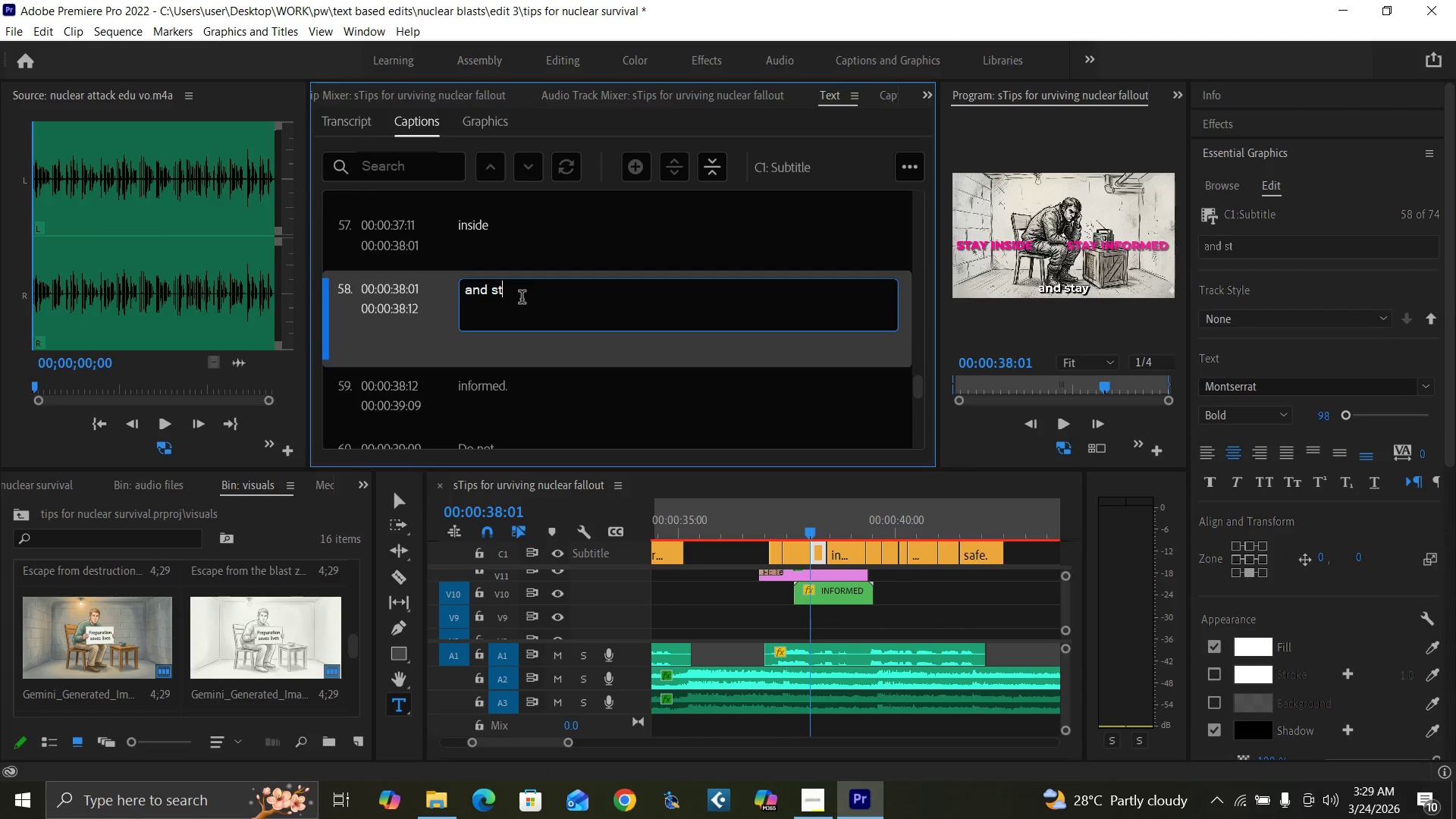 
key(Backspace)
 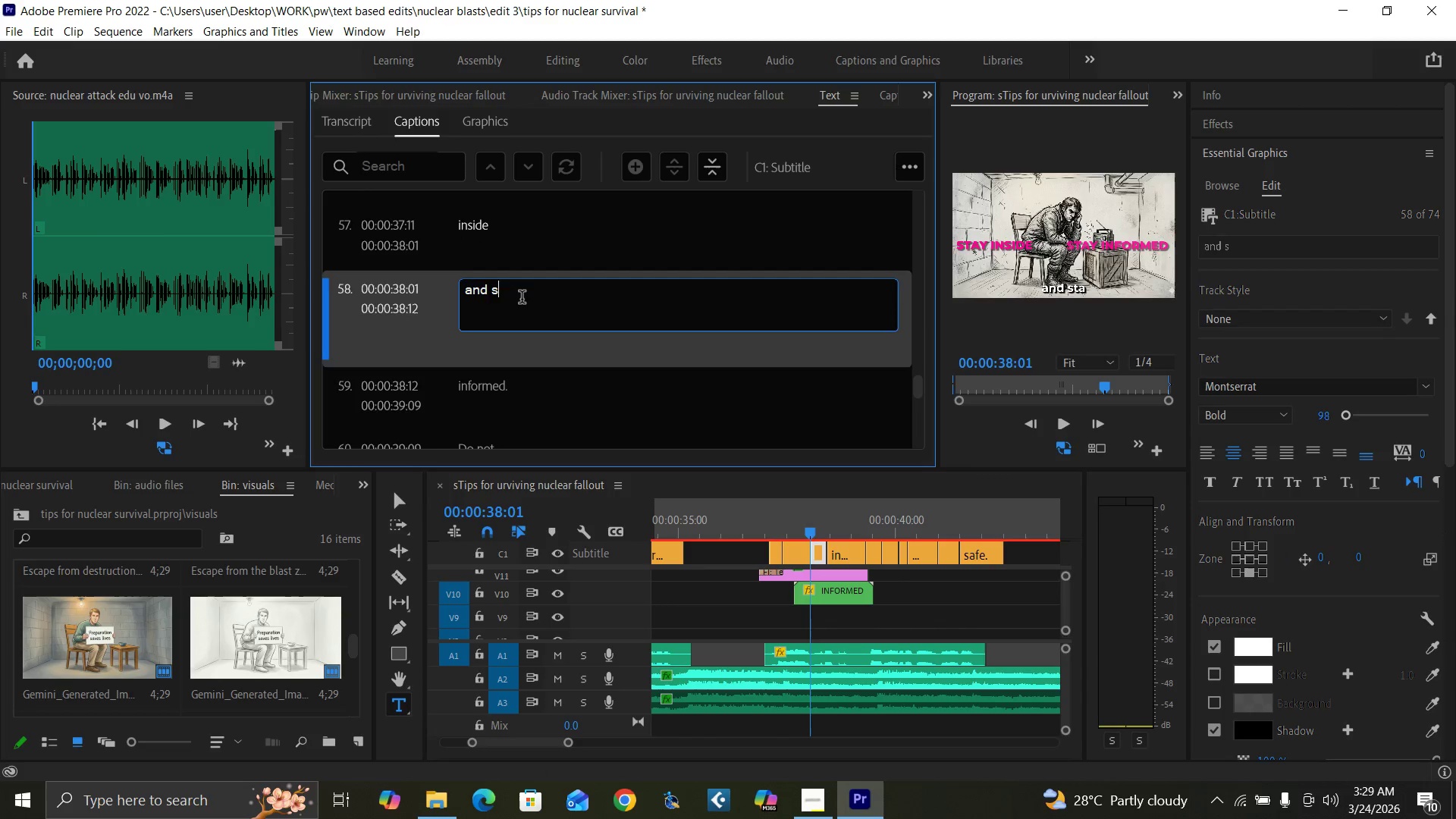 
key(Backspace)
 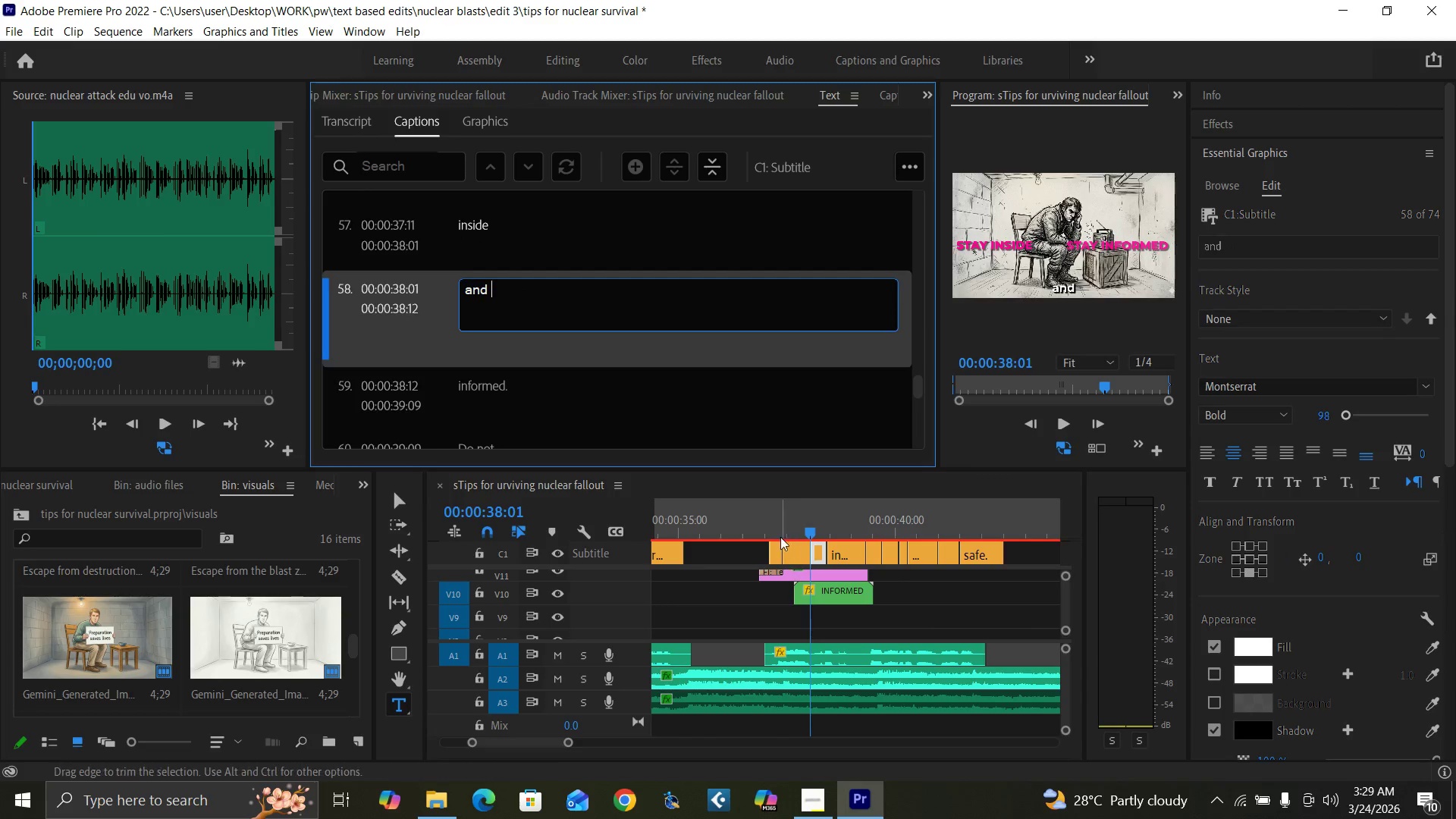 
left_click([761, 529])
 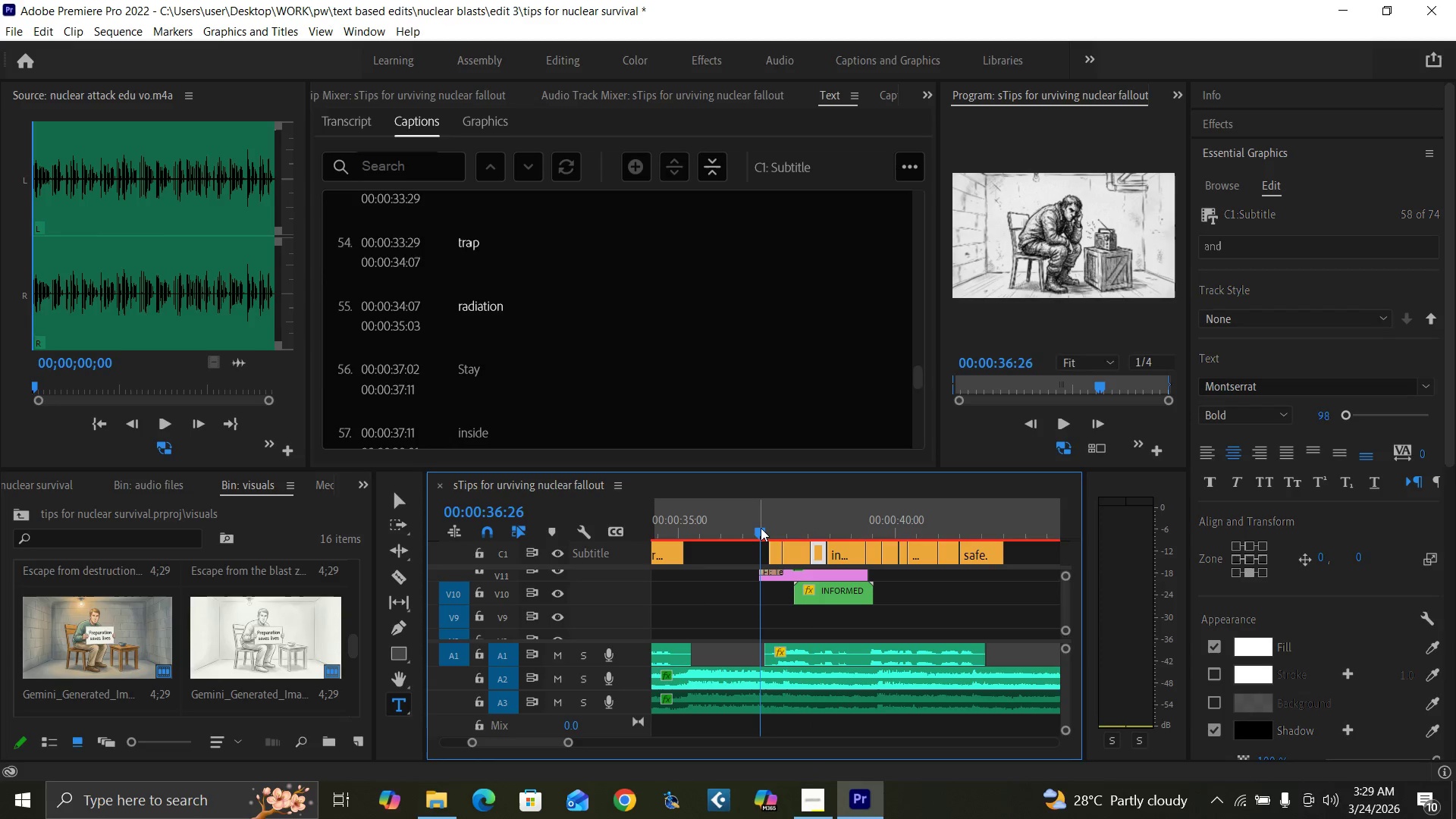 
key(Space)
 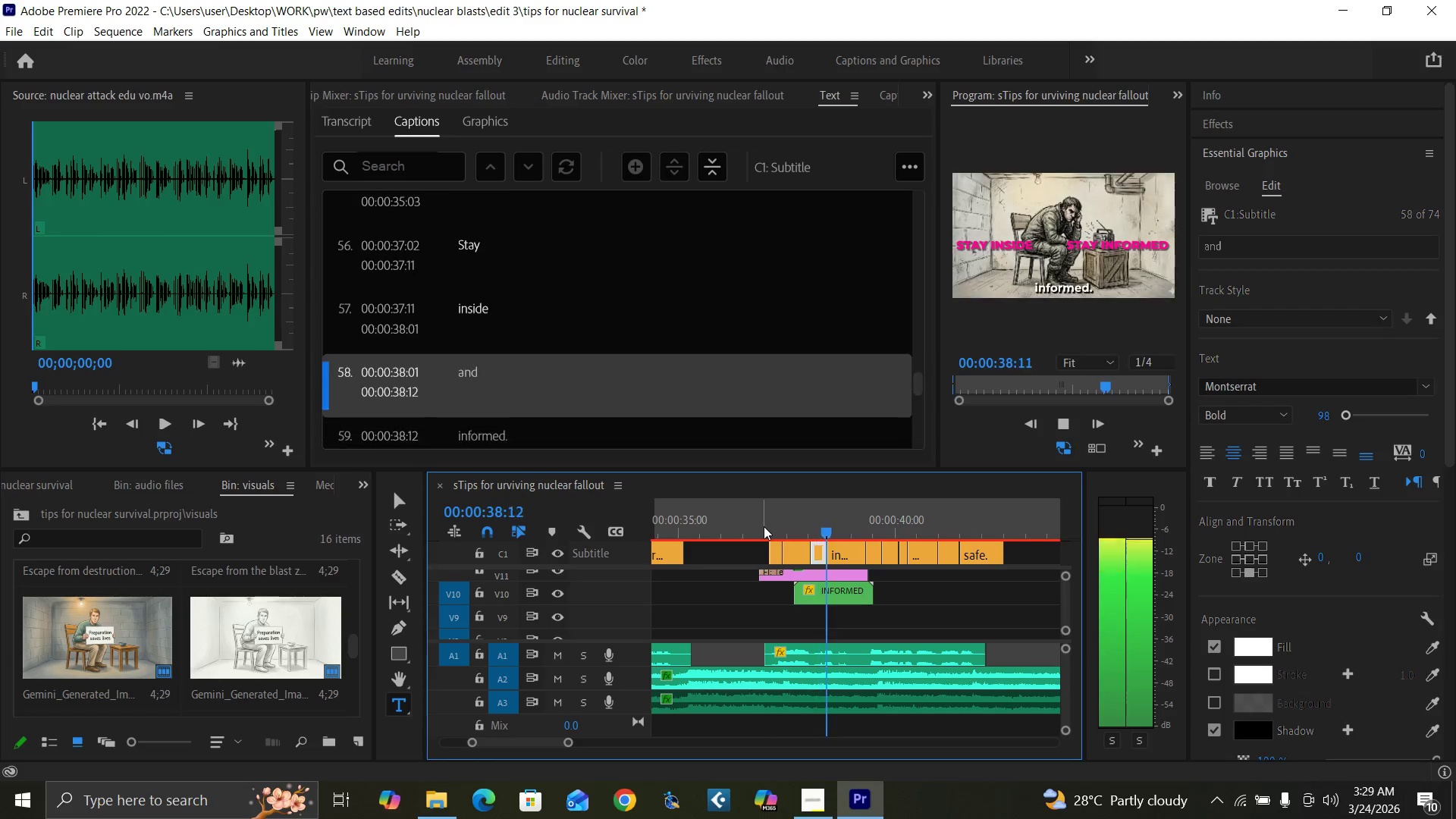 
key(Space)
 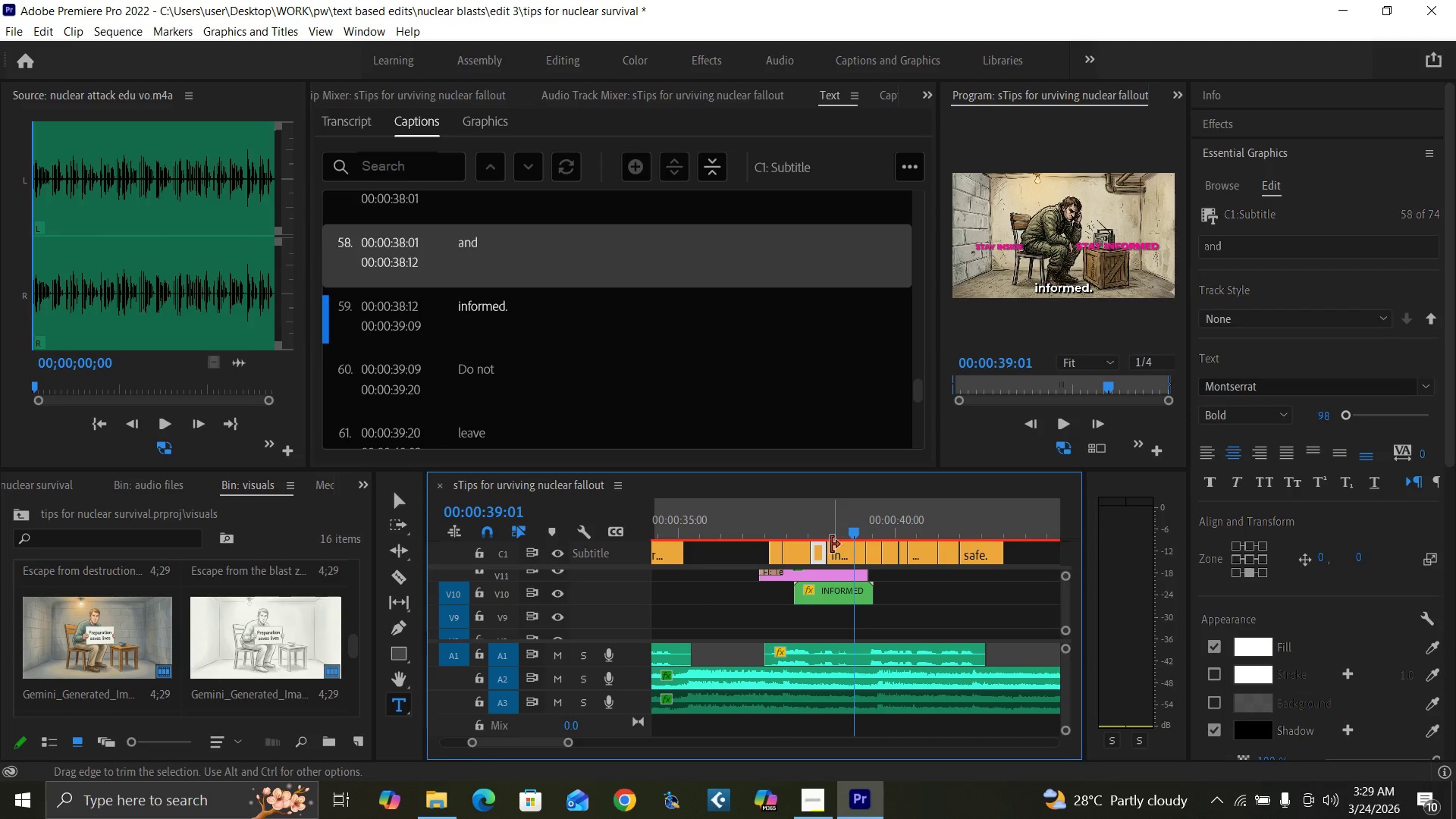 
left_click([838, 544])
 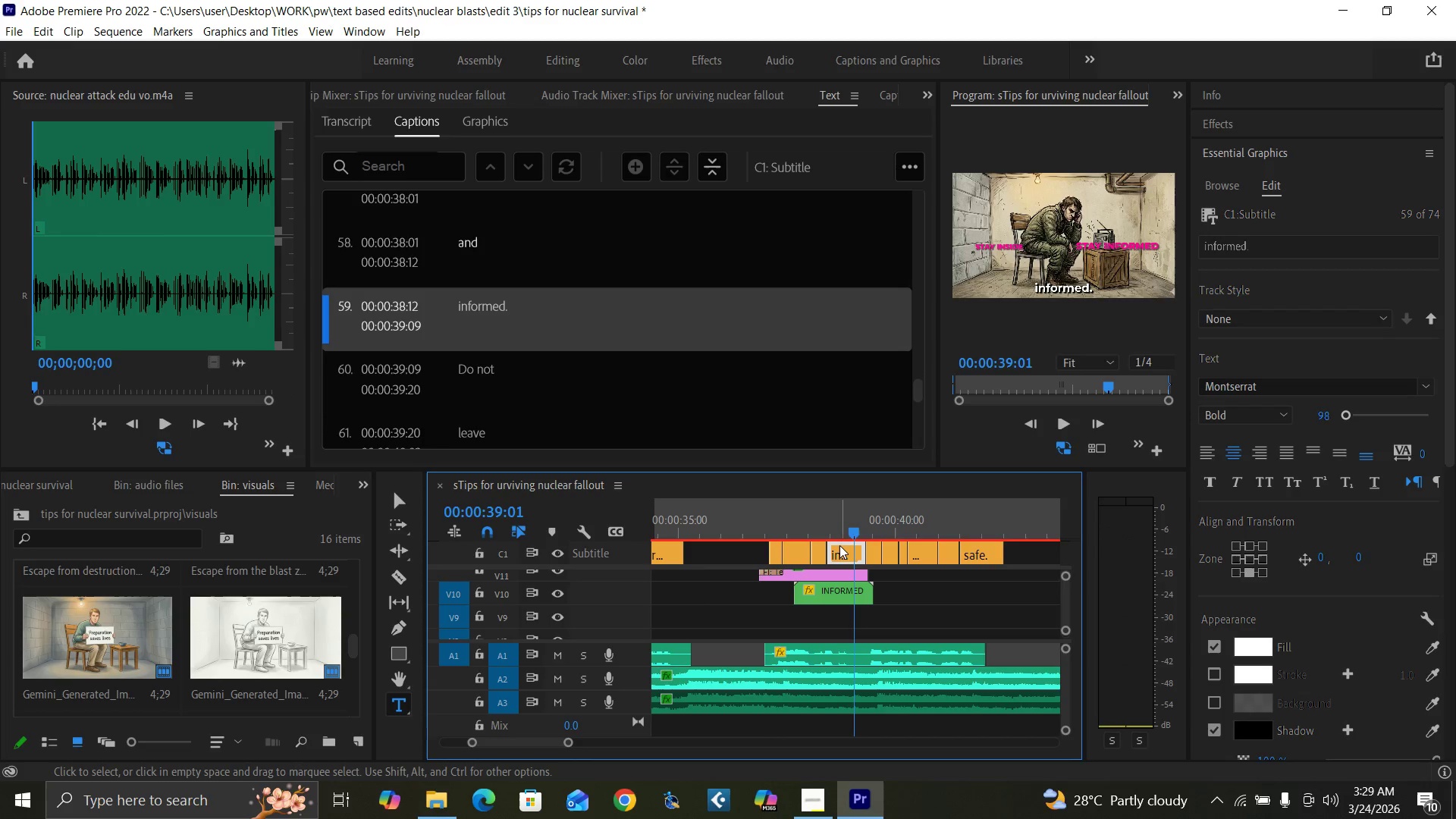 
key(Shift+E)
 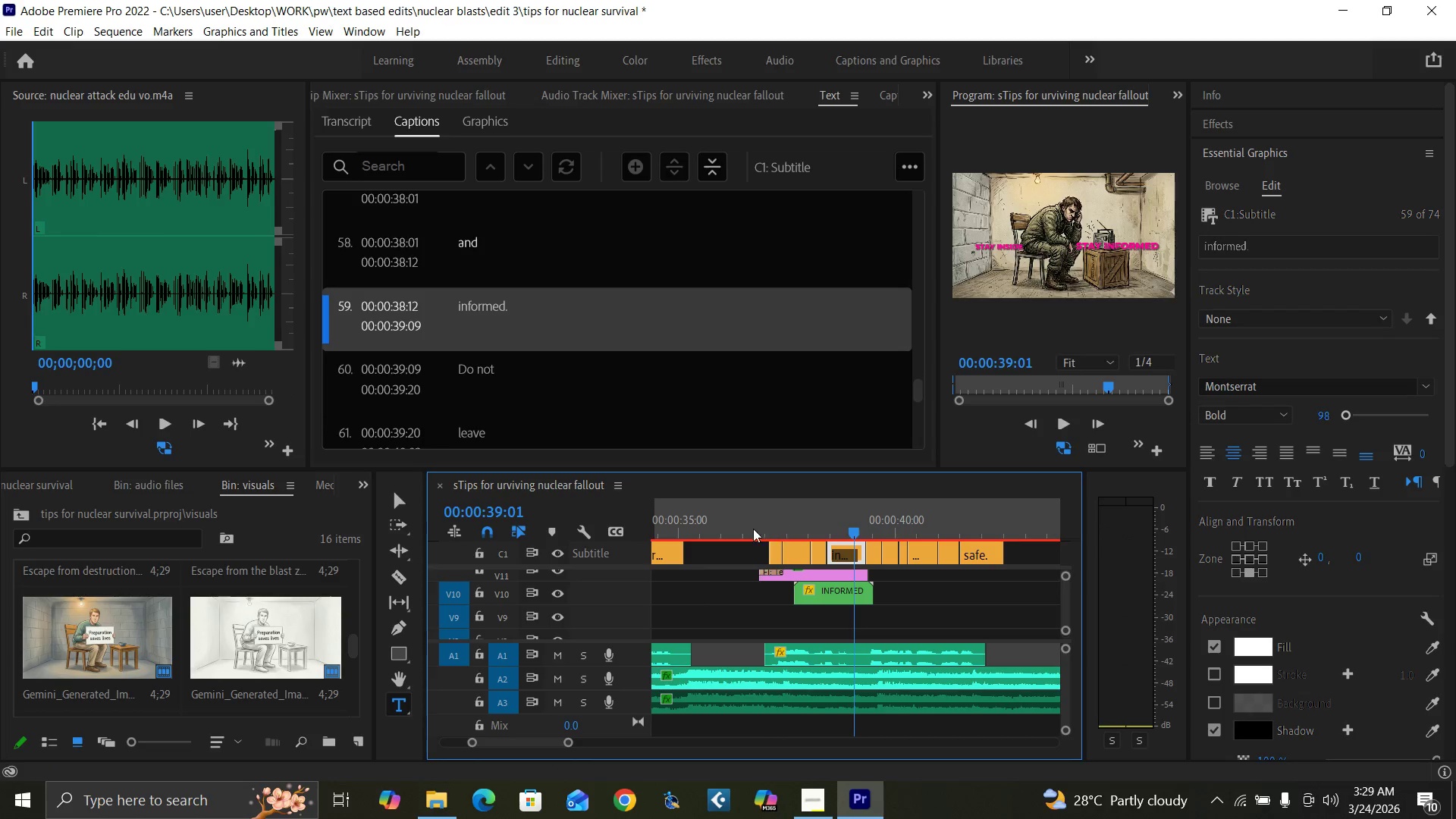 
left_click([752, 529])
 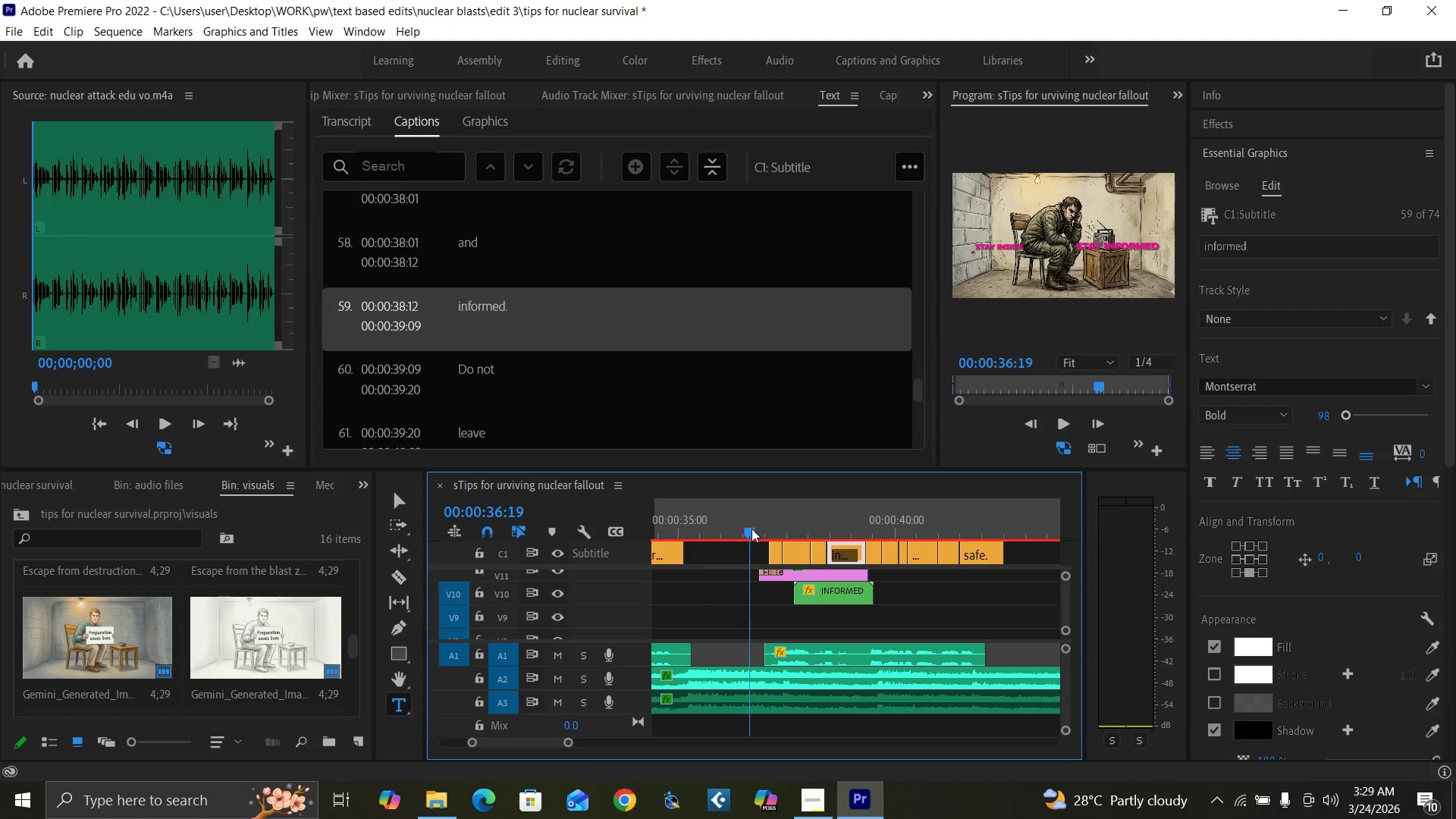 
key(Space)
 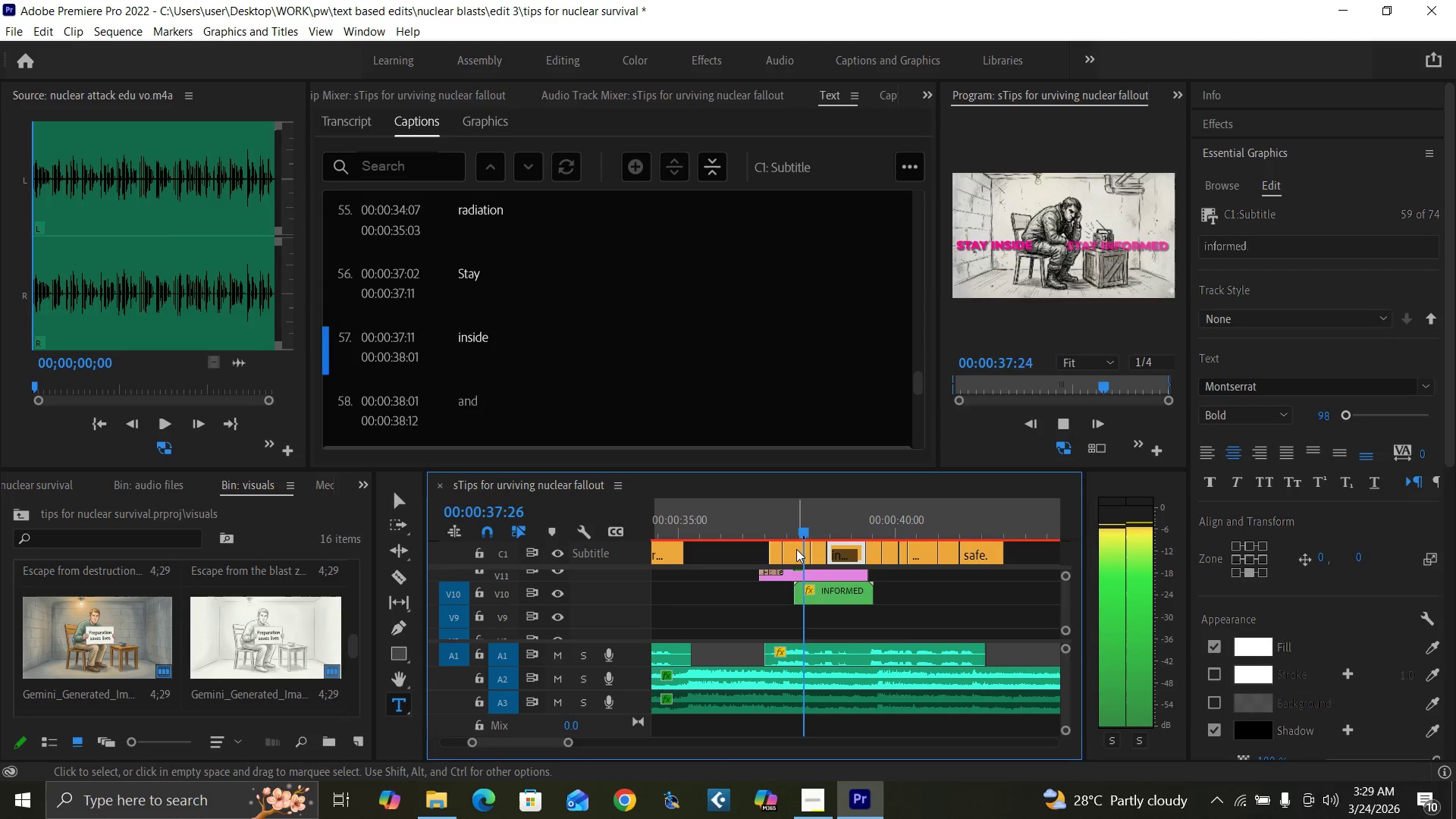 
key(Space)
 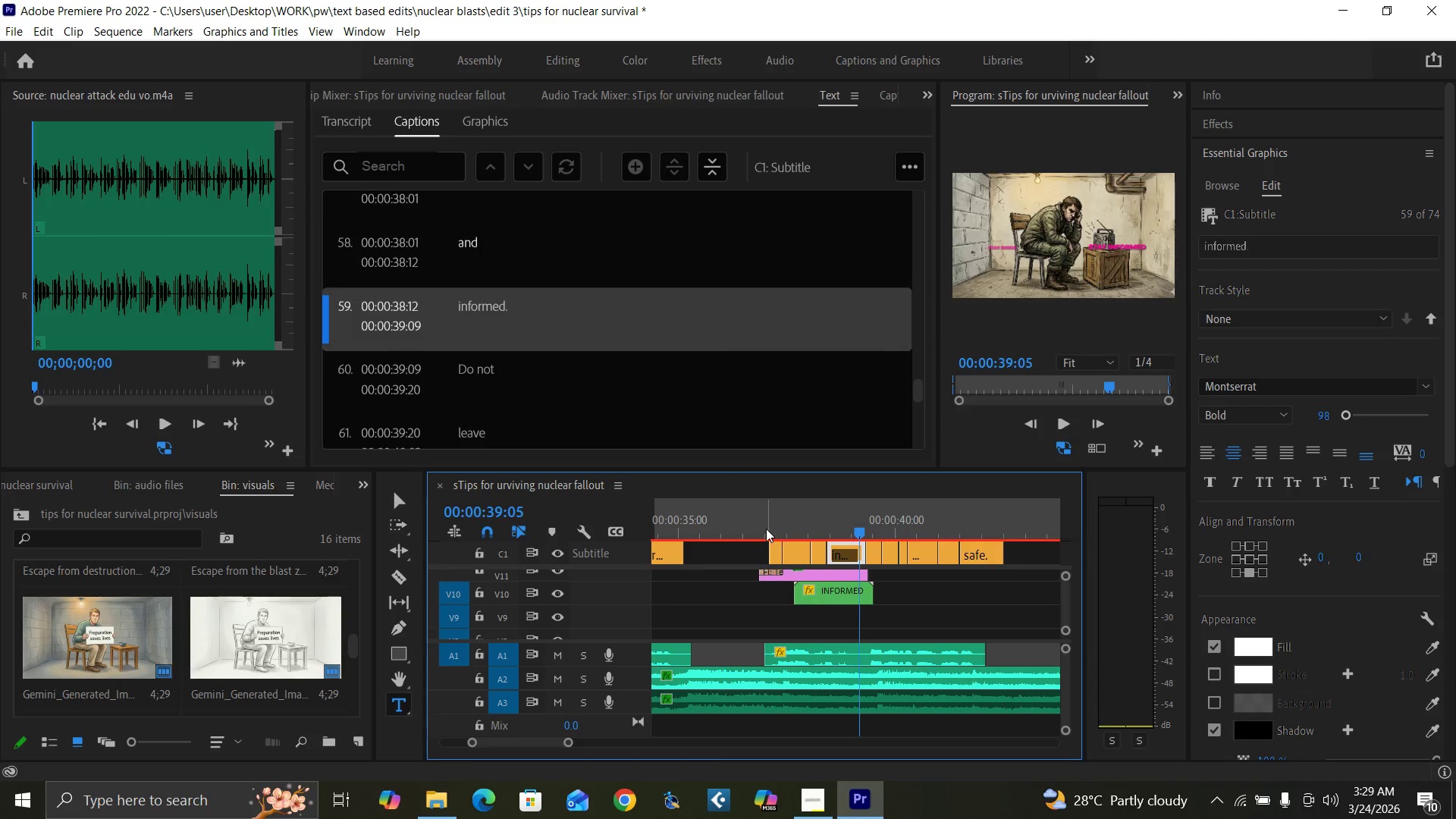 
left_click([764, 529])
 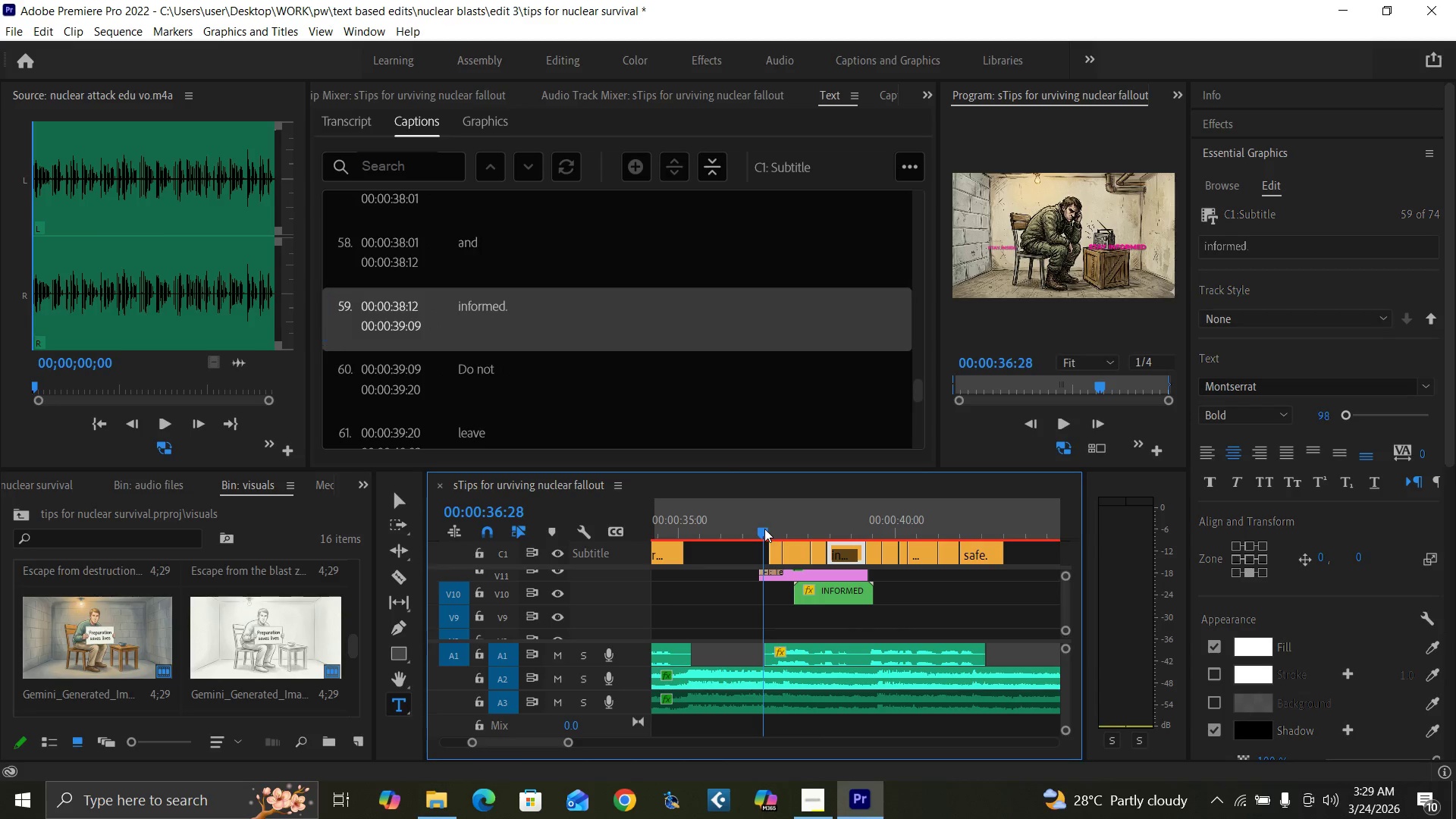 
key(Space)
 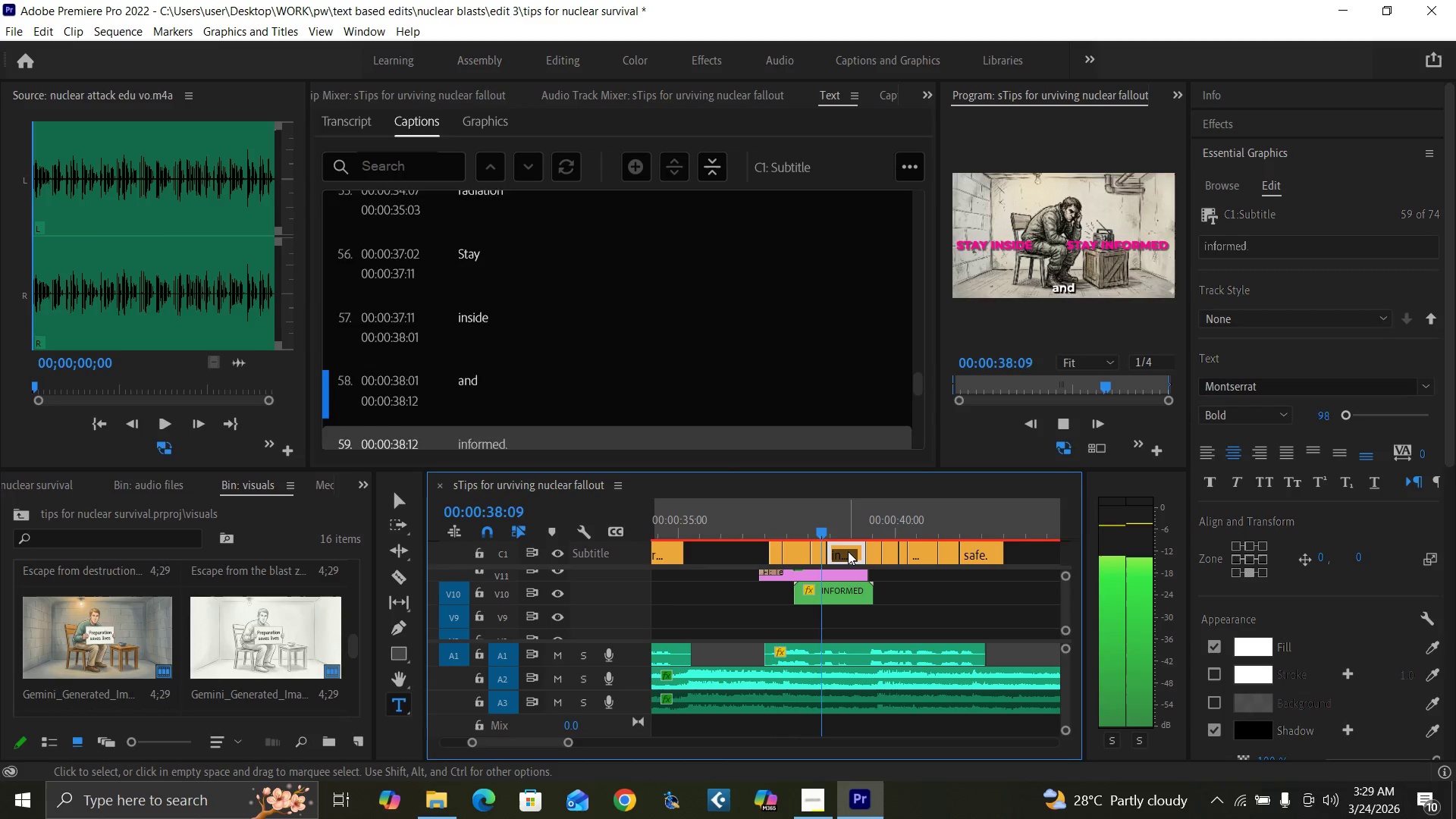 
key(Space)
 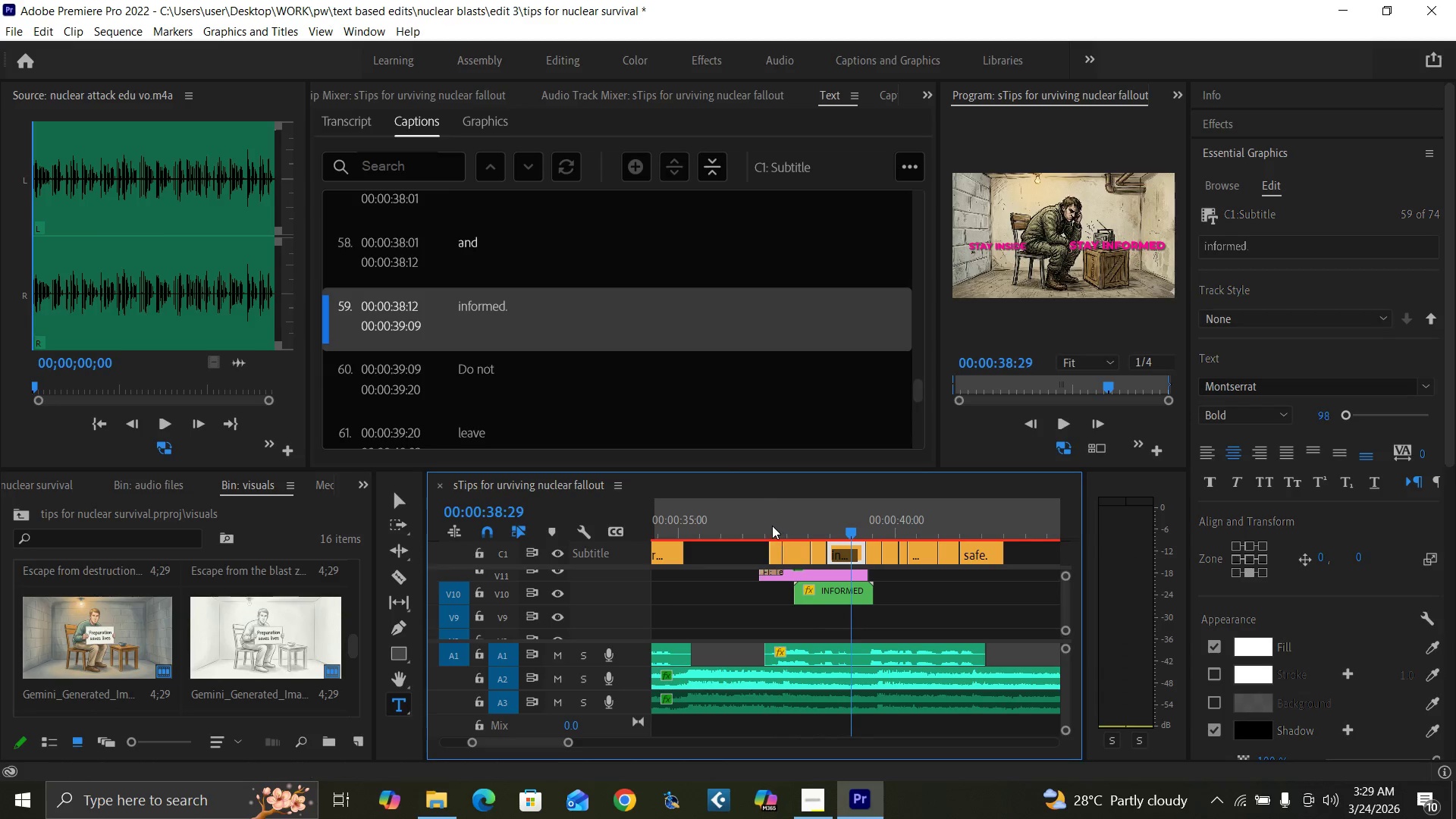 
left_click([754, 523])
 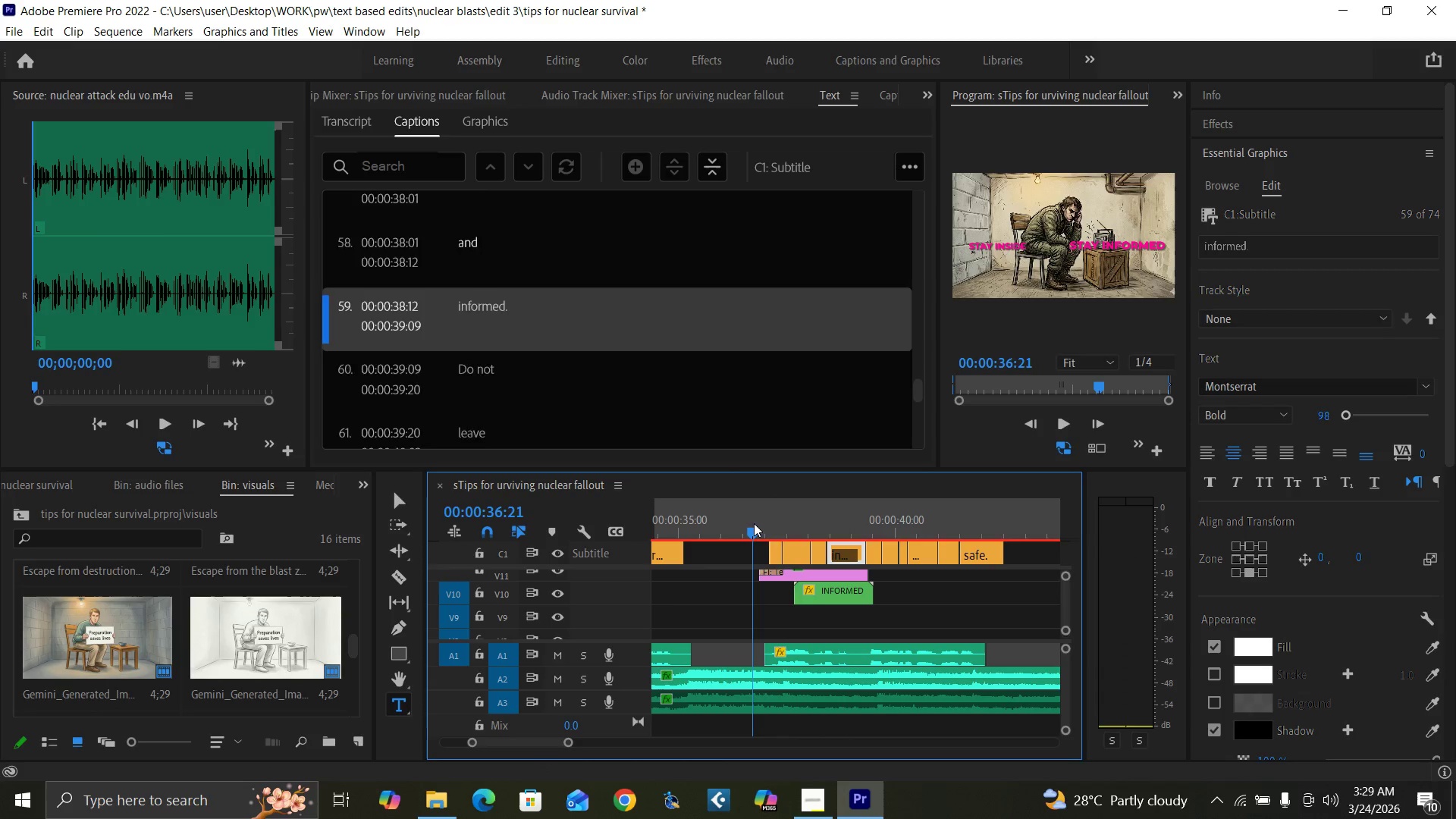 
key(Space)
 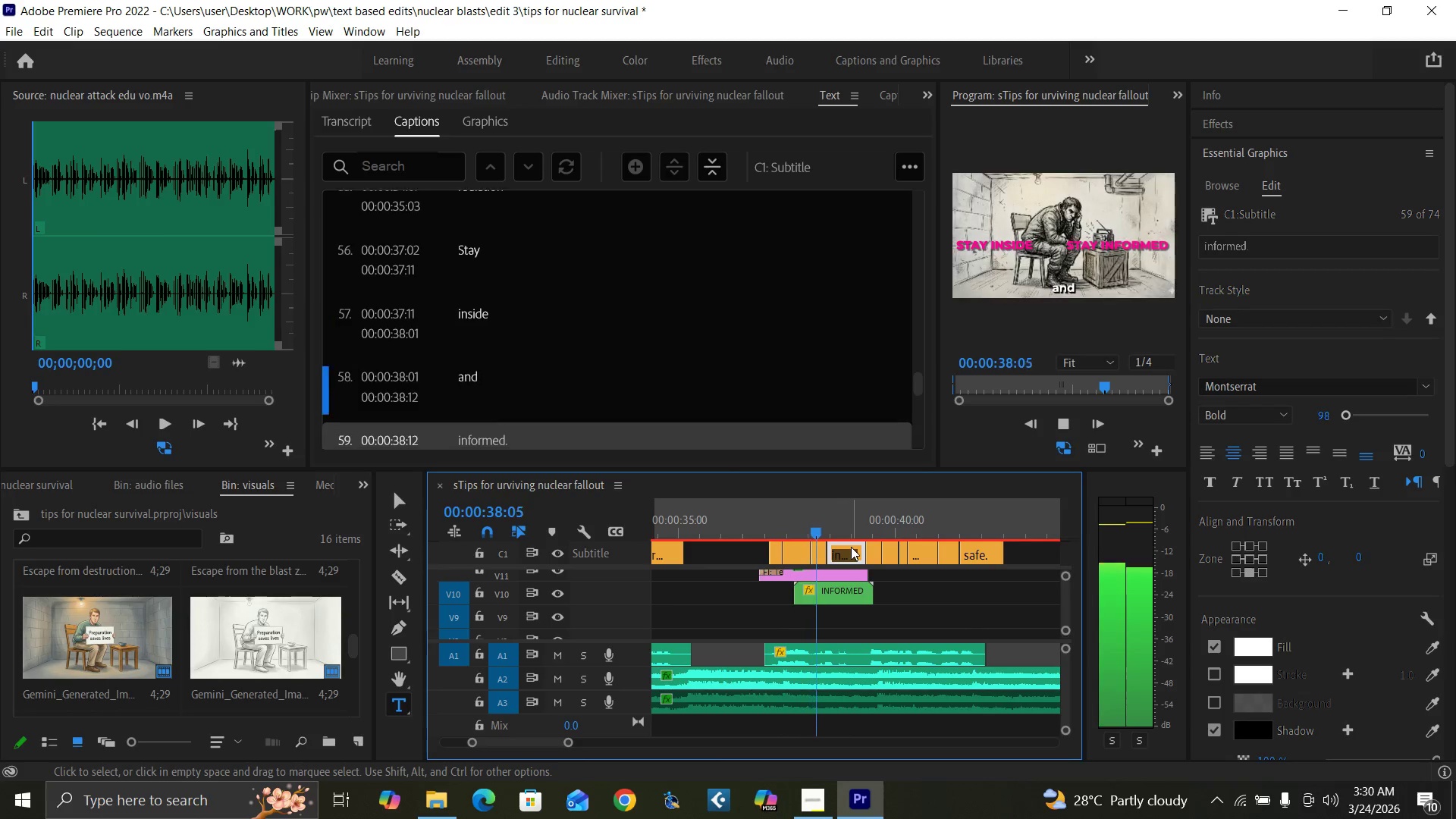 
key(Space)
 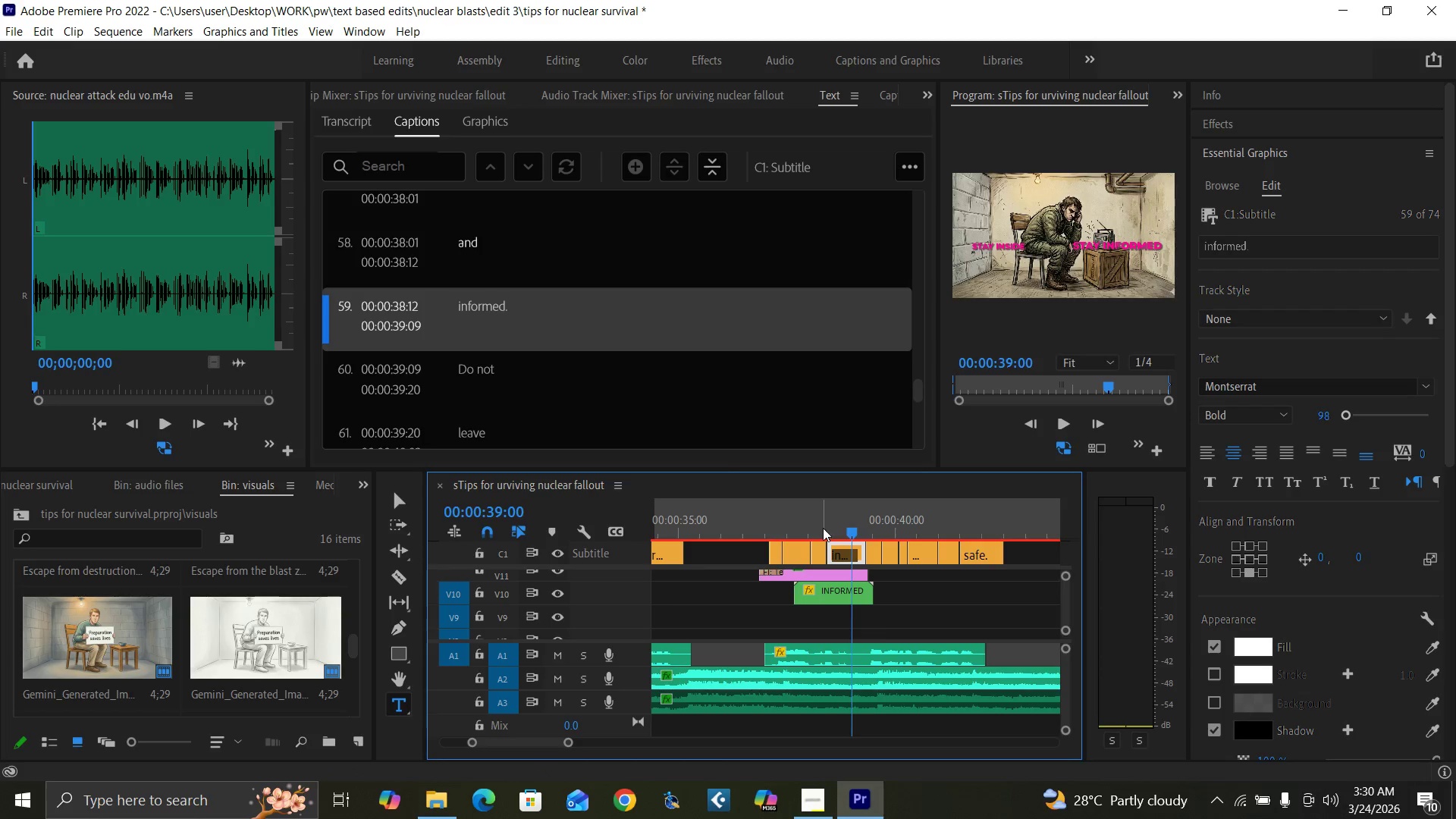 
left_click([824, 528])
 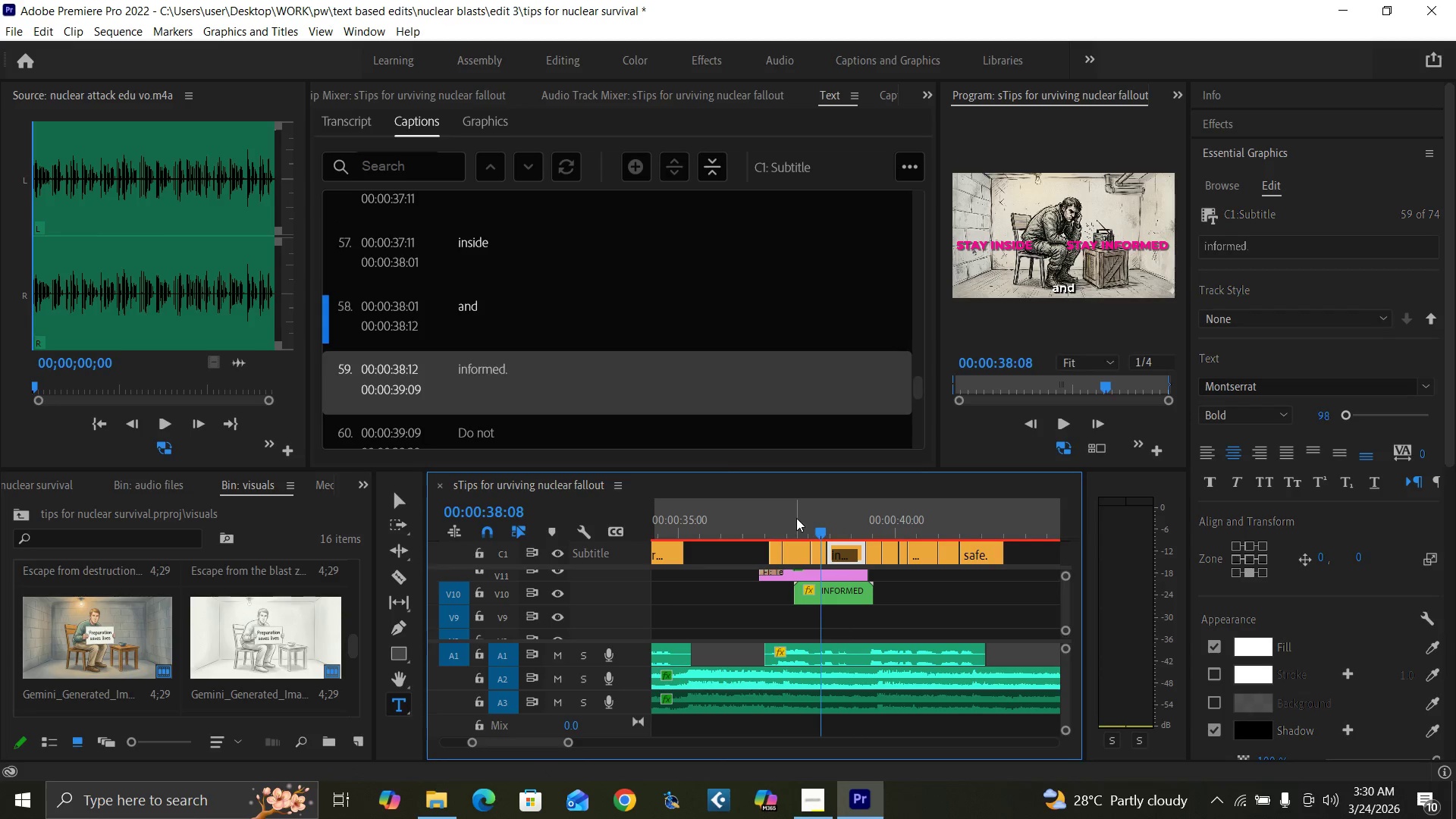 
key(Control+Backquote)
 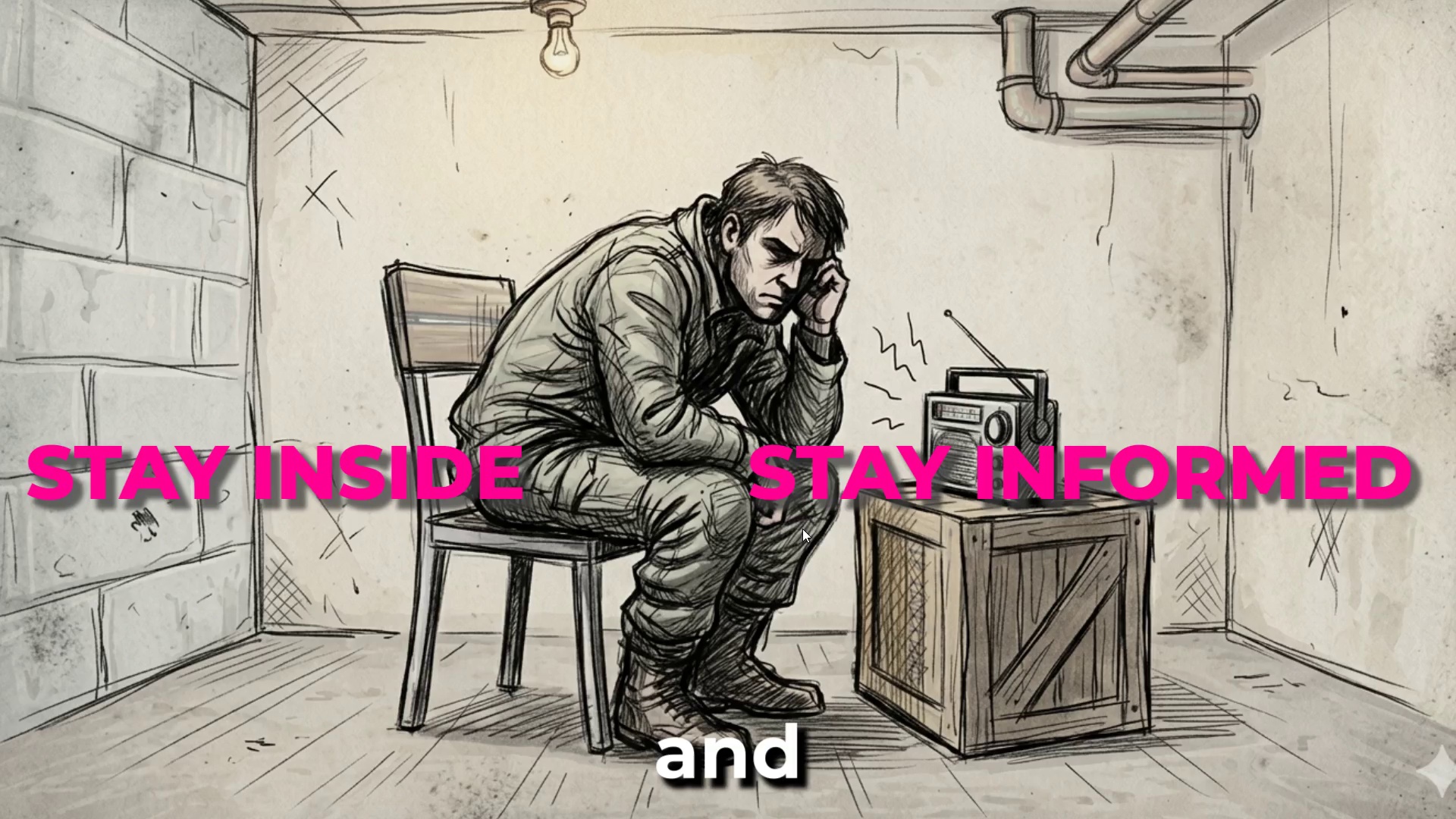 
key(Control+Backquote)
 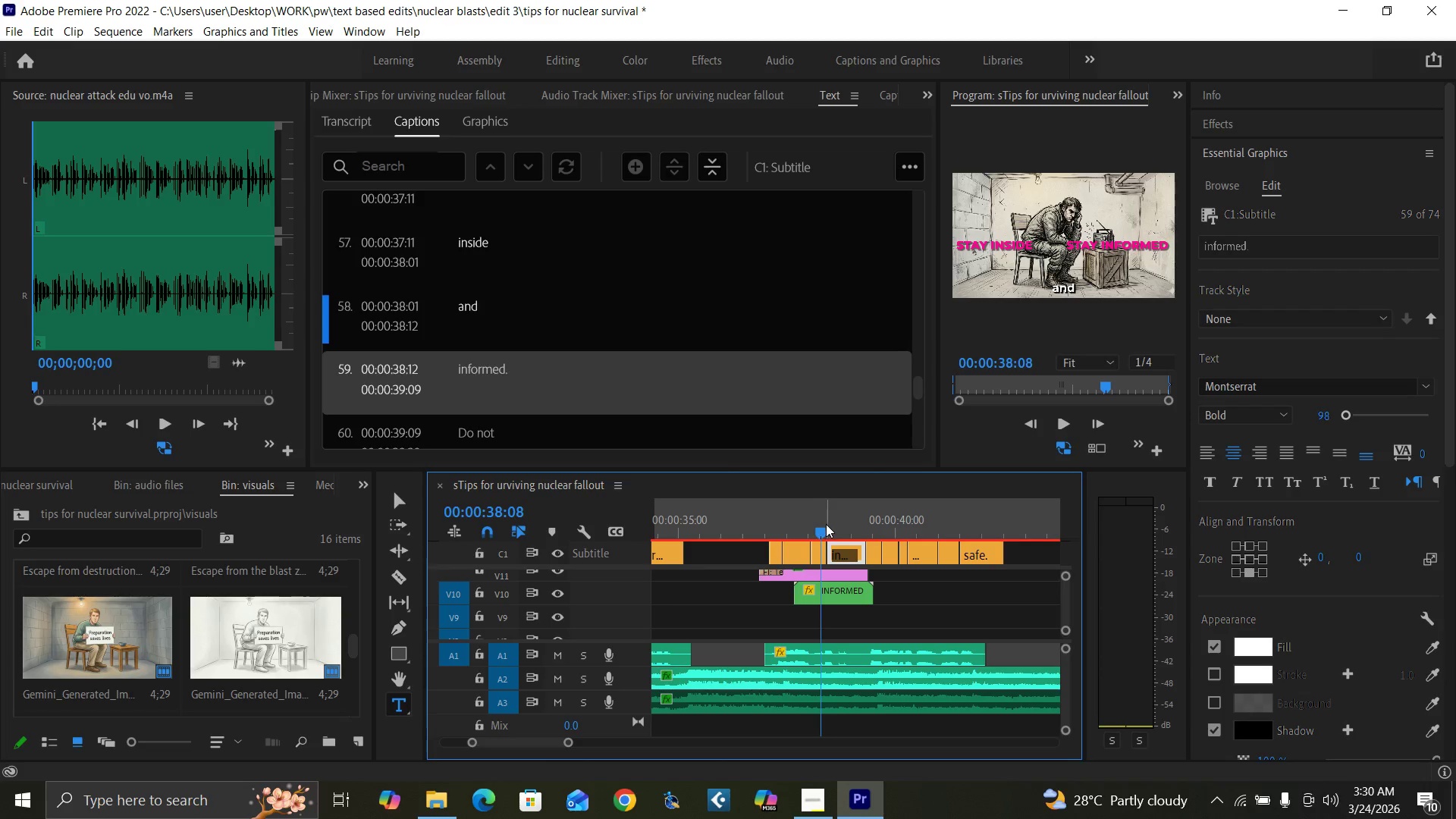 
left_click([814, 547])
 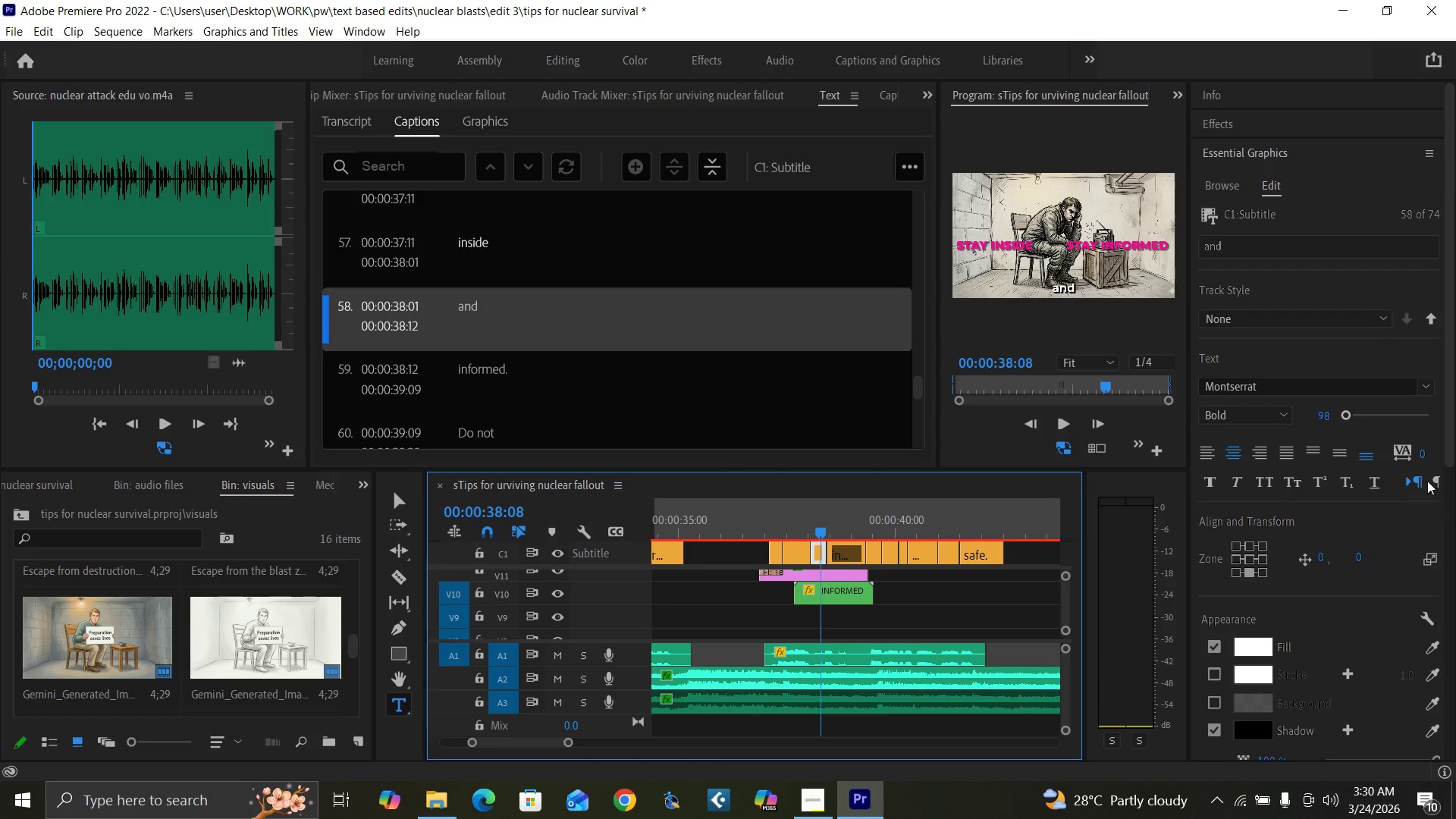 
left_click_drag(start_coordinate=[1447, 438], to_coordinate=[1441, 465])
 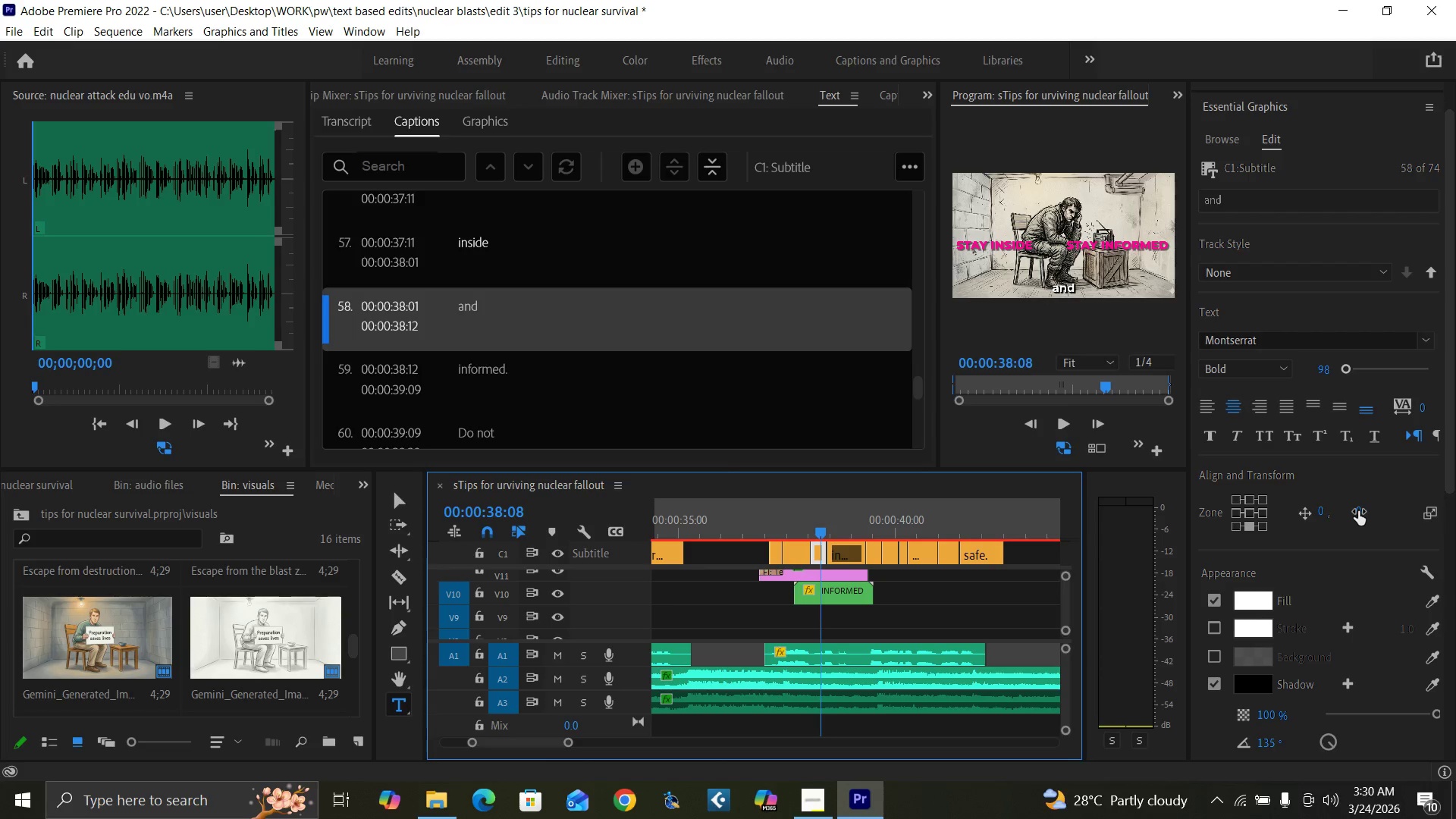 
left_click_drag(start_coordinate=[1358, 510], to_coordinate=[1083, 581])
 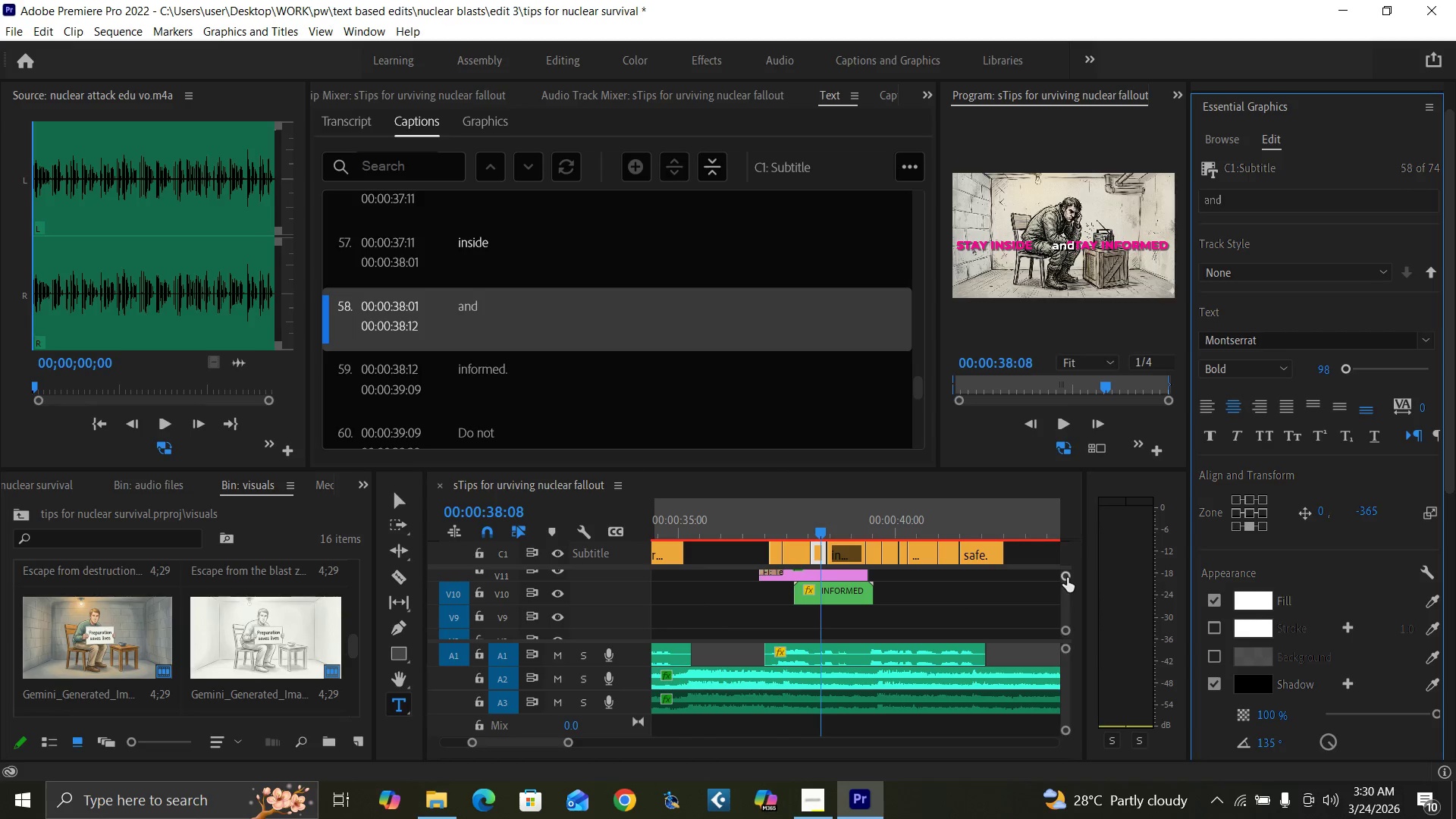 
key(Control+Backquote)
 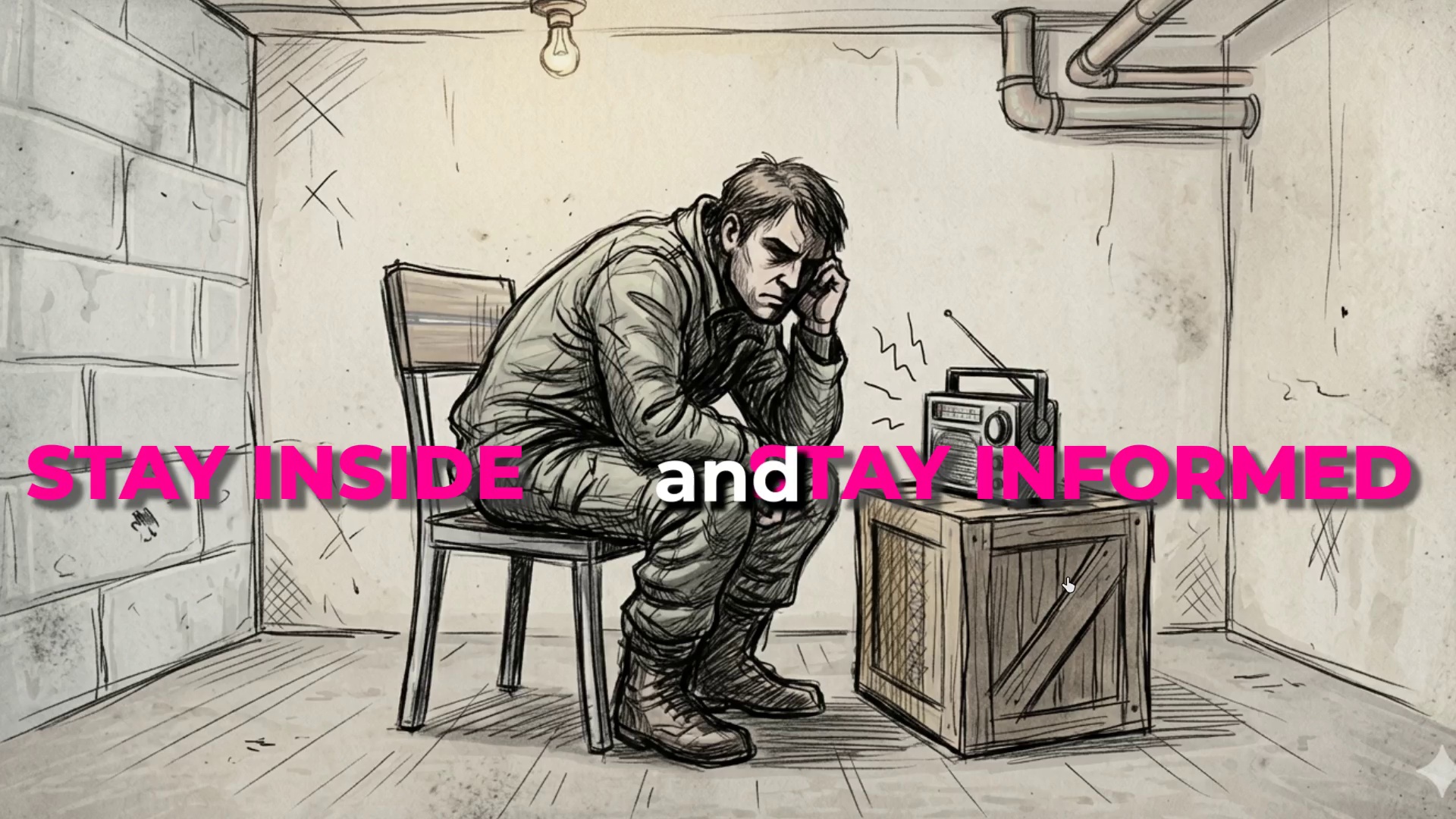 
hold_key(key=ControlLeft, duration=1.5)
 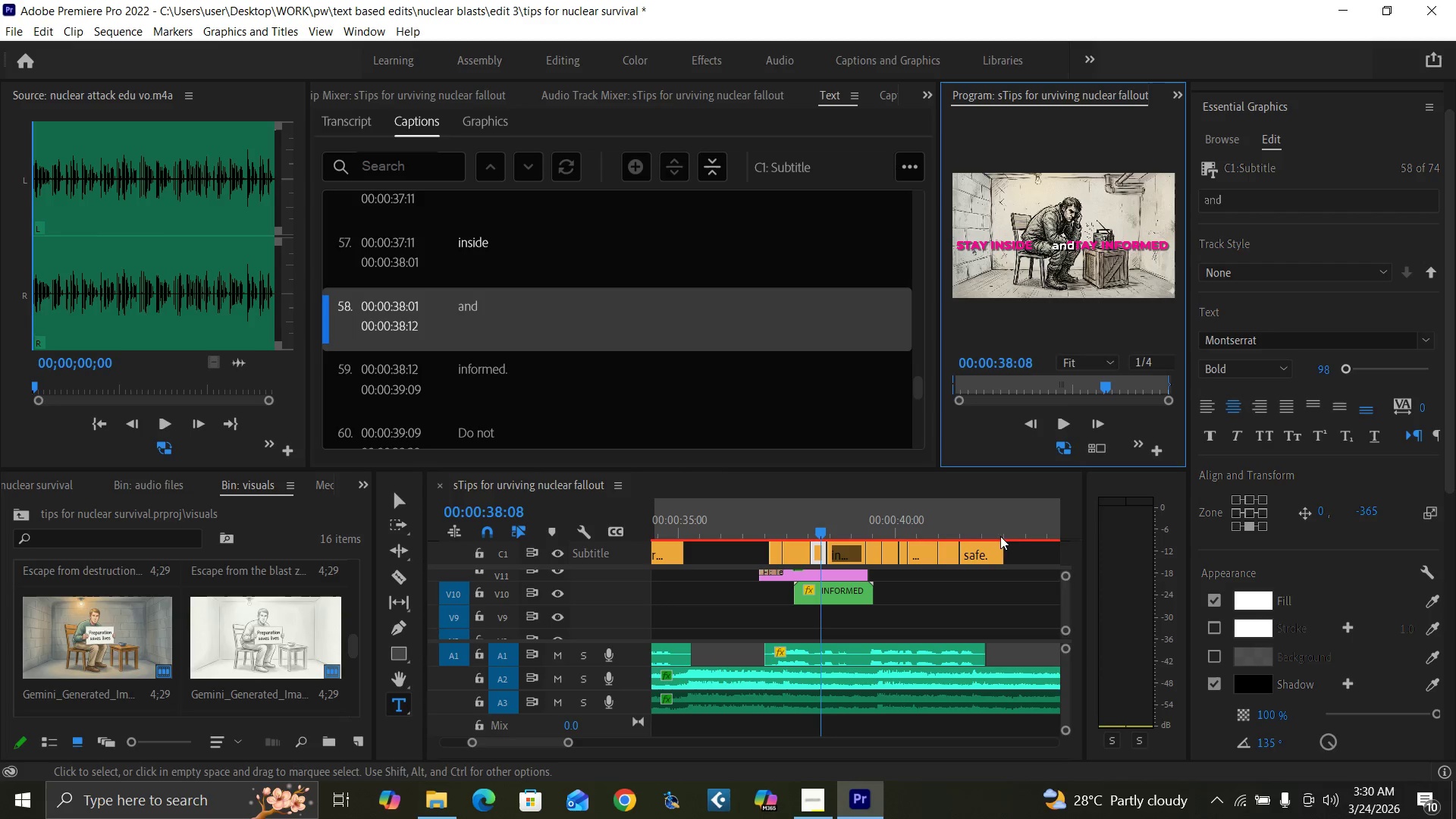 
key(Control+Backquote)
 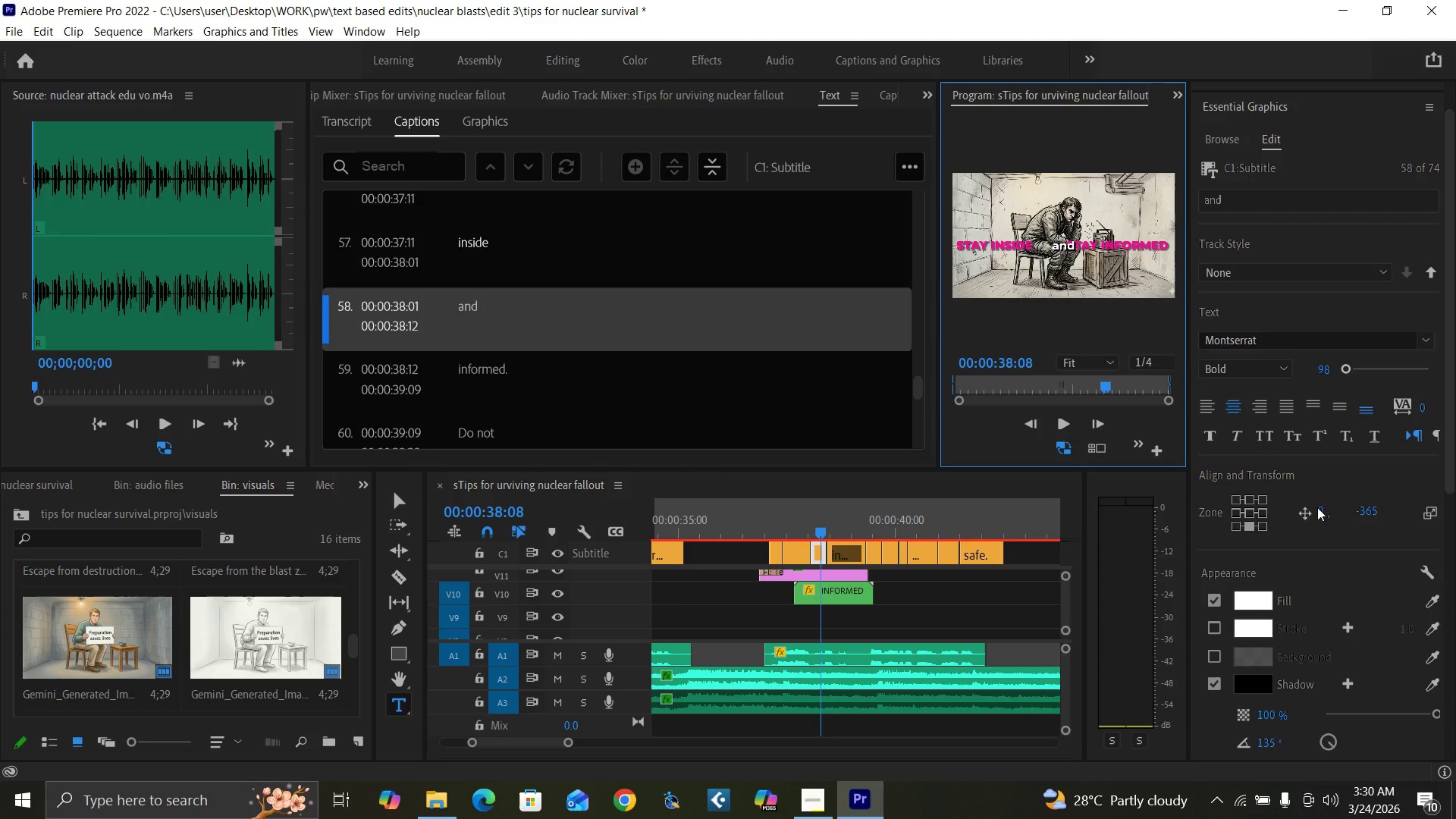 
left_click_drag(start_coordinate=[1320, 508], to_coordinate=[1197, 523])
 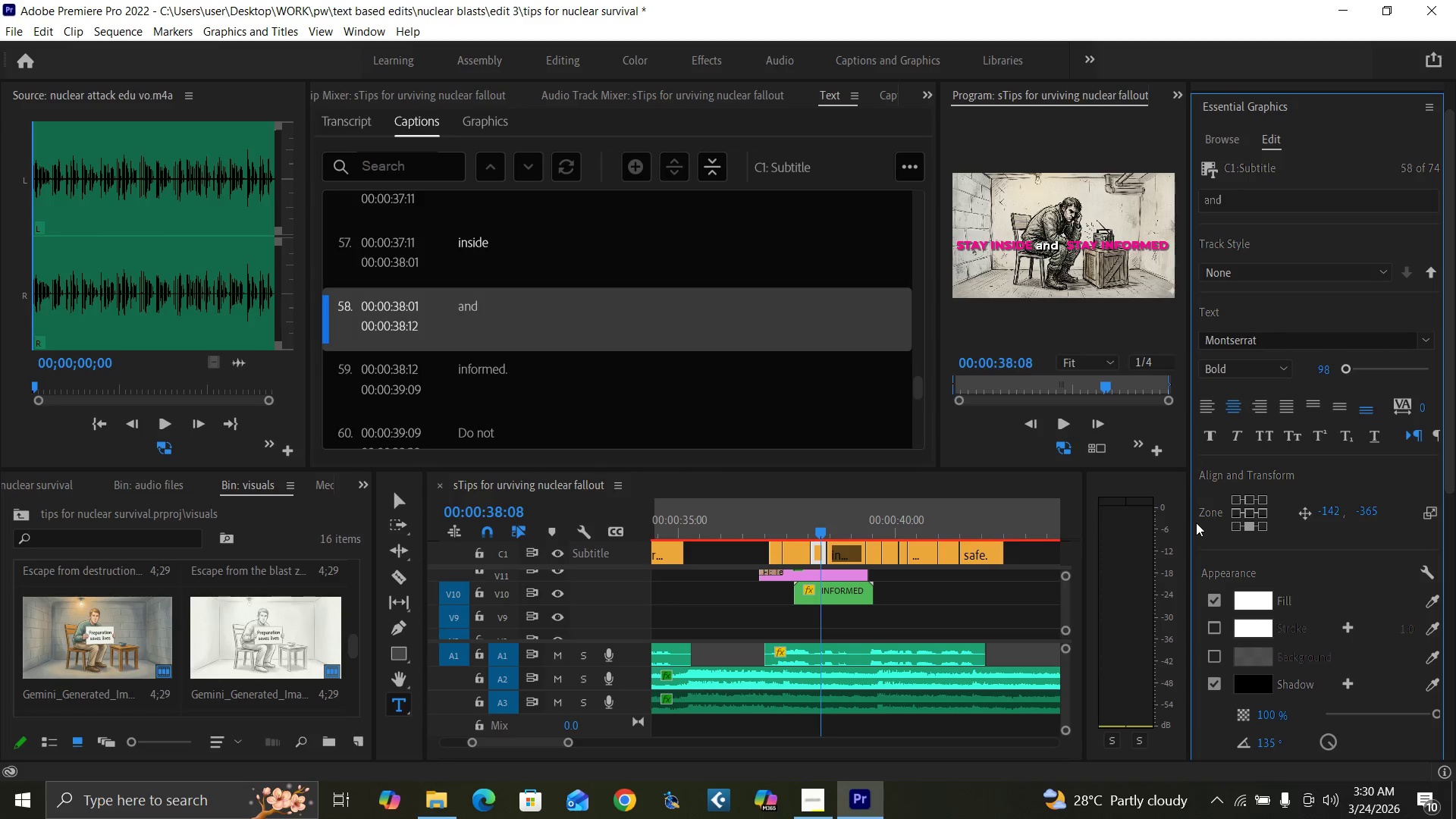 
key(Control+Backquote)
 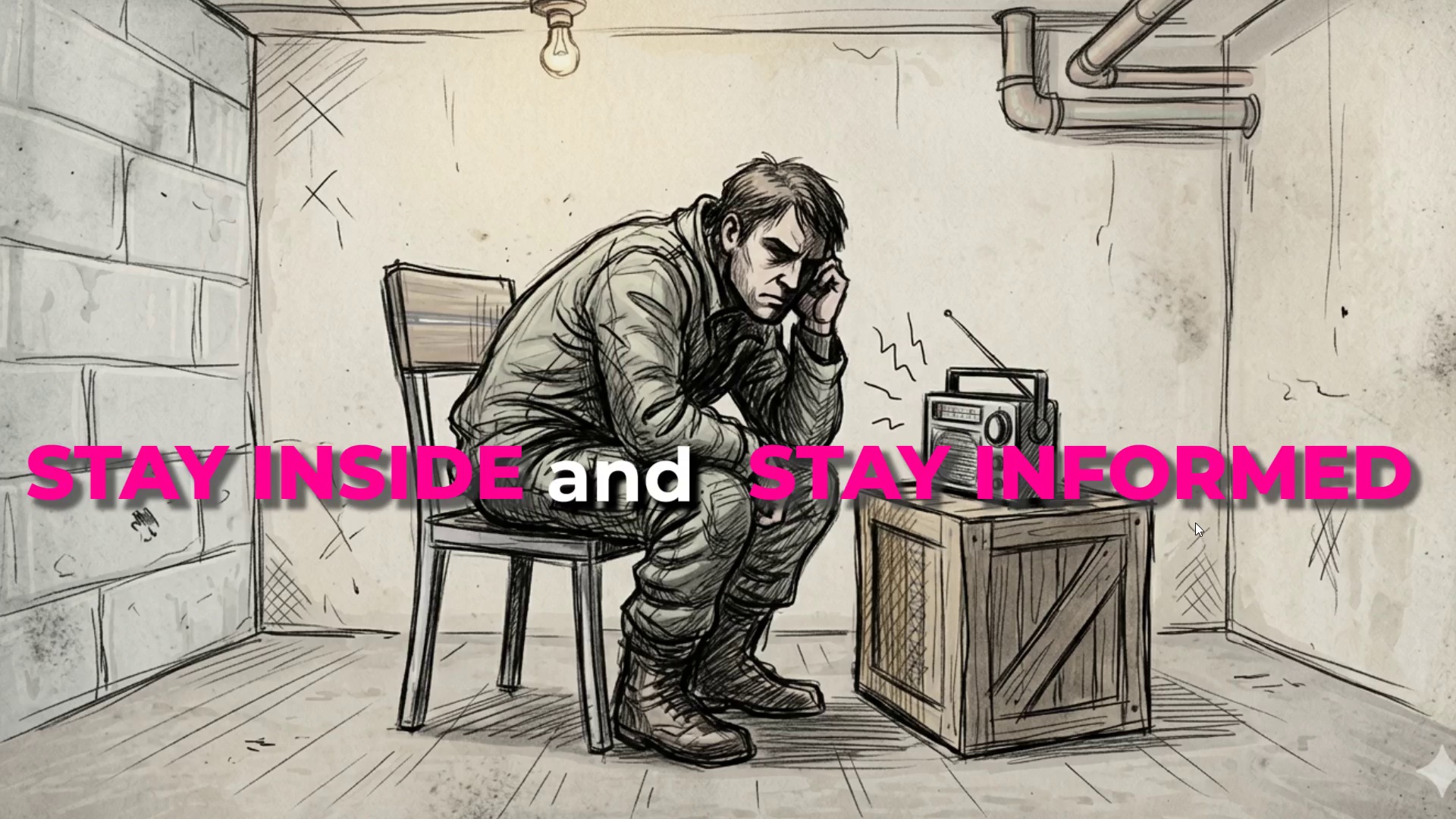 
key(Control+Backquote)
 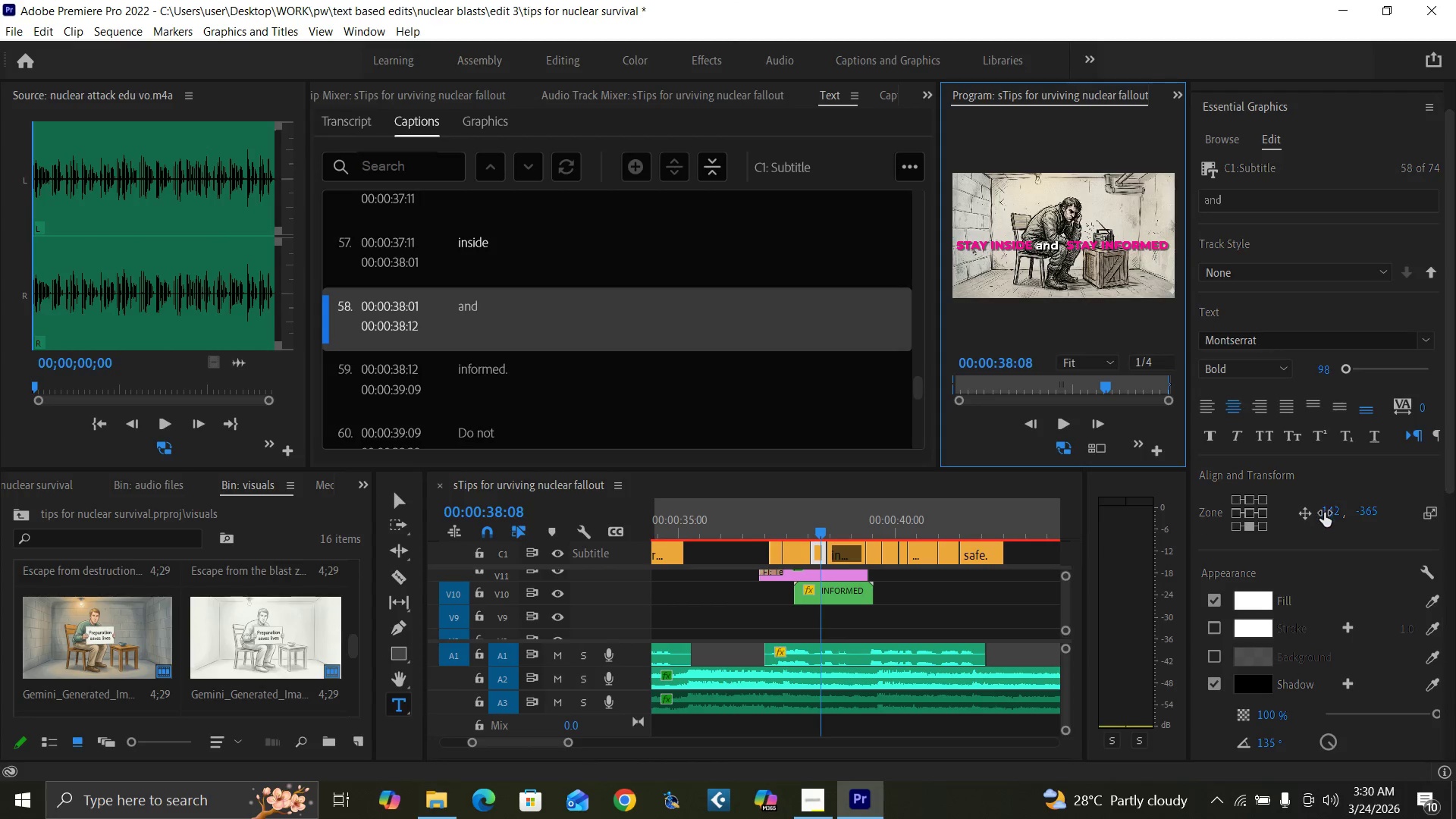 
left_click_drag(start_coordinate=[1324, 513], to_coordinate=[1337, 513])
 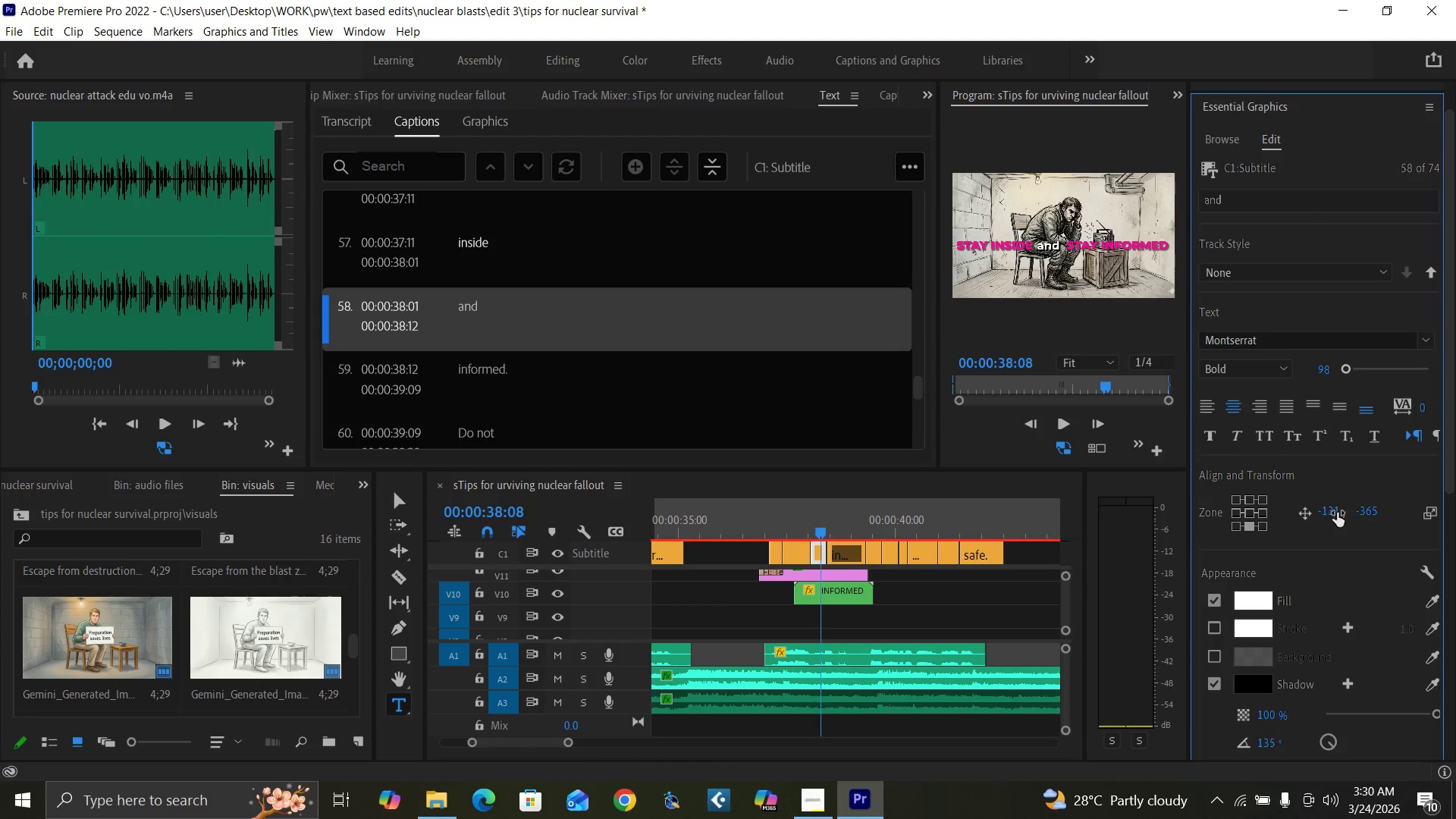 
key(Control+Backquote)
 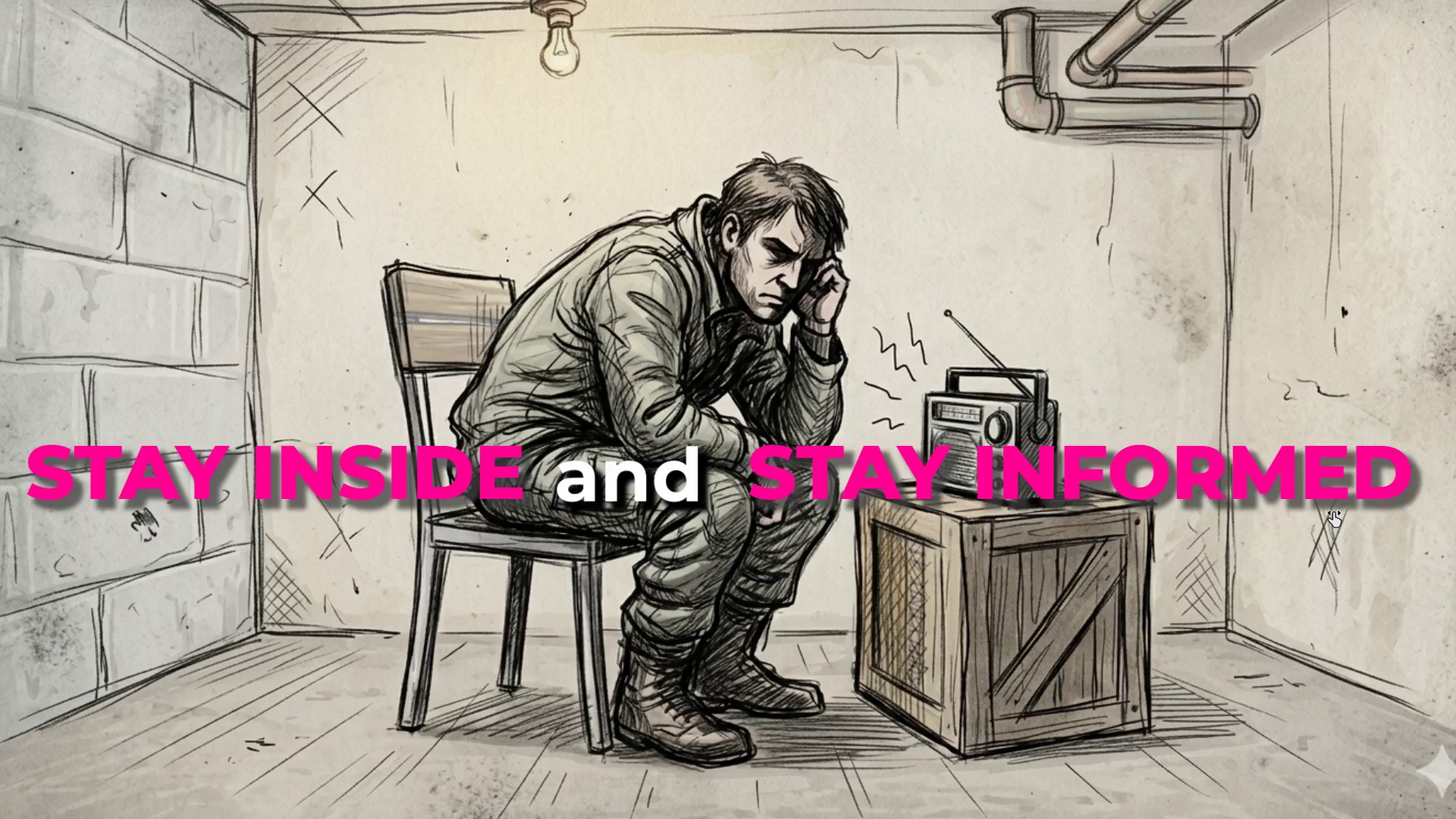 
key(Control+Backquote)
 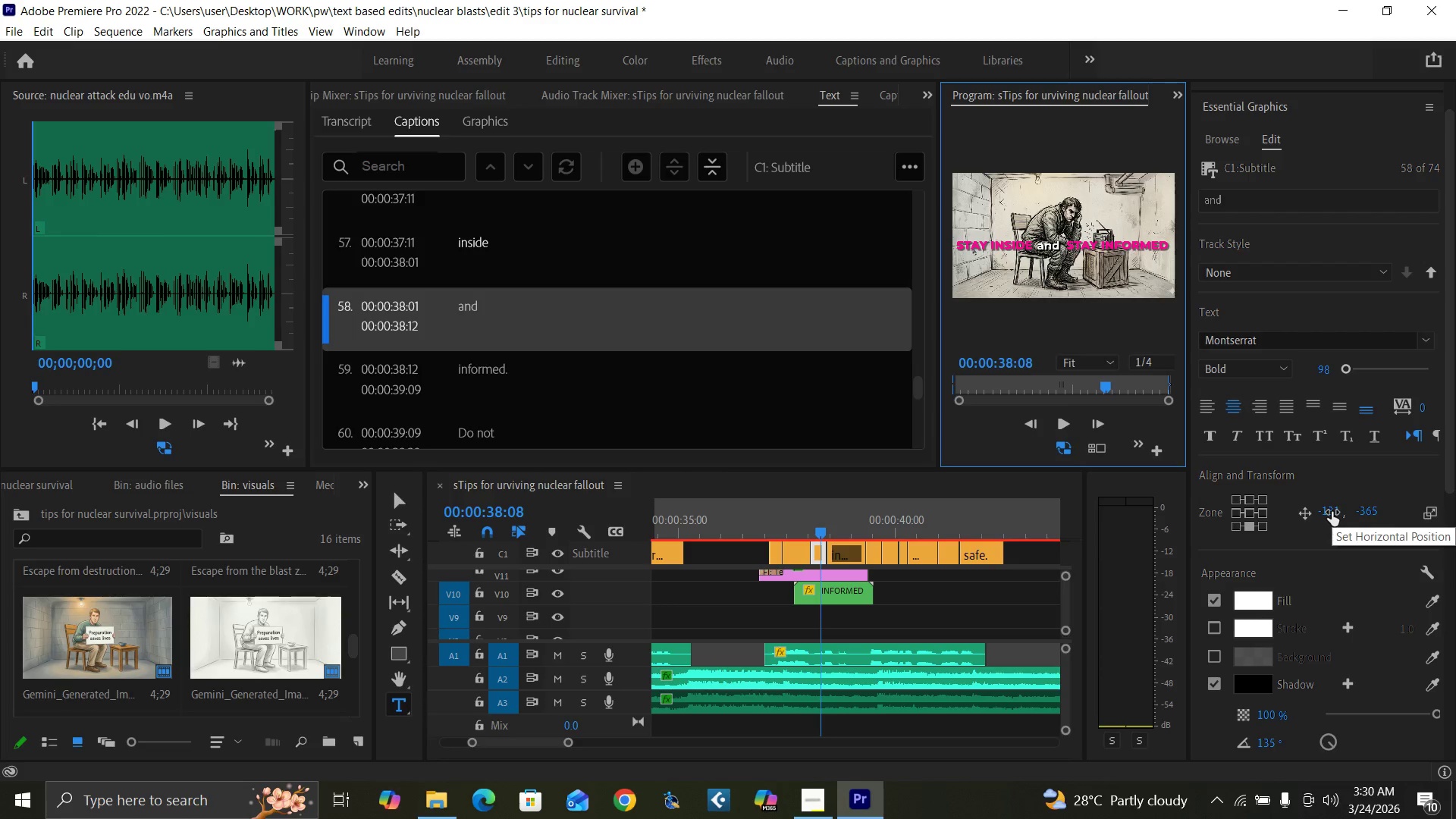 
left_click_drag(start_coordinate=[1332, 512], to_coordinate=[1339, 511])
 